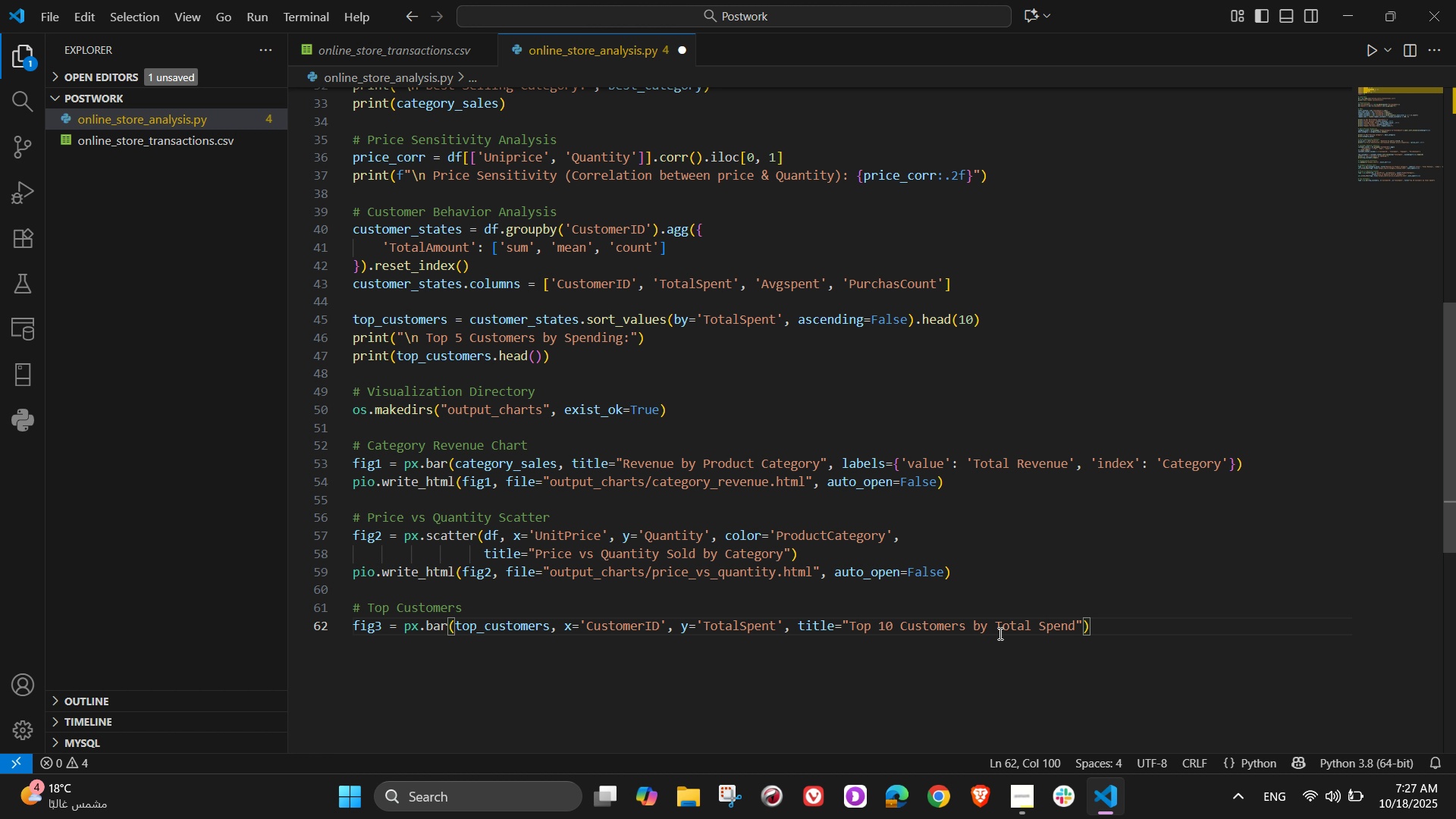 
left_click_drag(start_coordinate=[381, 620], to_coordinate=[376, 623])
 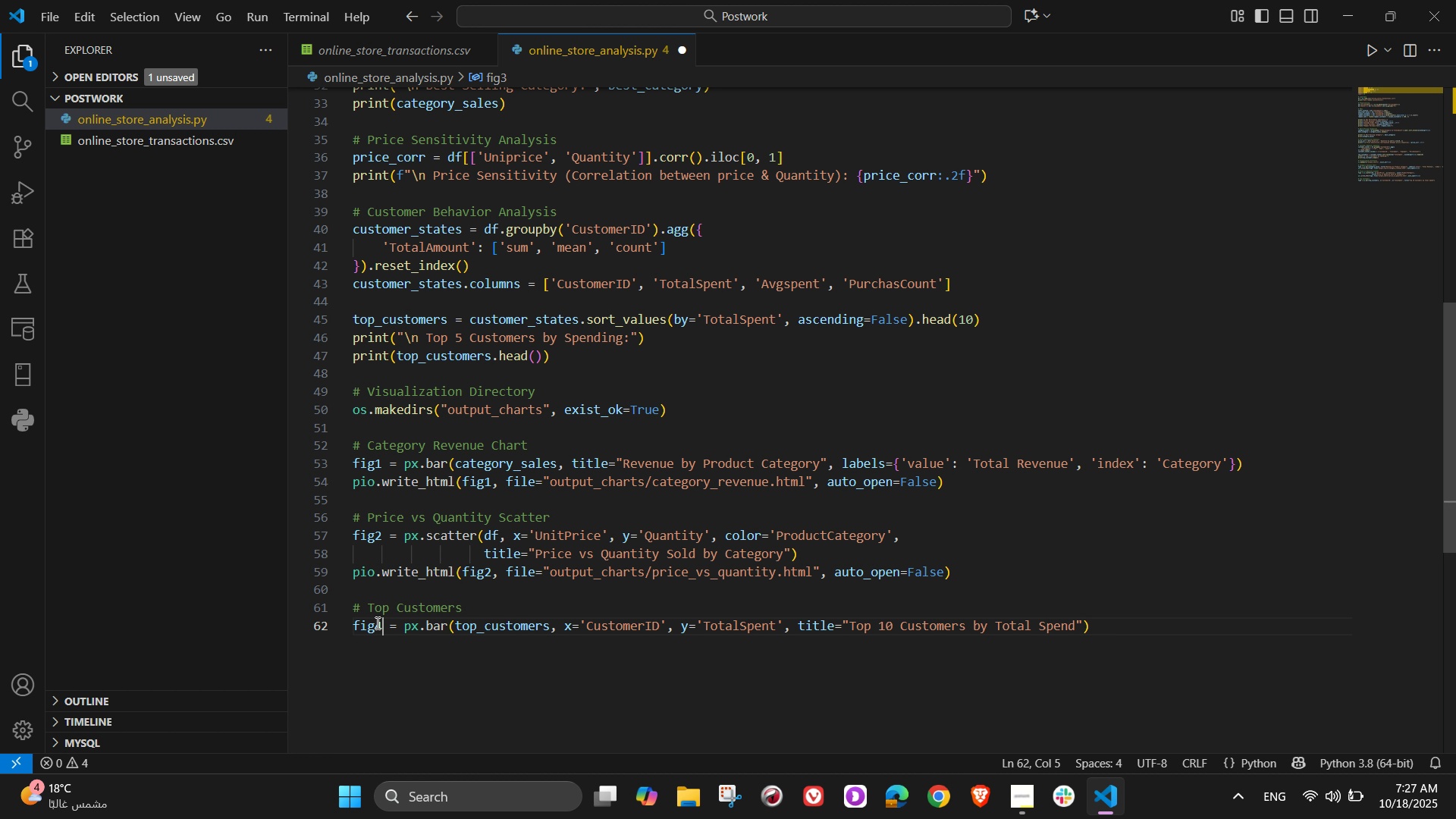 
key(Numpad4)
 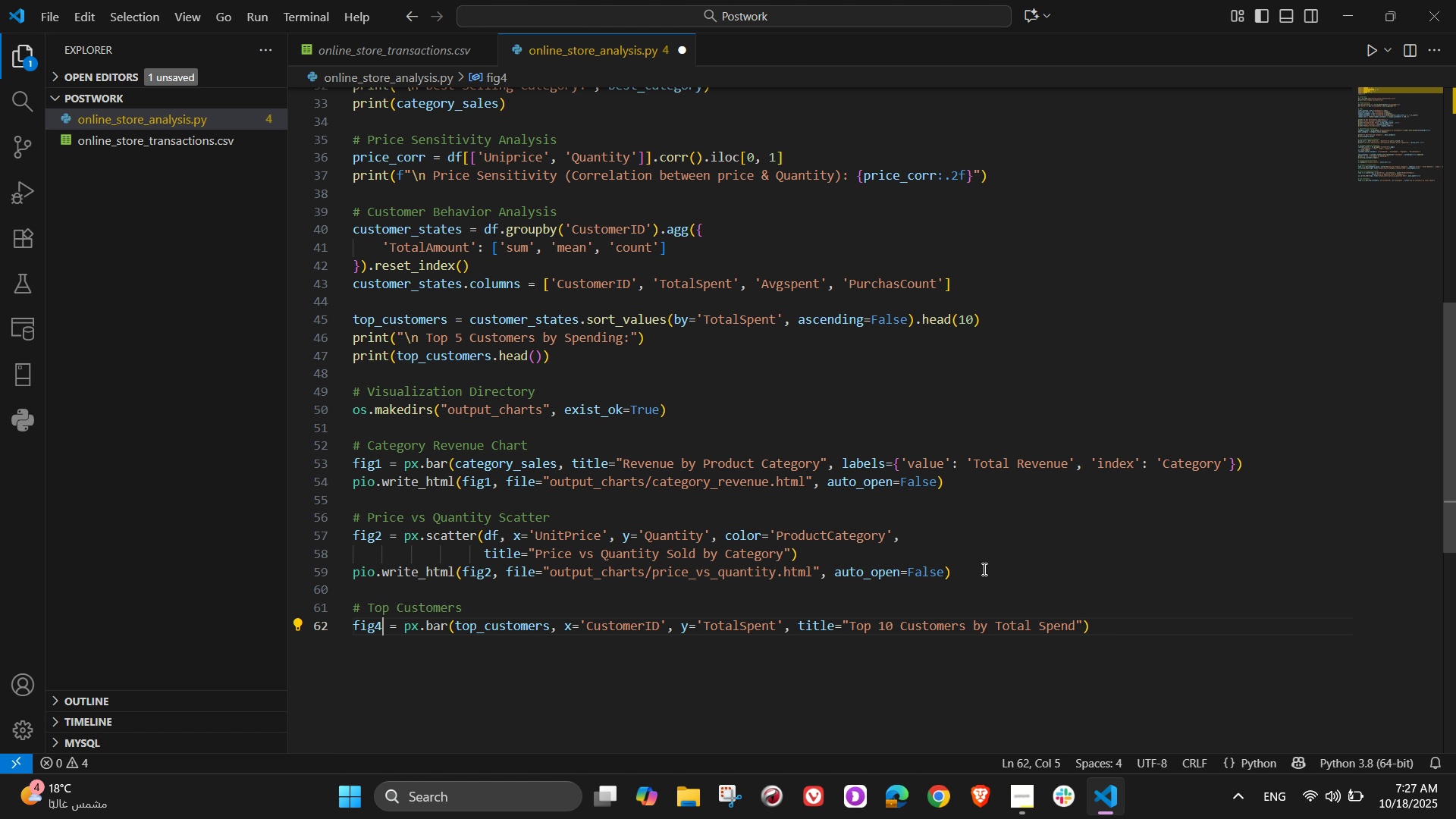 
left_click([982, 570])
 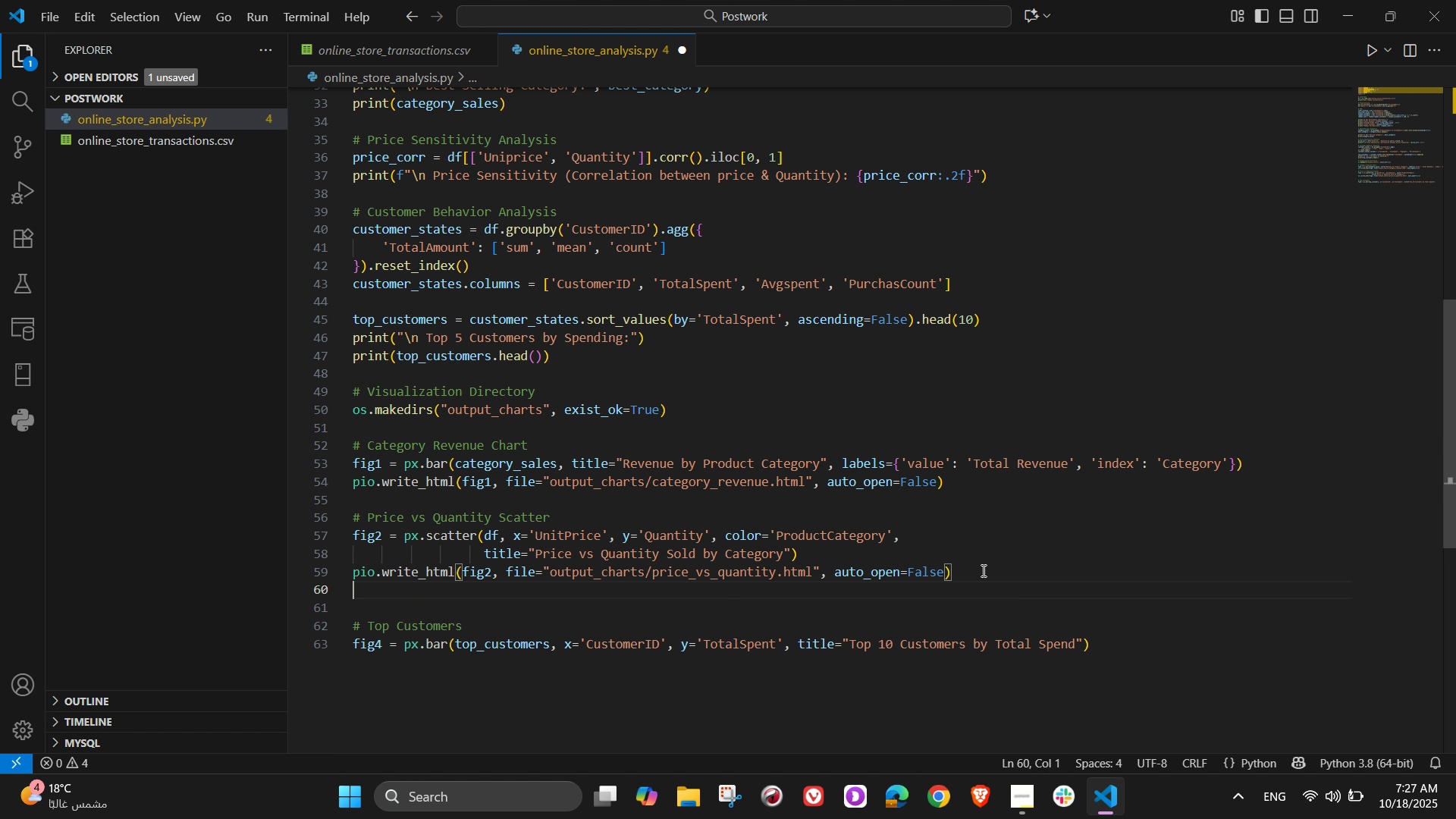 
key(NumpadEnter)
key(NumpadEnter)
type(# Monthly Revenue Trend)
 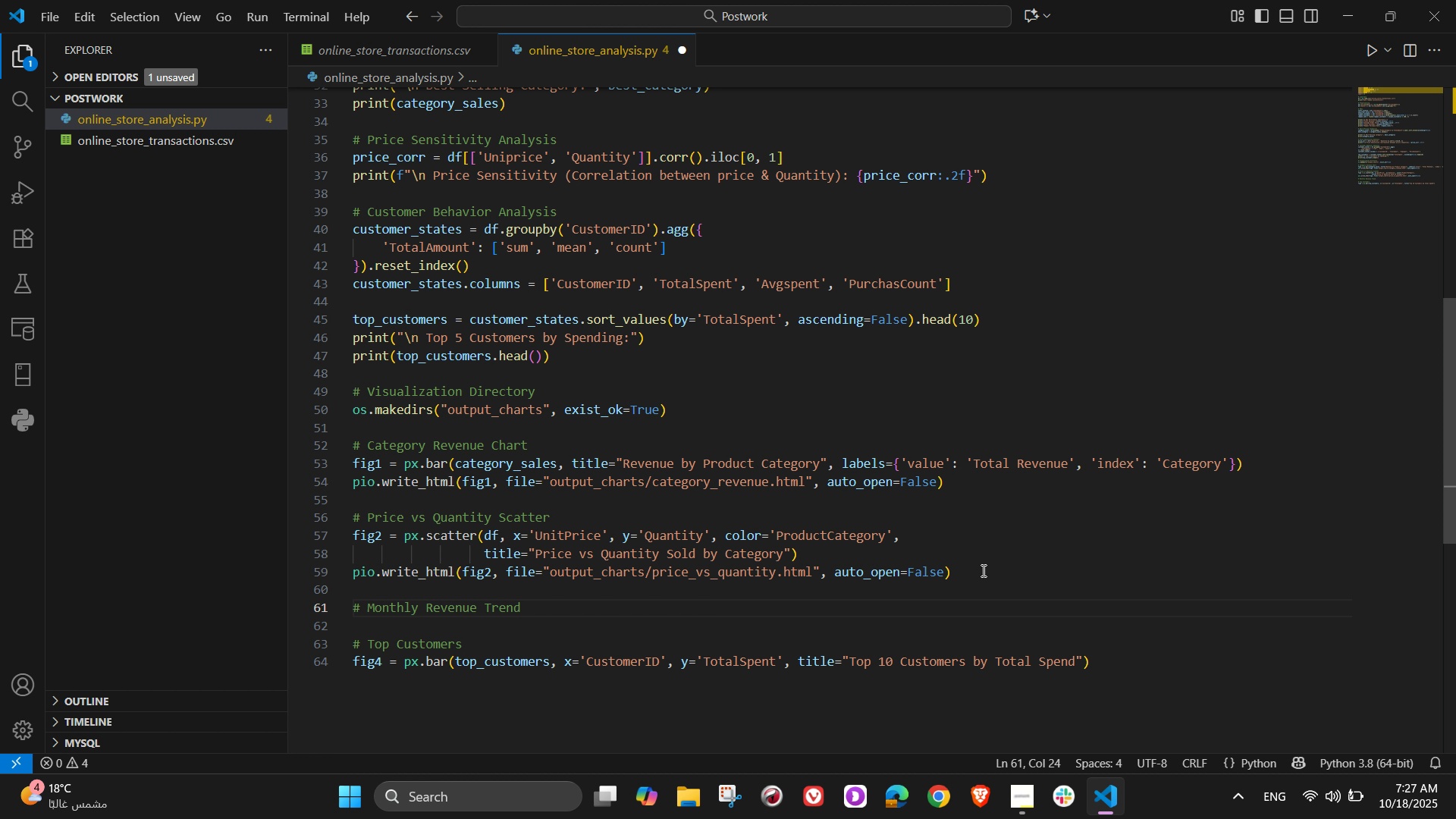 
wait(11.5)
 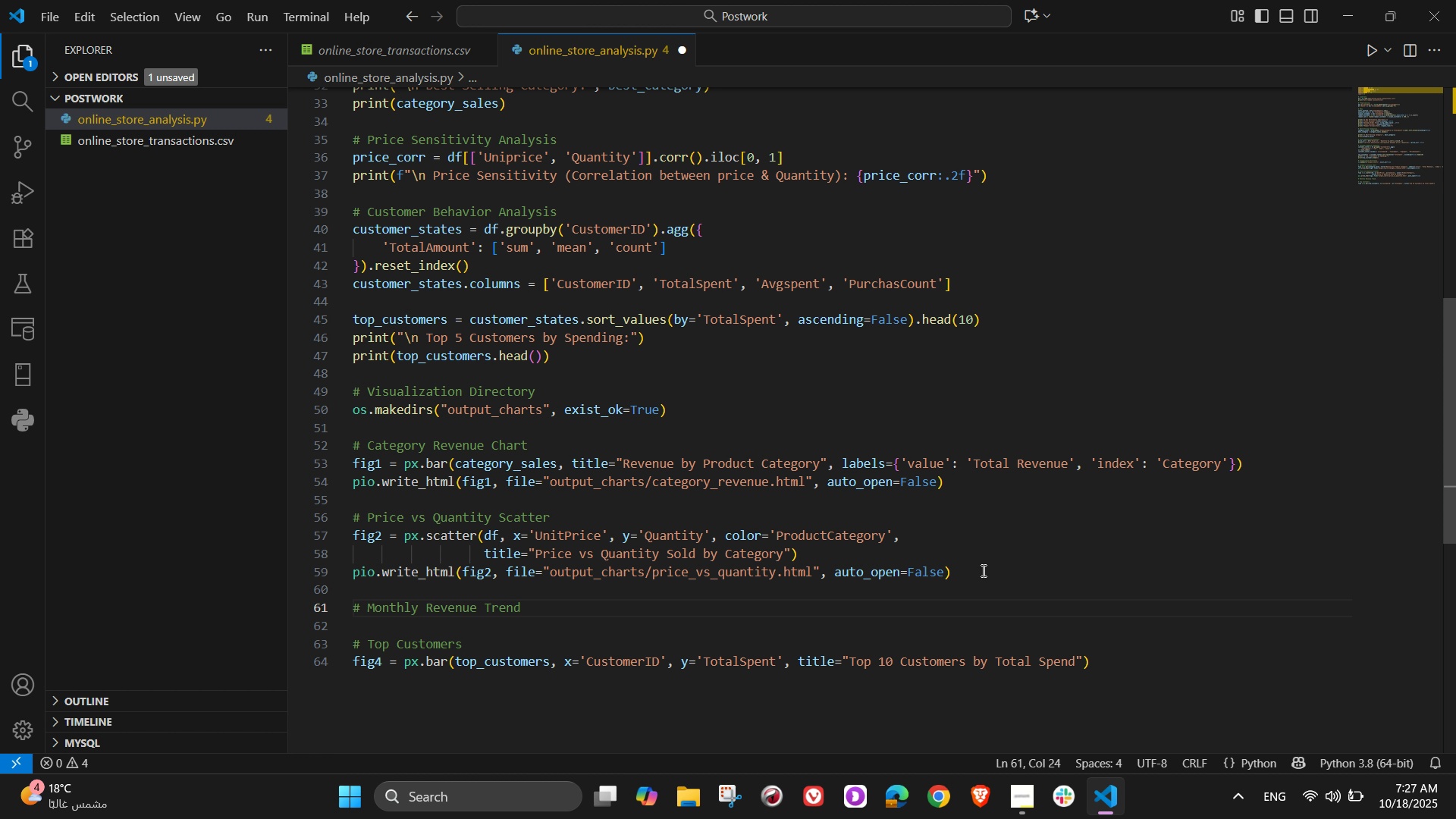 
key(NumpadEnter)
 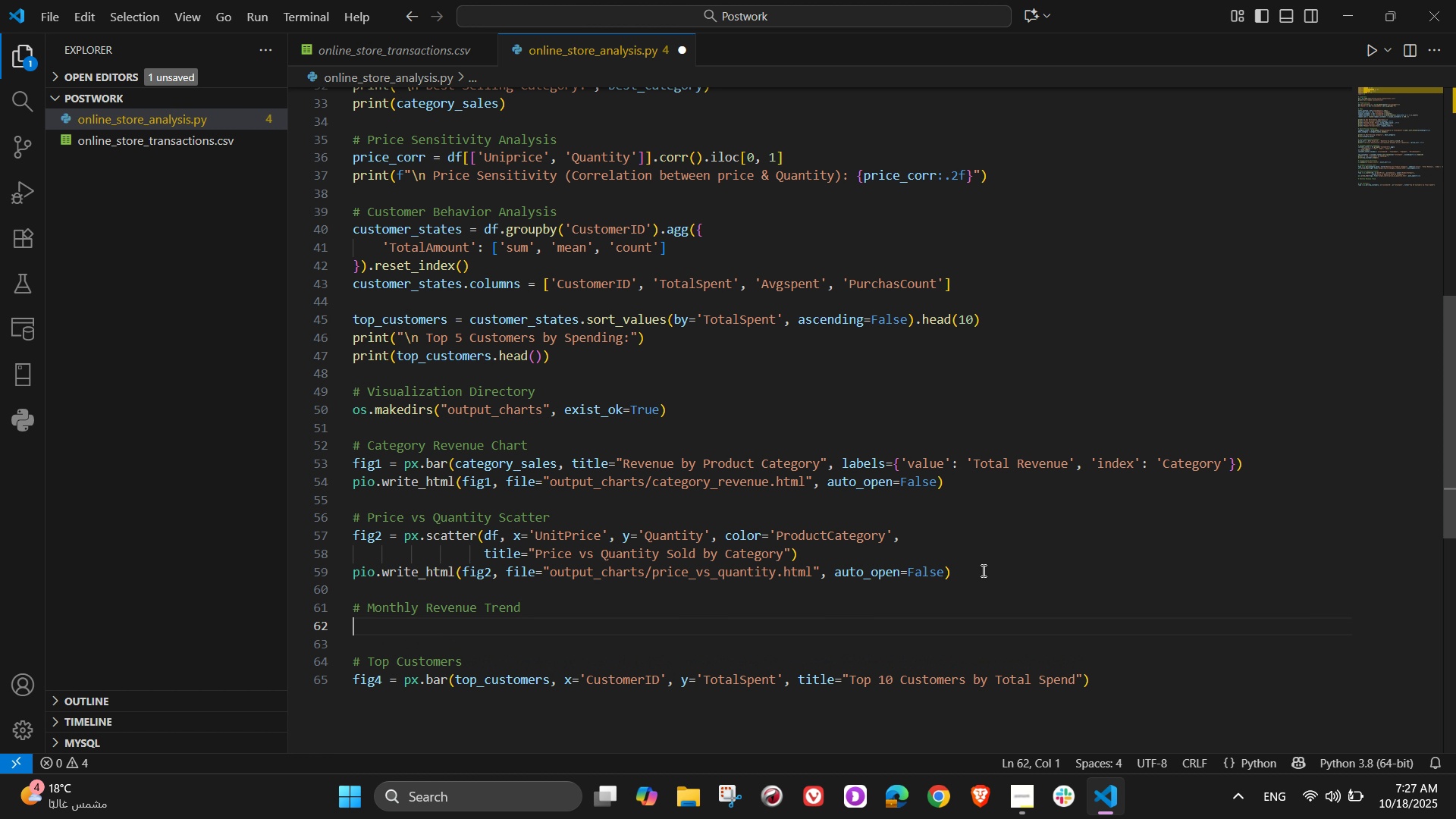 
wait(10.82)
 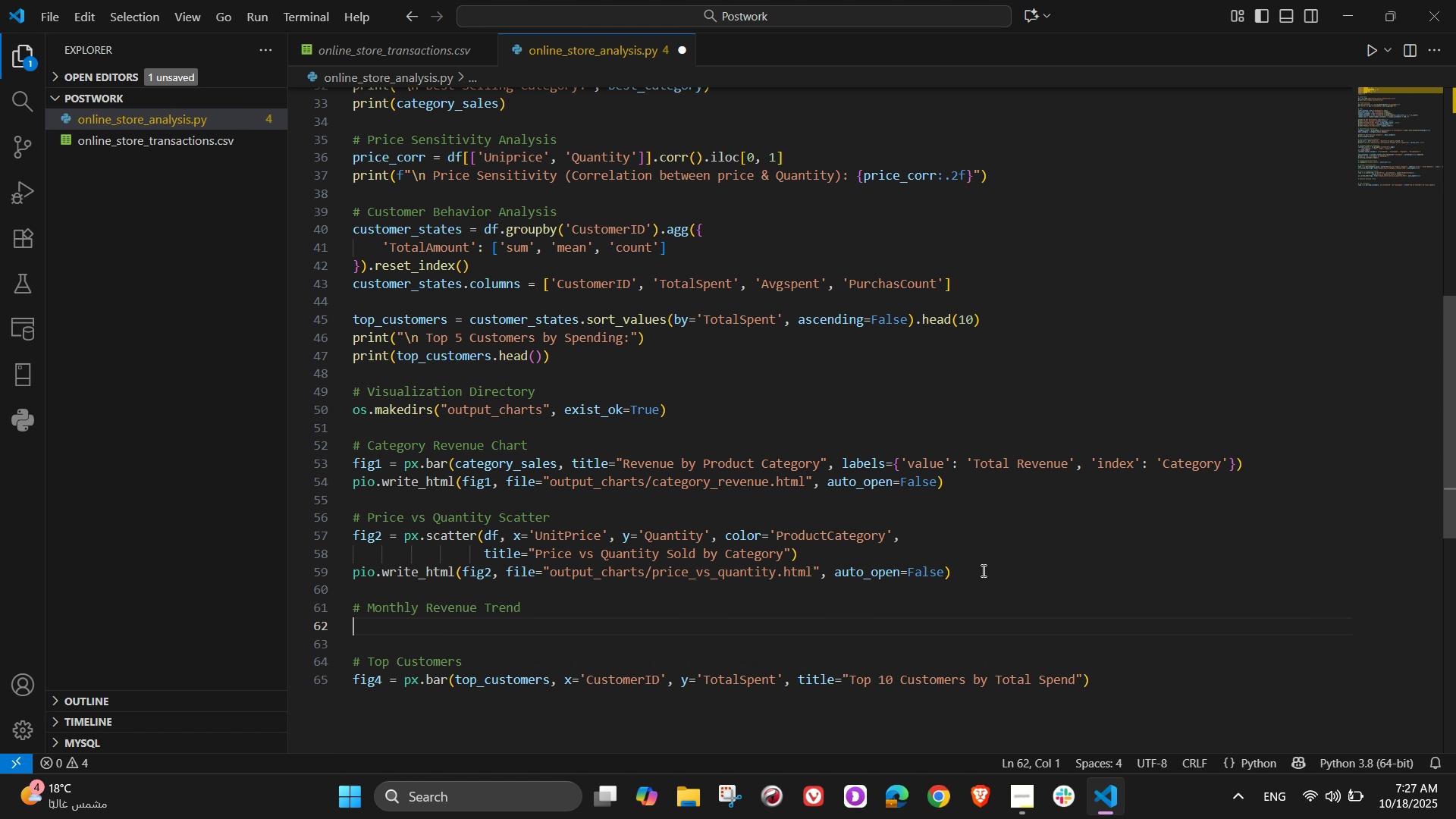 
hold_key(key=ShiftLeft, duration=1.52)
 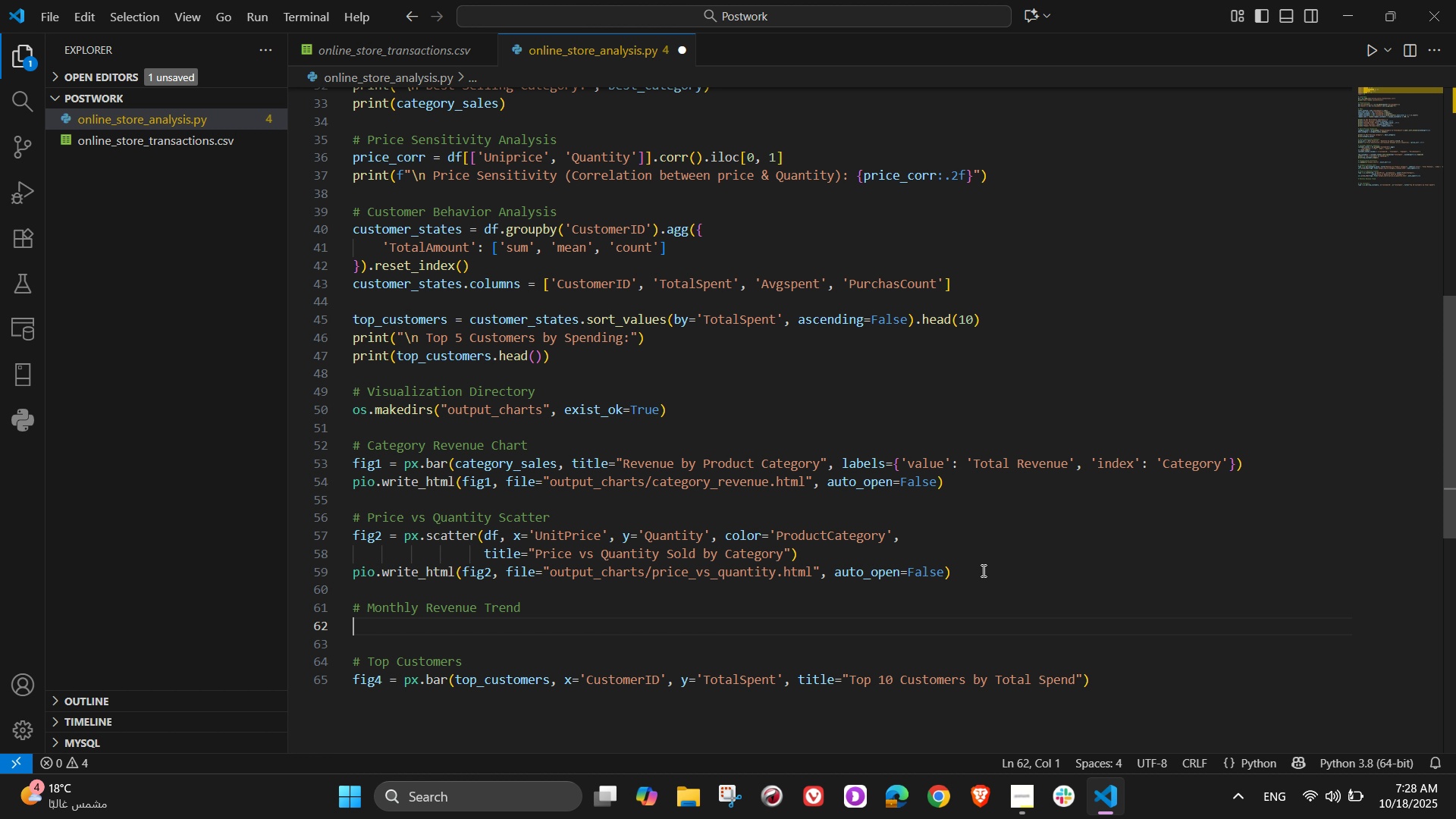 
type(Month;)
key(Backspace)
type(ly_revenue = )
 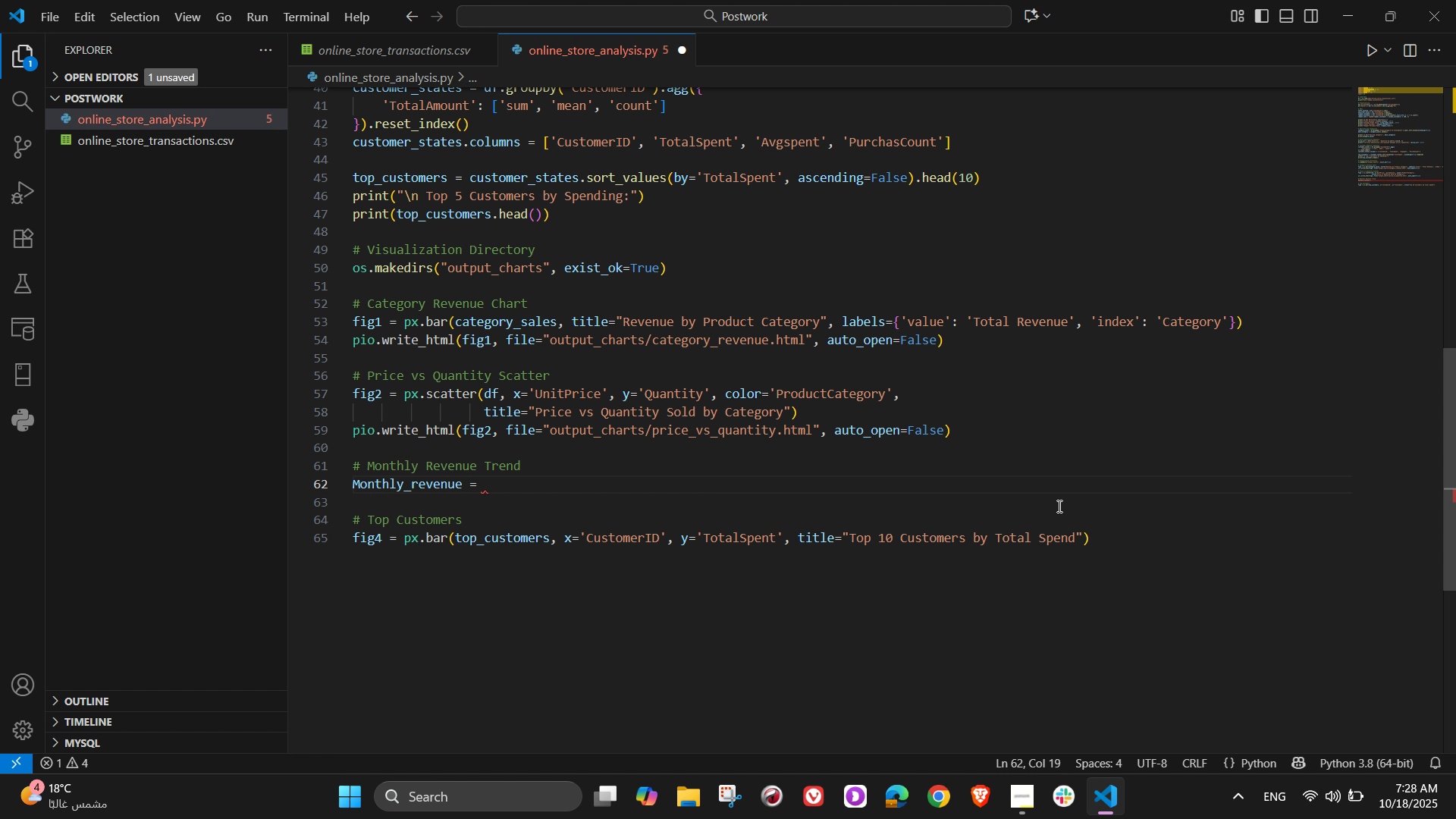 
scroll: coordinate [877, 489], scroll_direction: down, amount: 3.0
 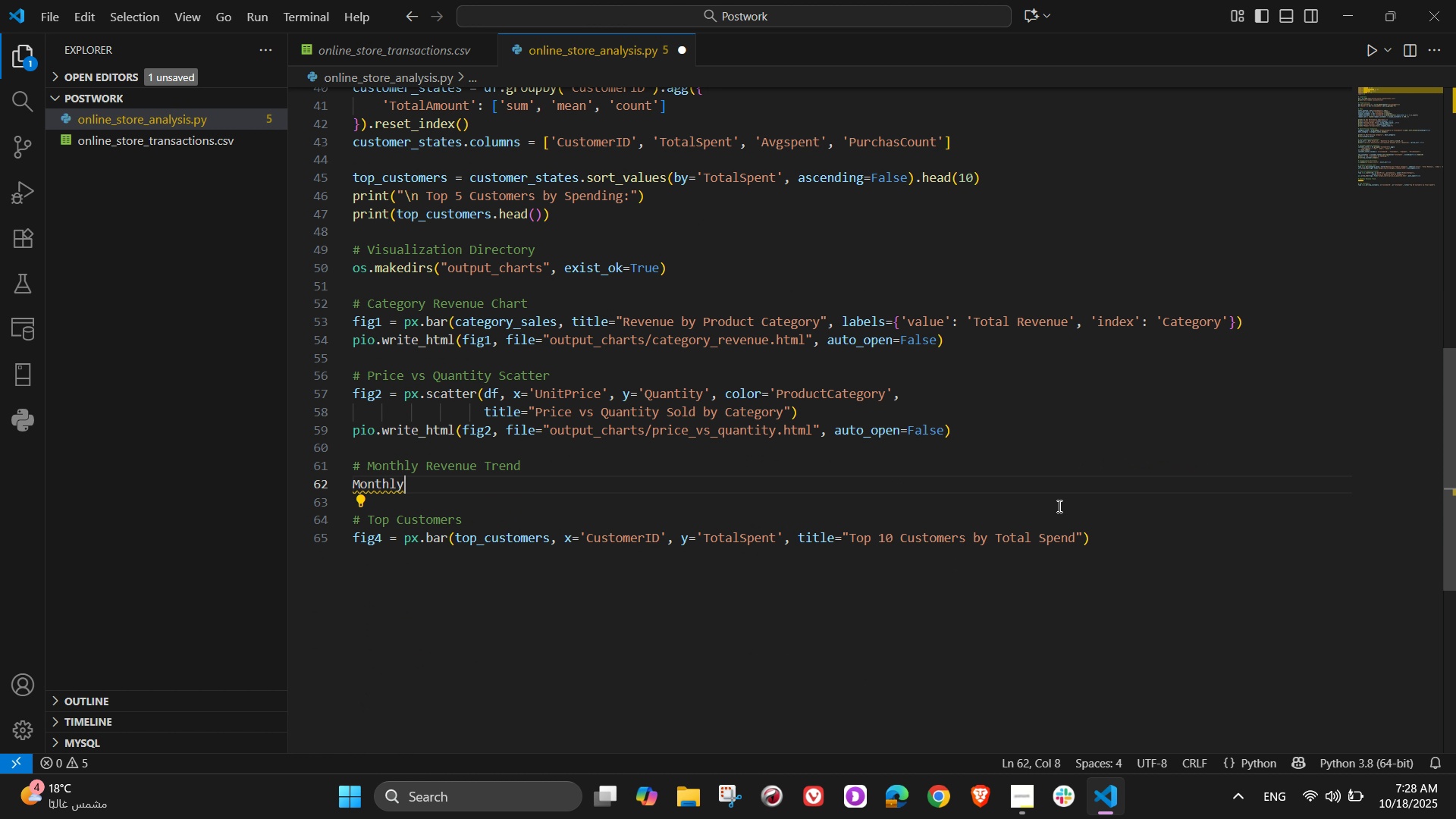 
wait(48.88)
 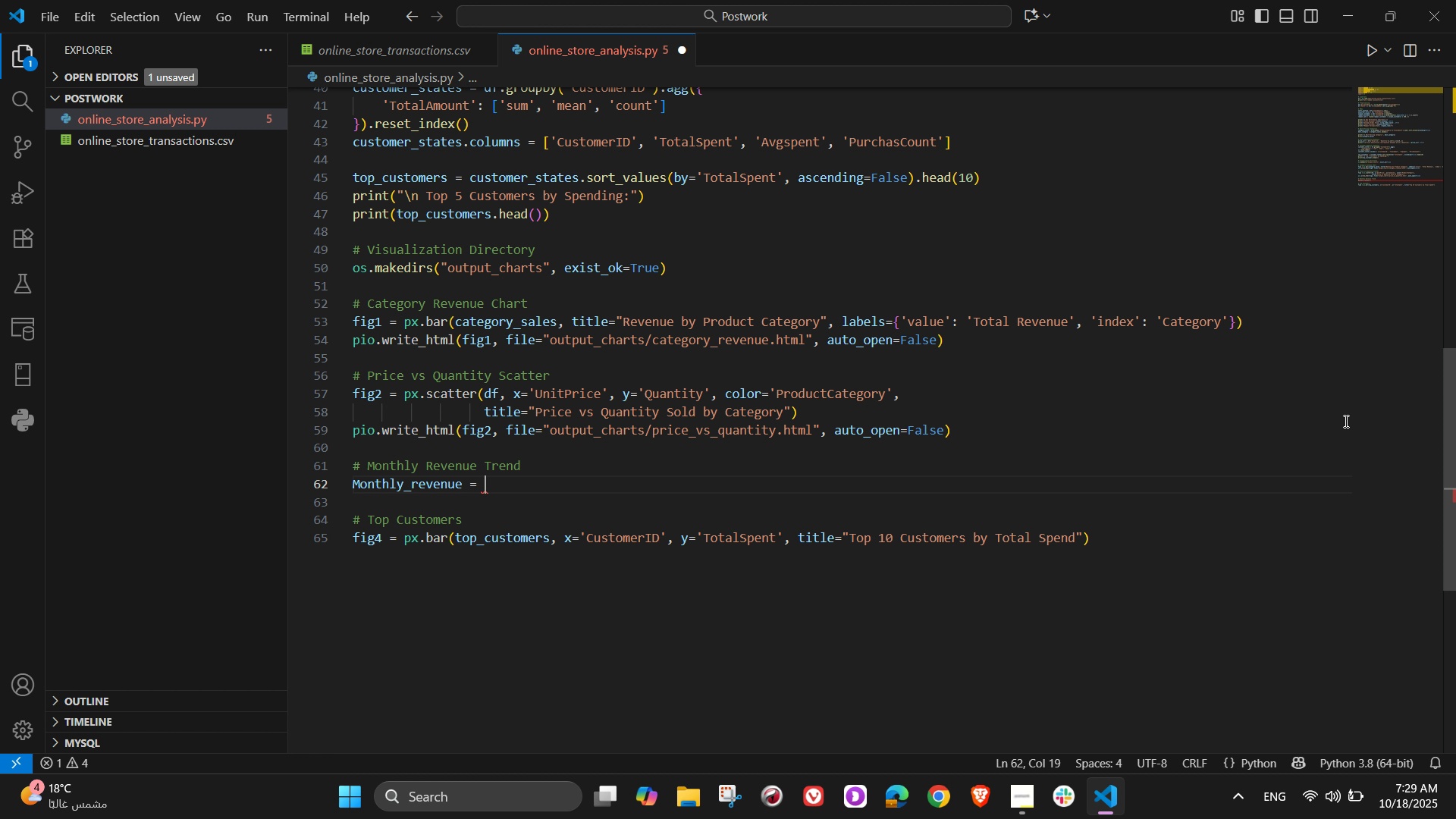 
type(df.groupby)
 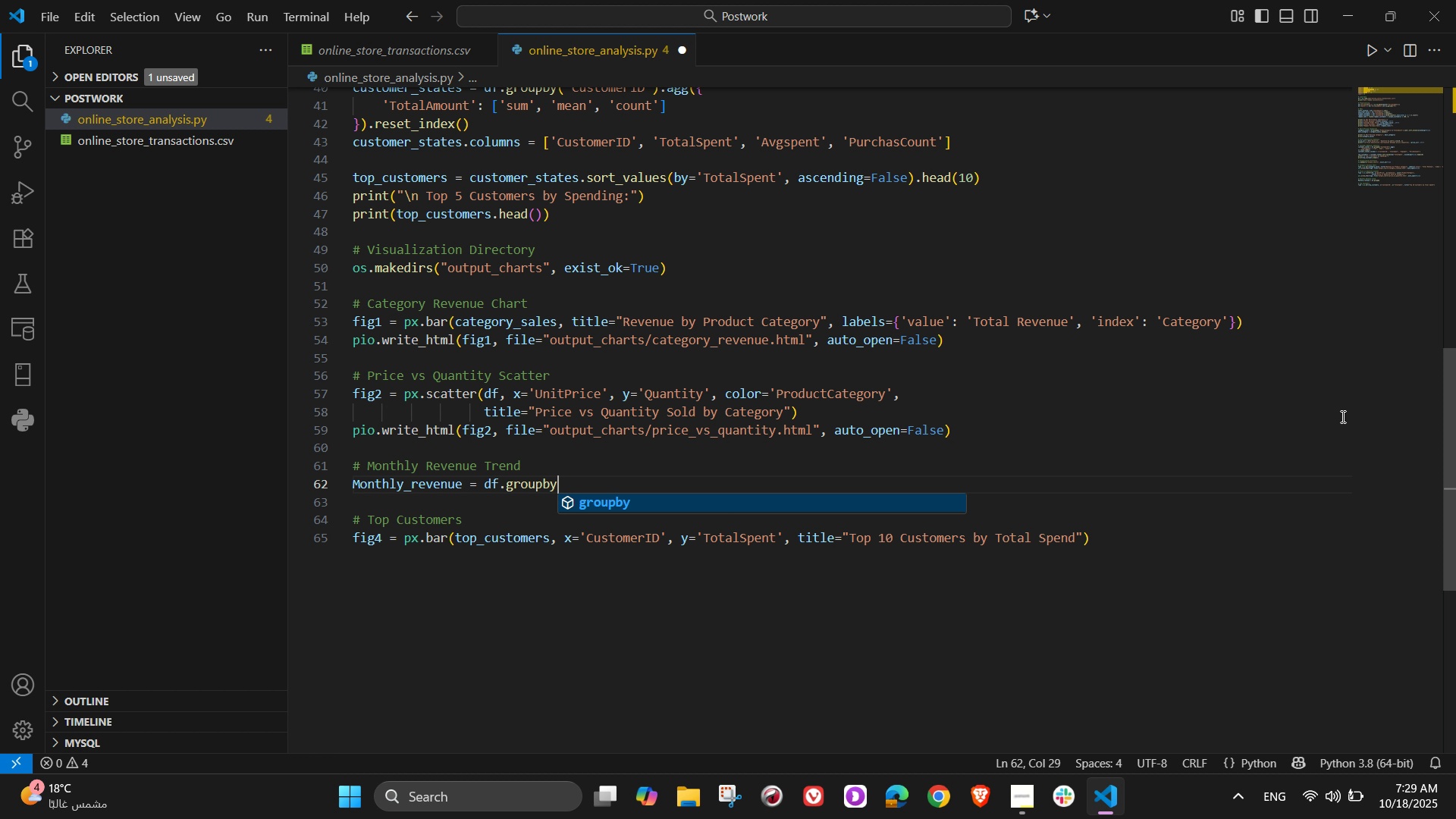 
key(Shift+9)
 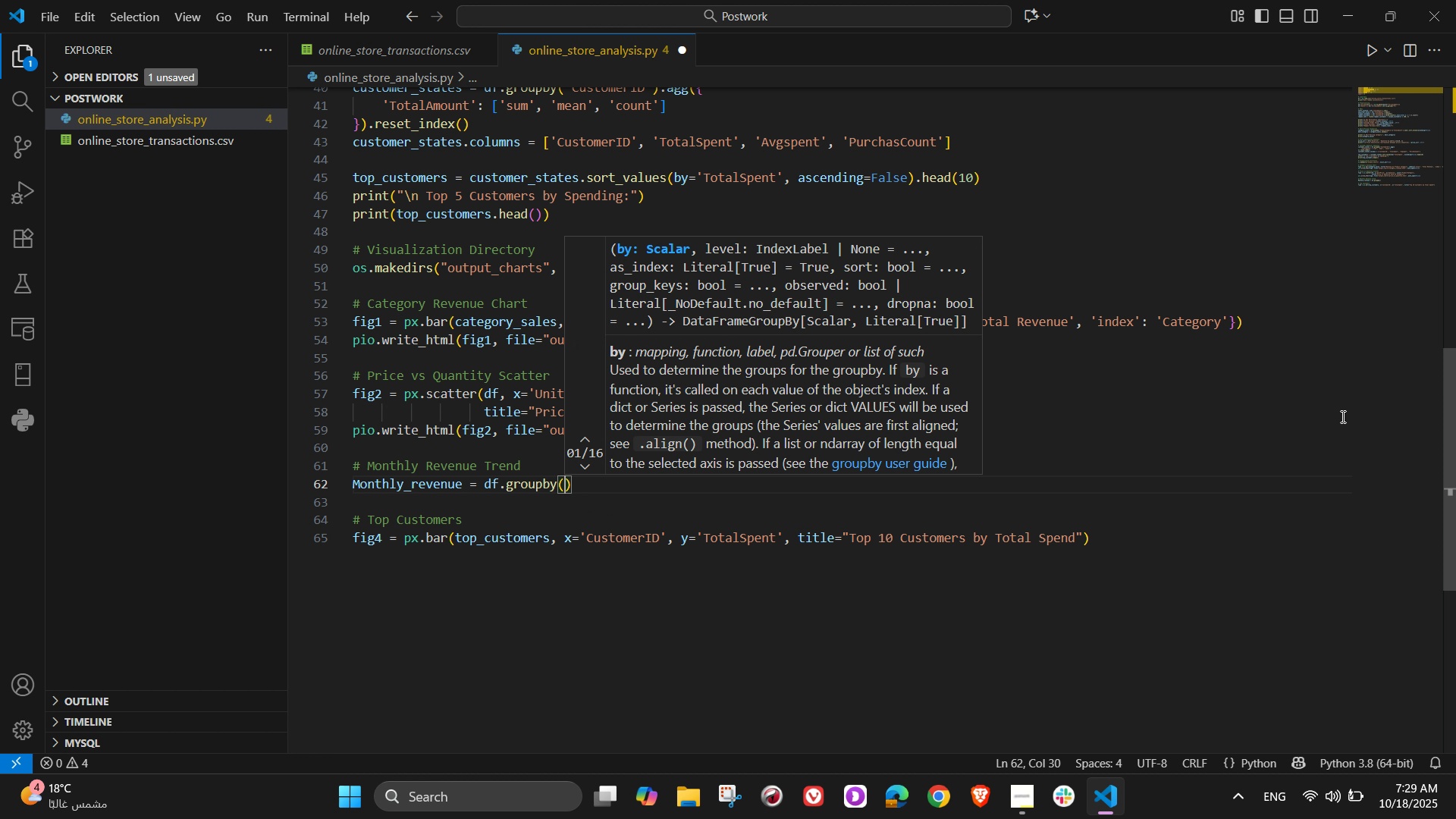 
wait(8.85)
 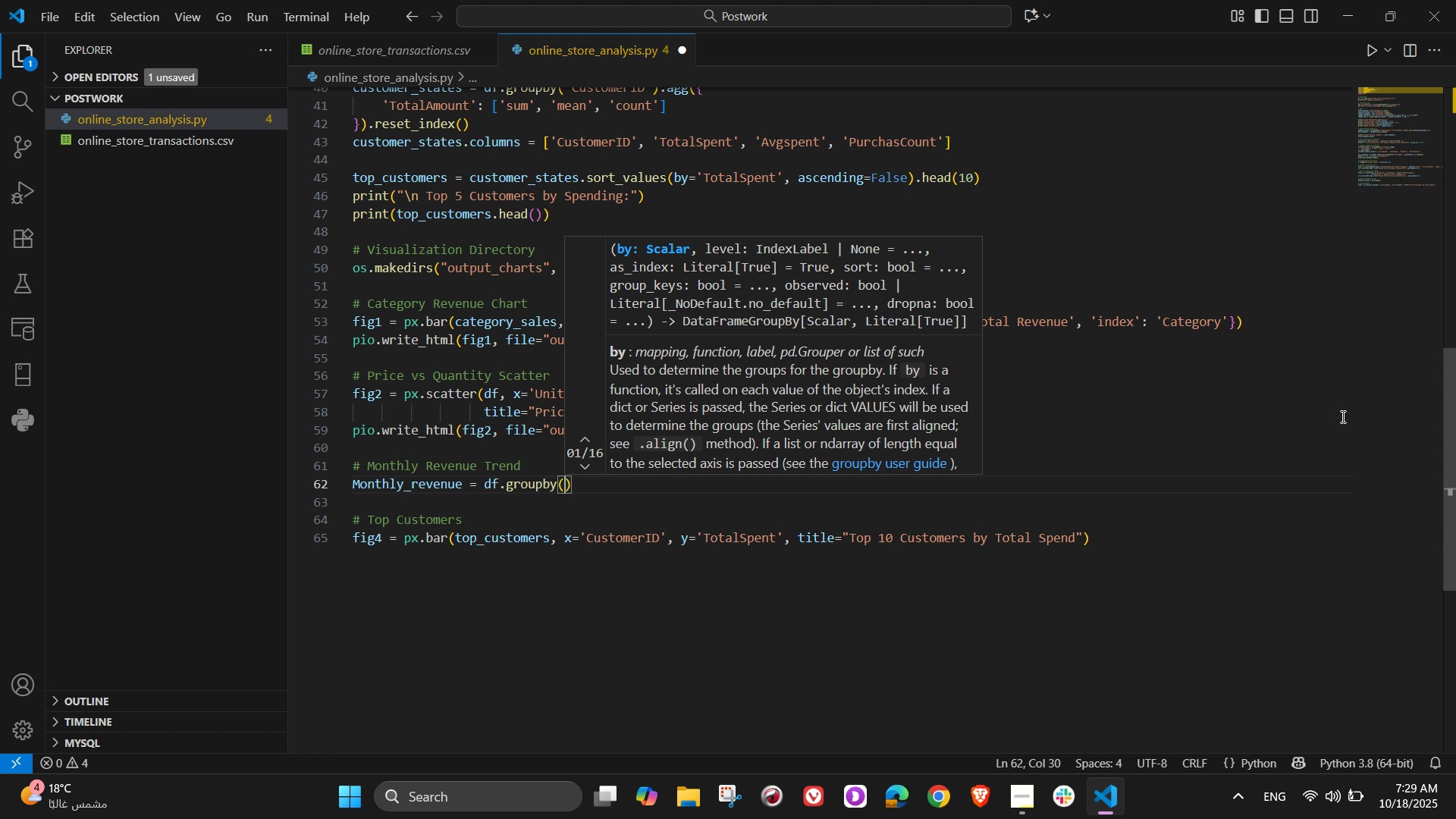 
type('Month)
 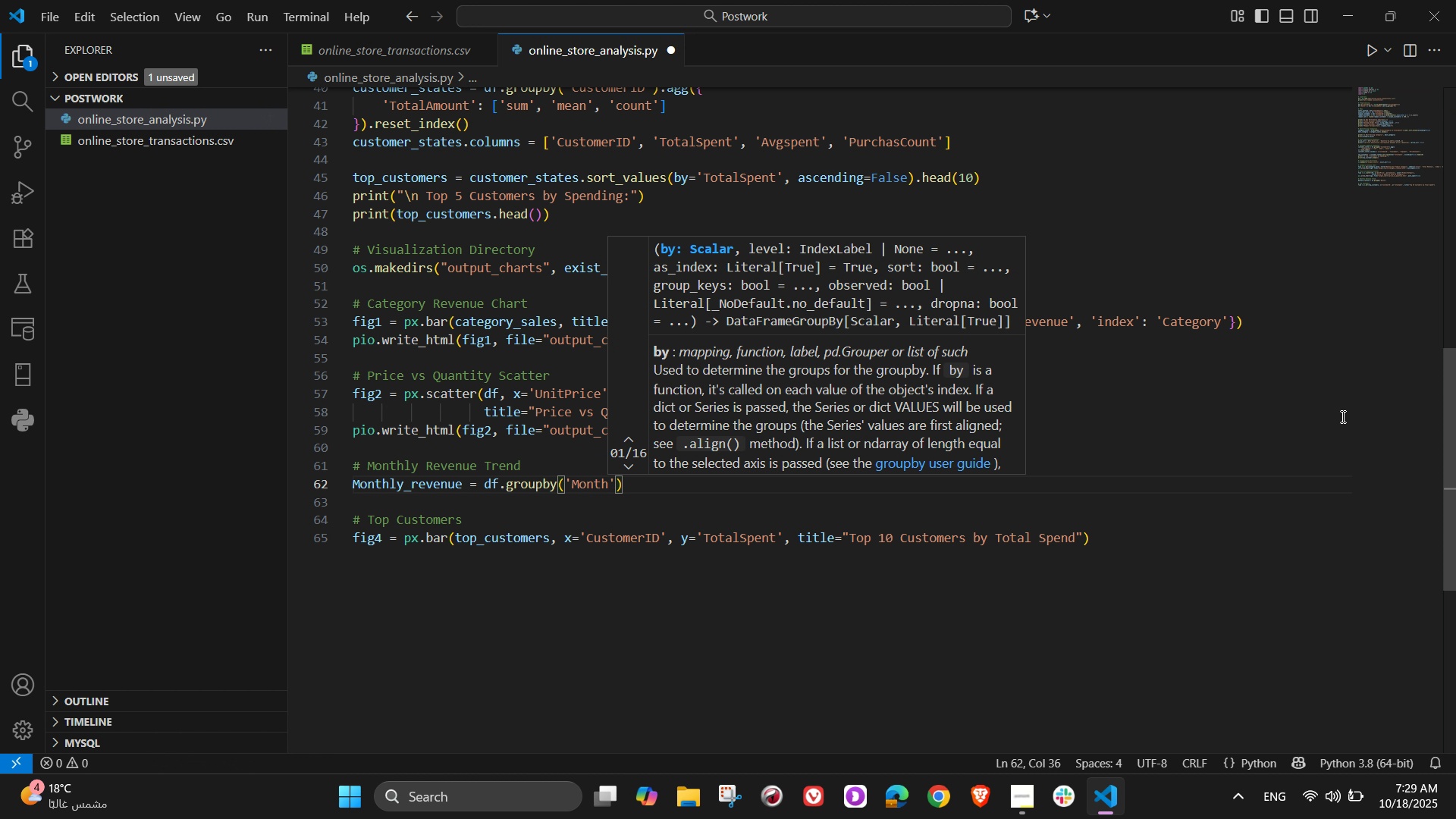 
key(ArrowRight)
 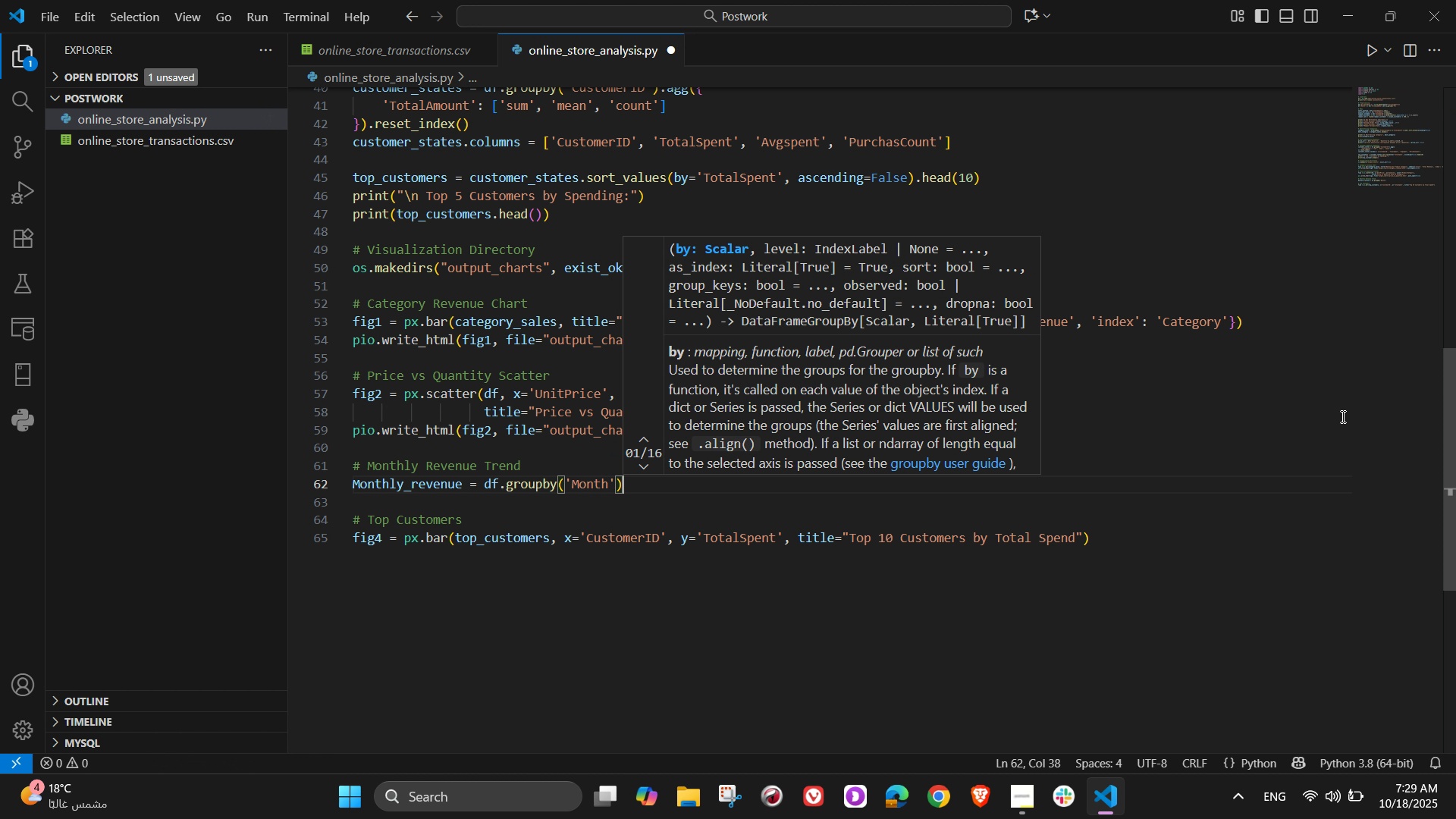 
key(ArrowRight)
 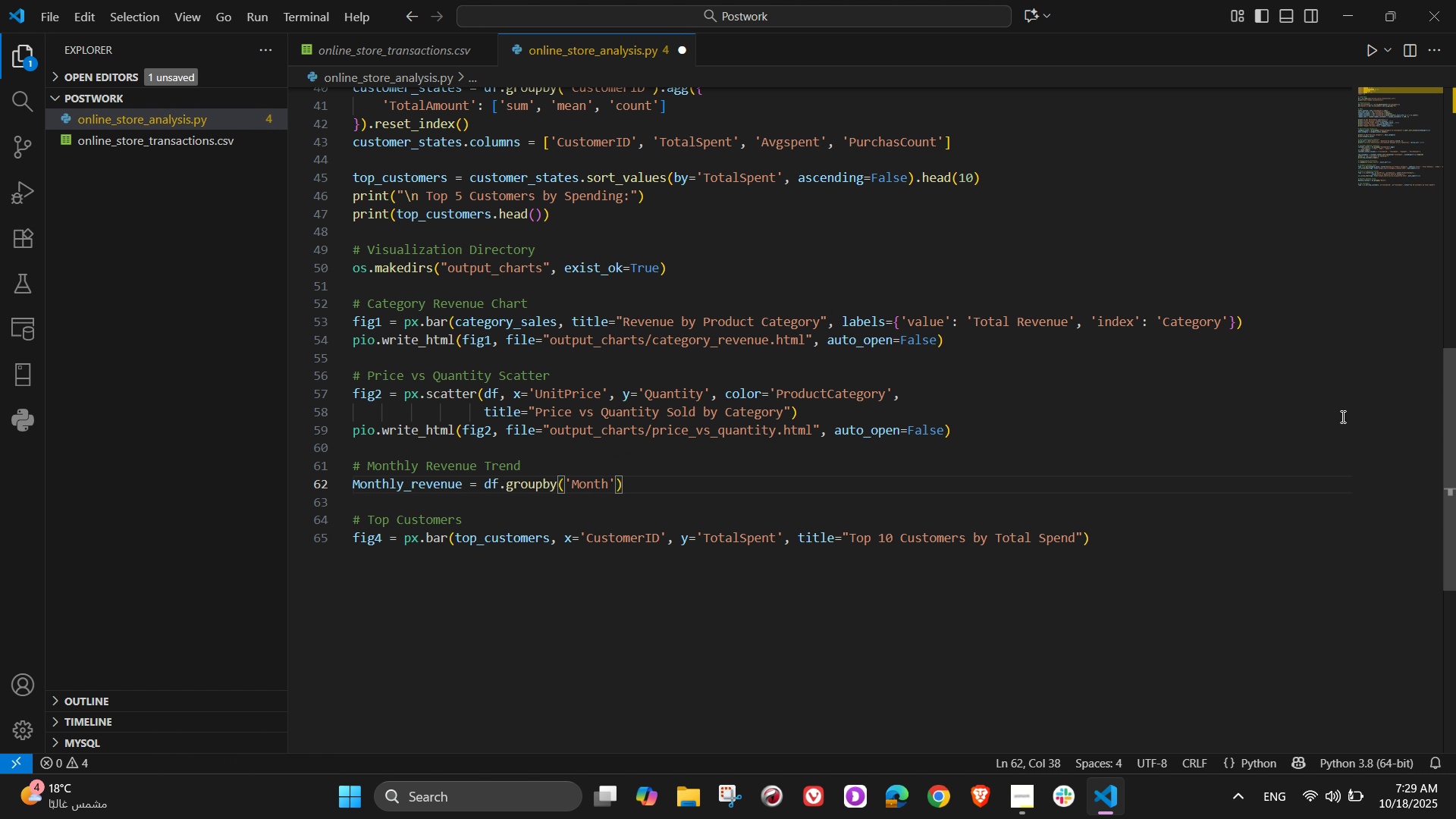 
type(['TotalAn)
key(Backspace)
type(mount)
 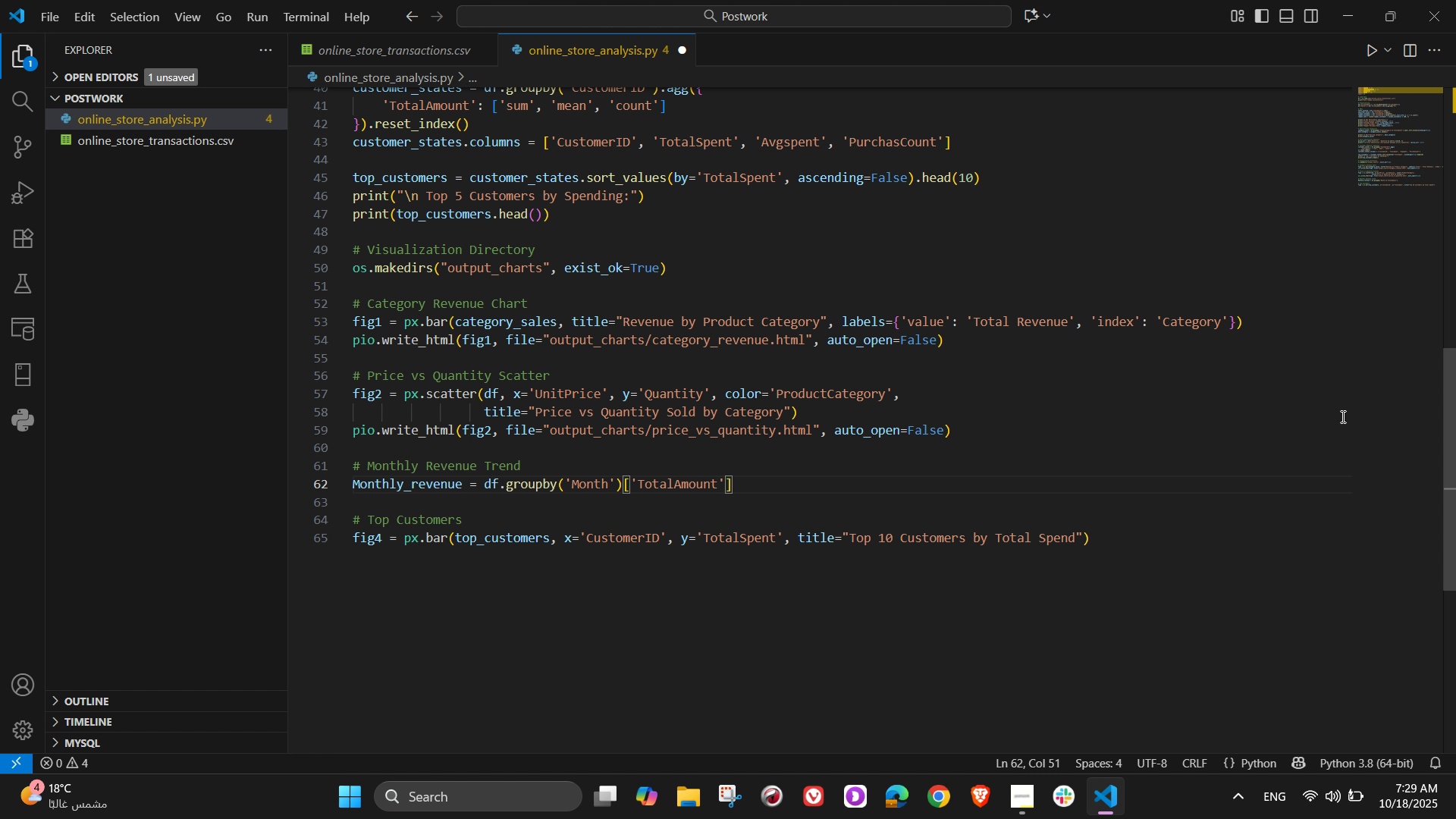 
wait(8.31)
 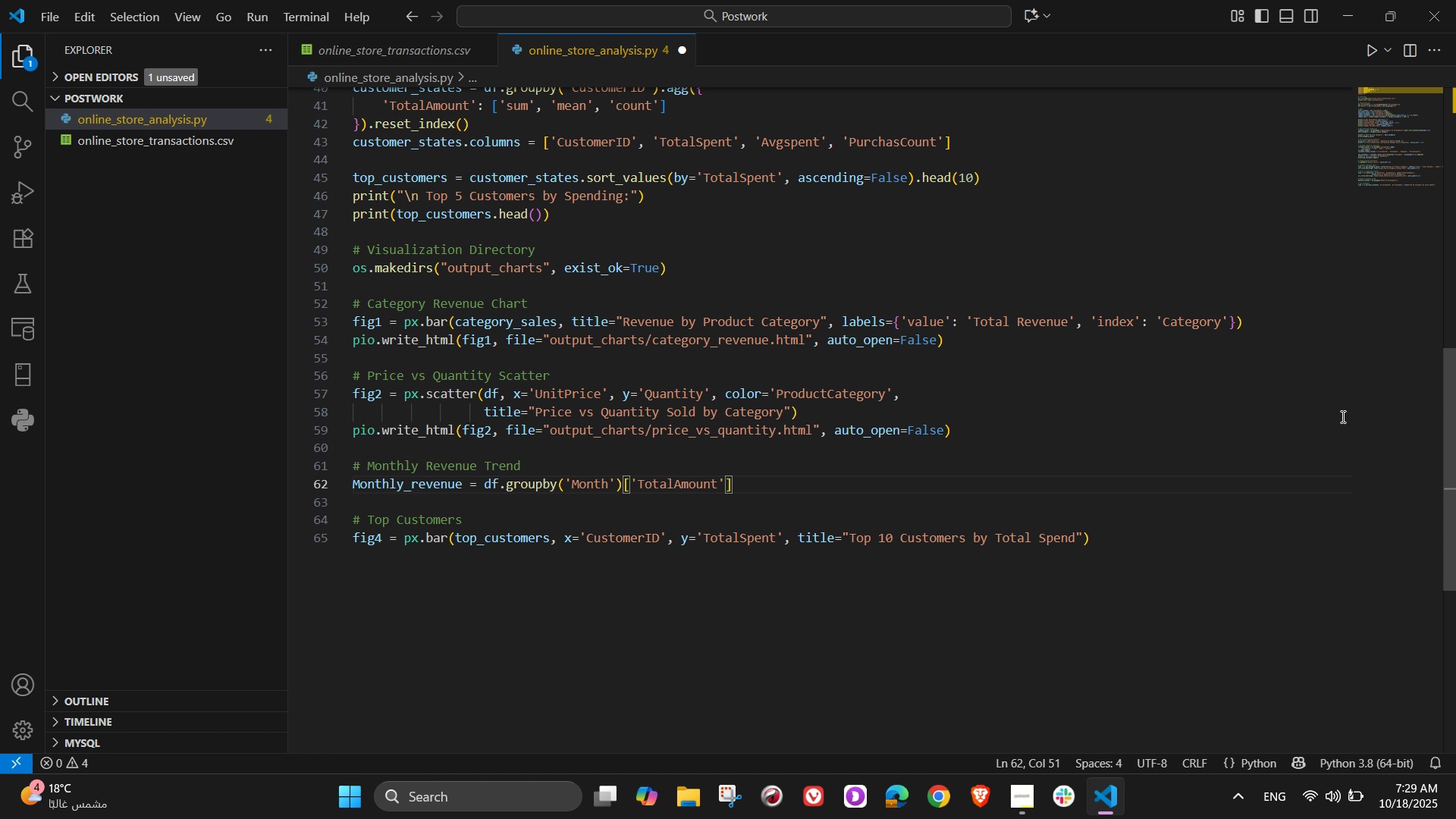 
key(ArrowRight)
 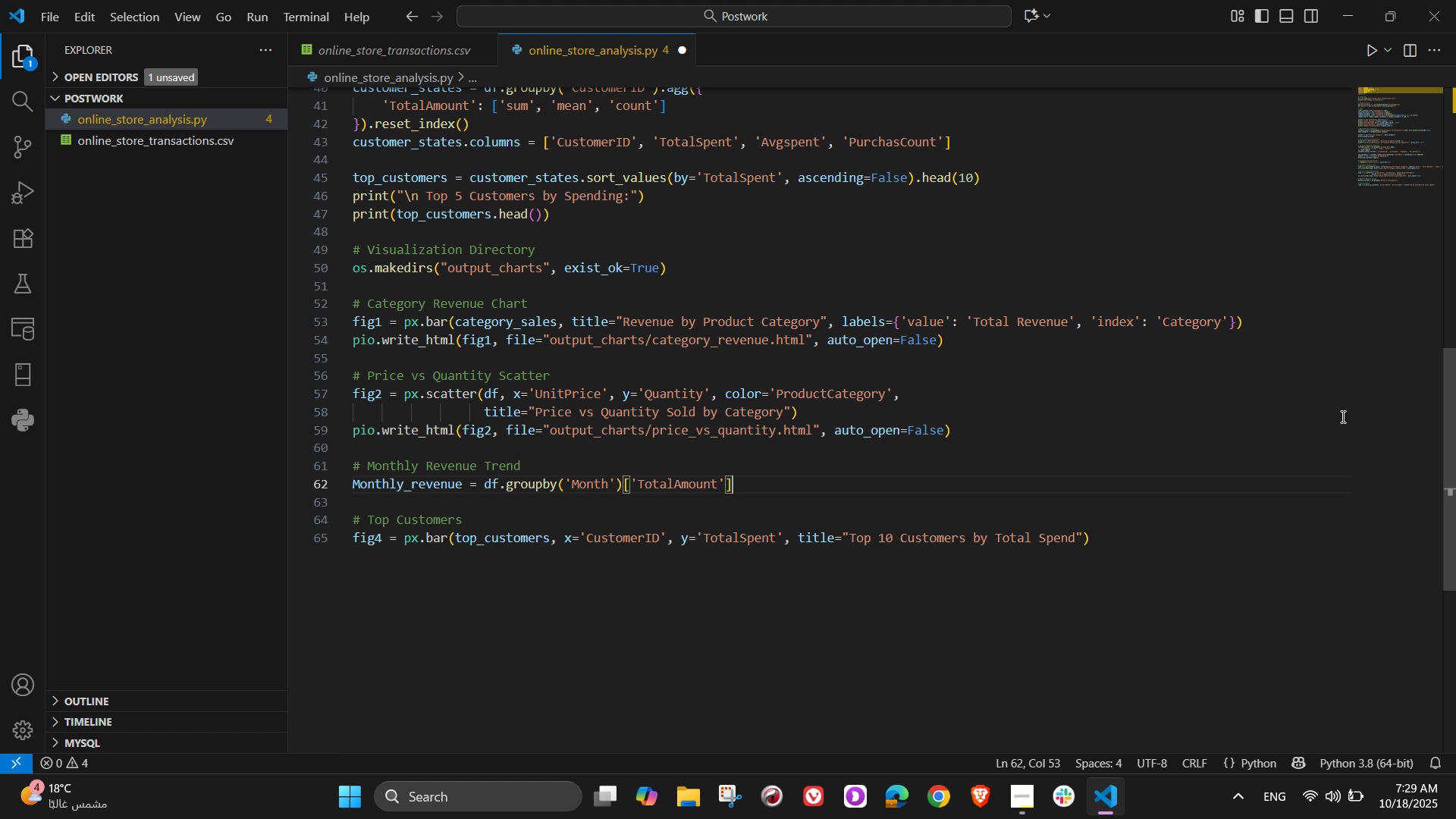 
key(ArrowRight)
 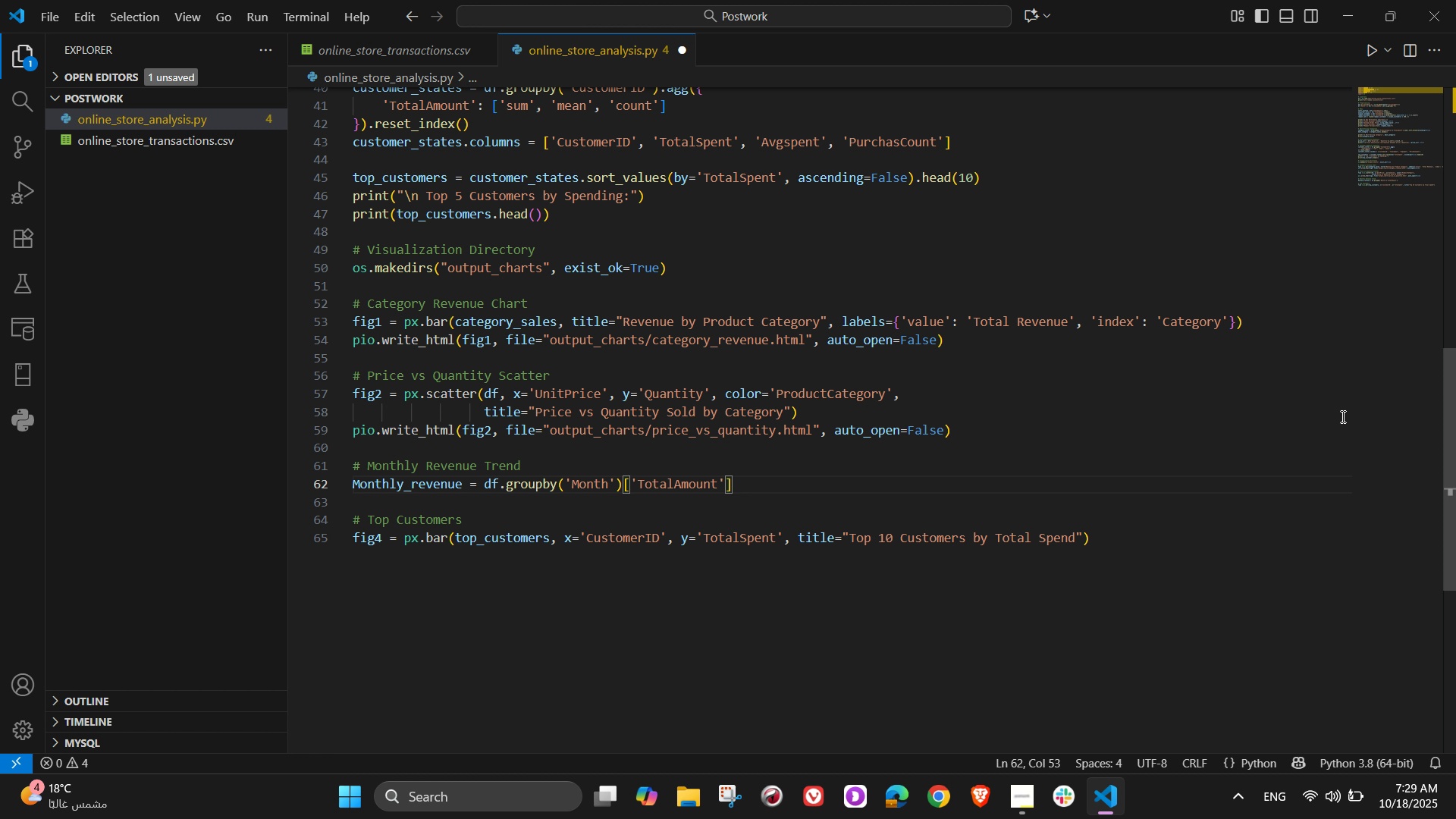 
type(.sum()
 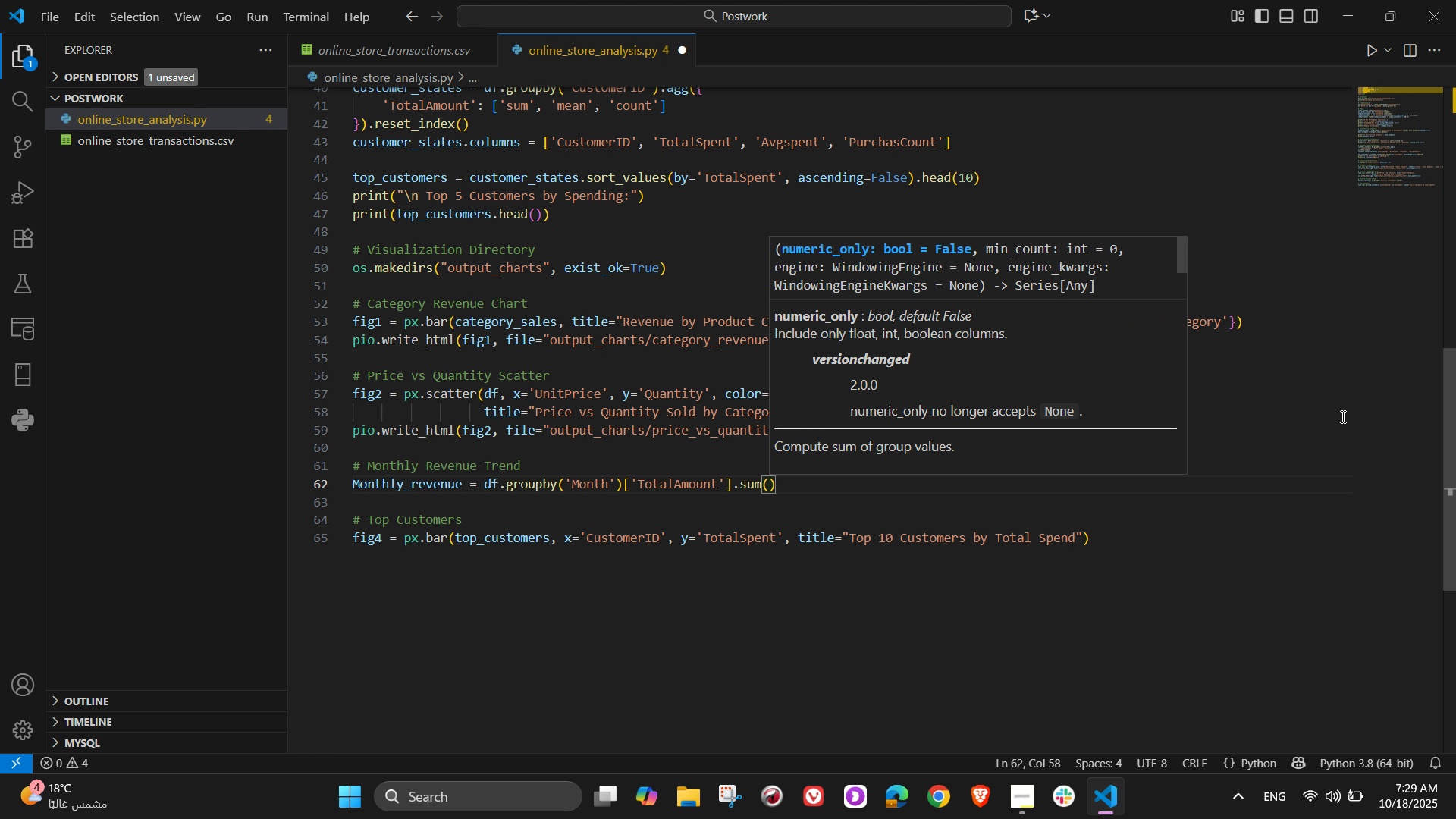 
key(ArrowRight)
 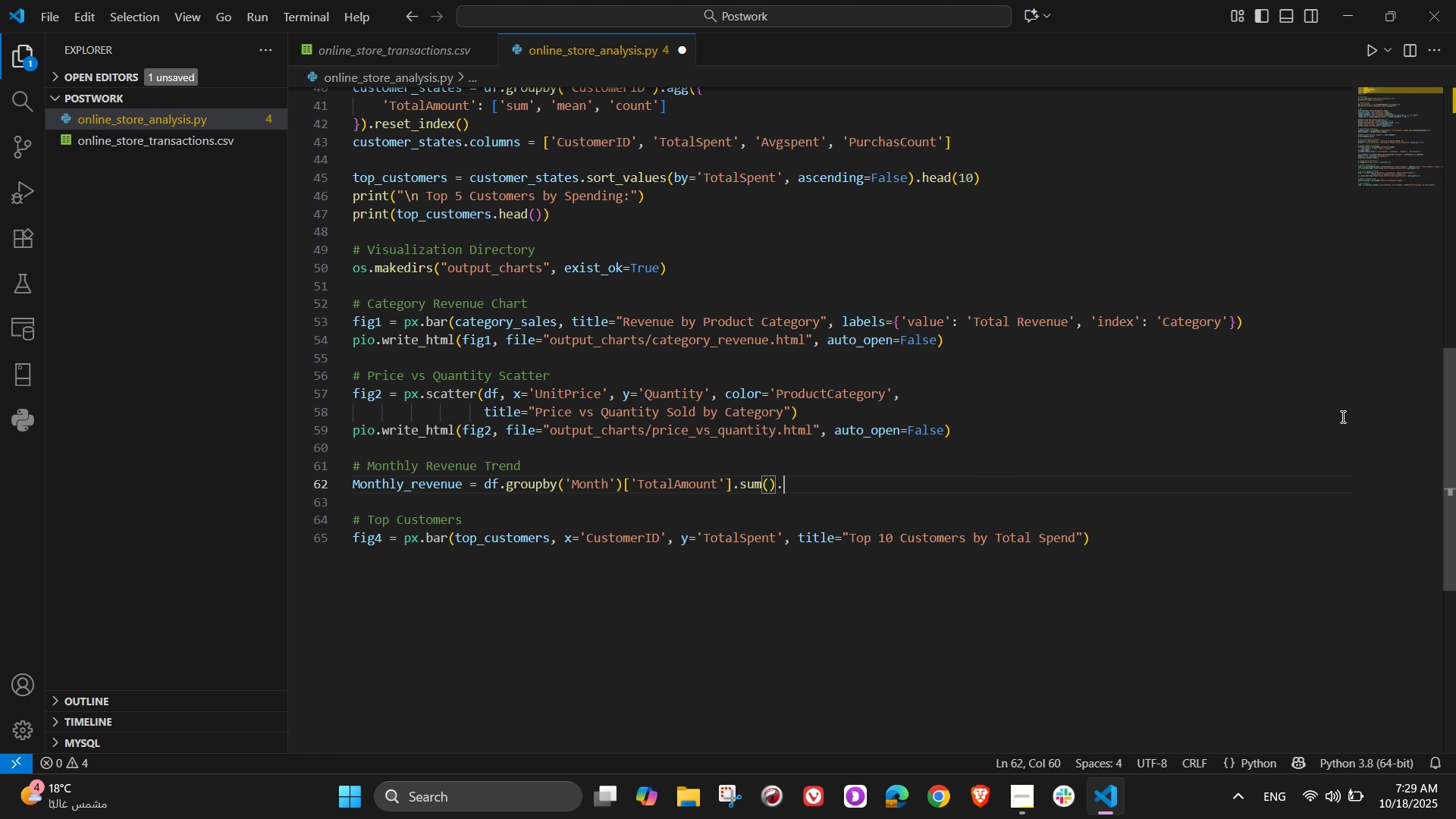 
type(.reset_index()
 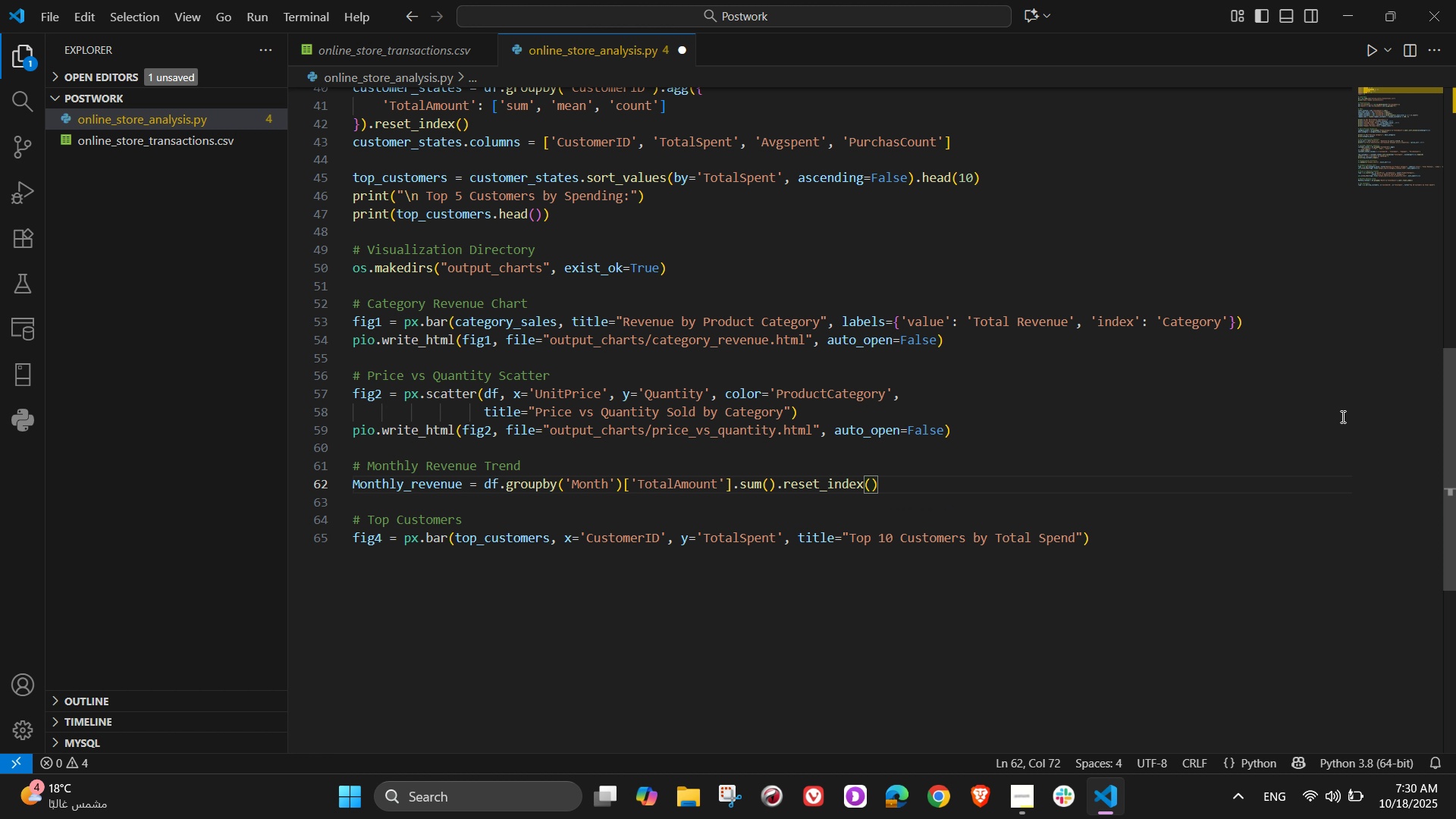 
wait(7.55)
 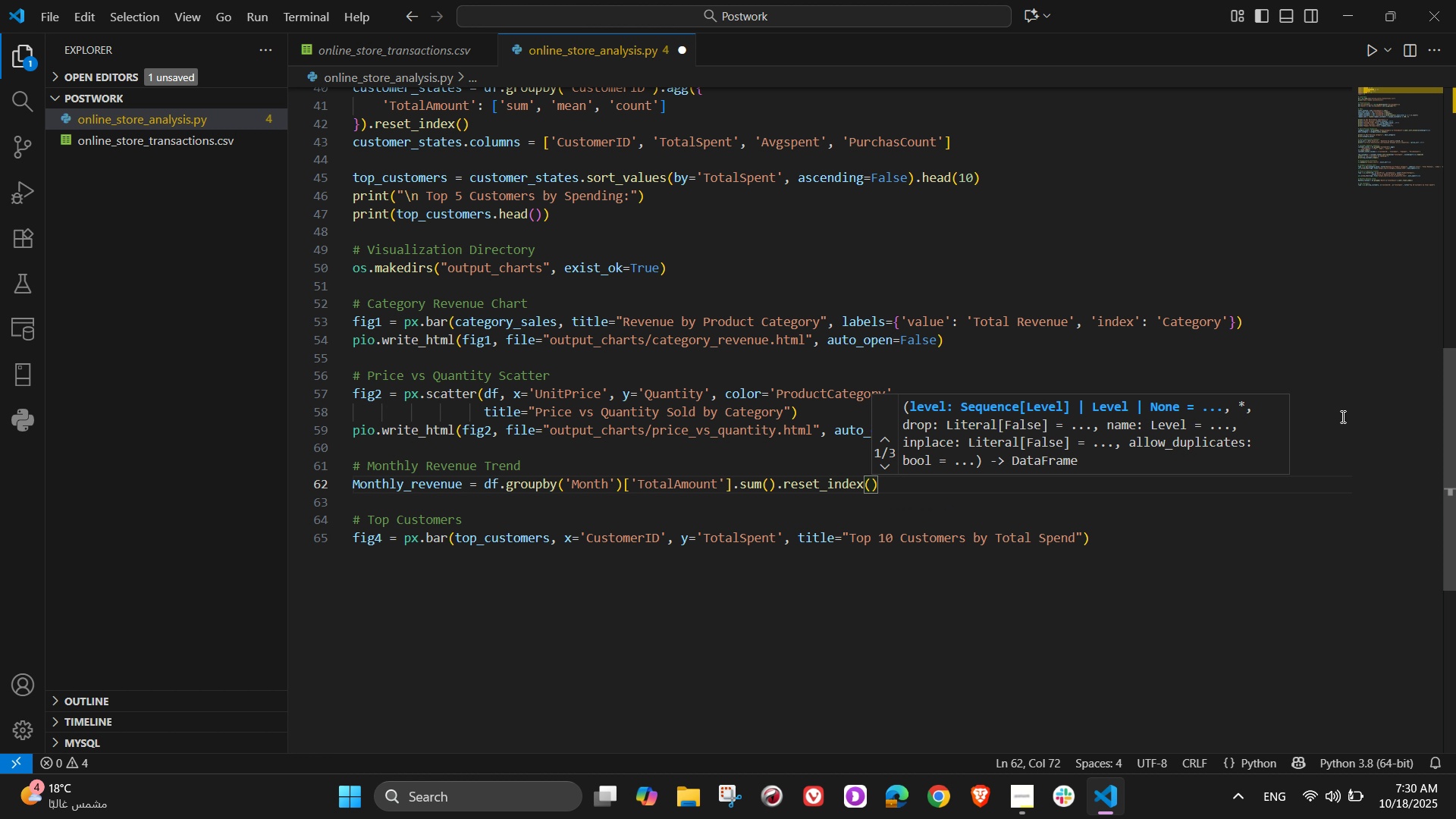 
key(ArrowRight)
 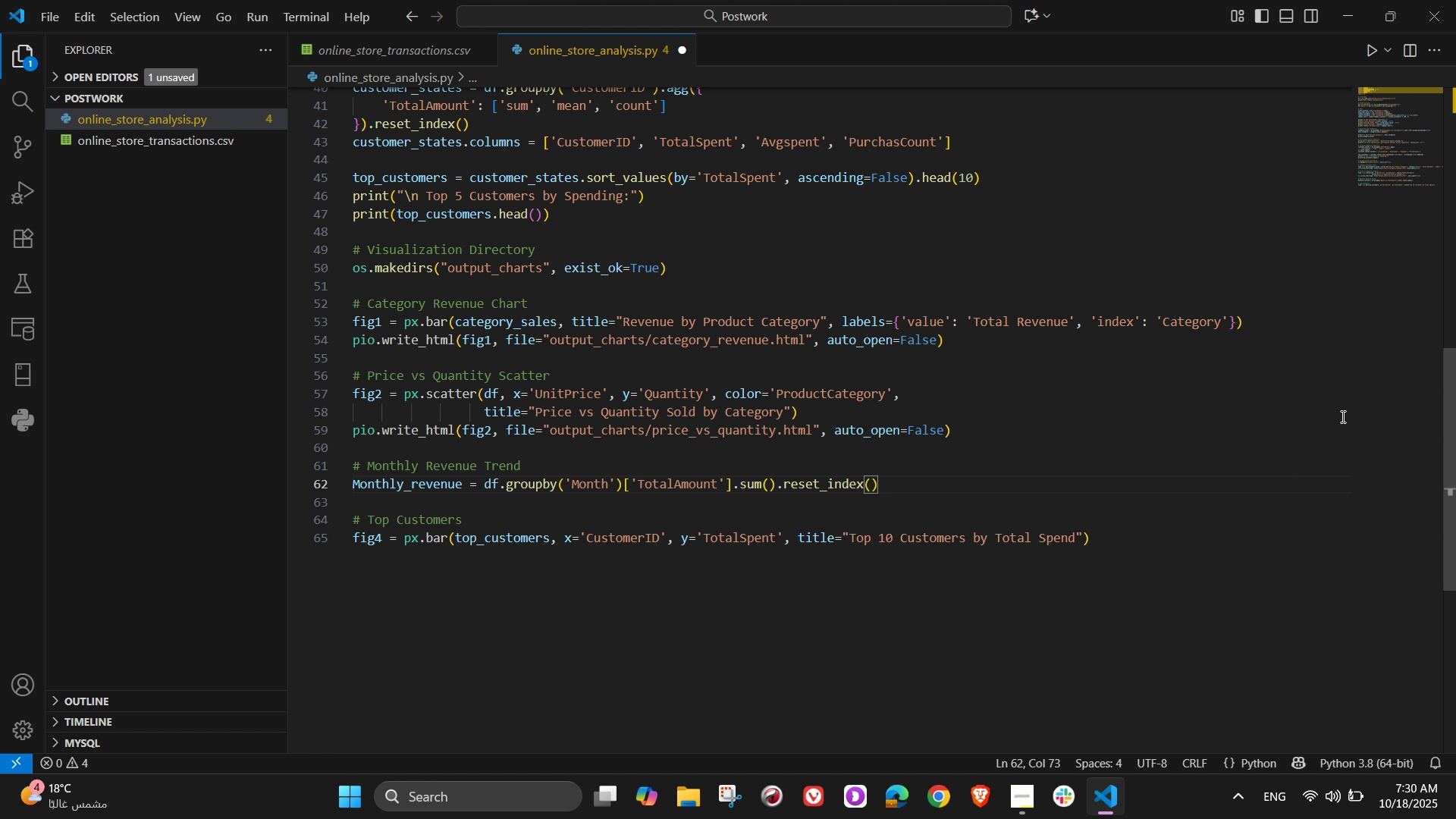 
wait(5.79)
 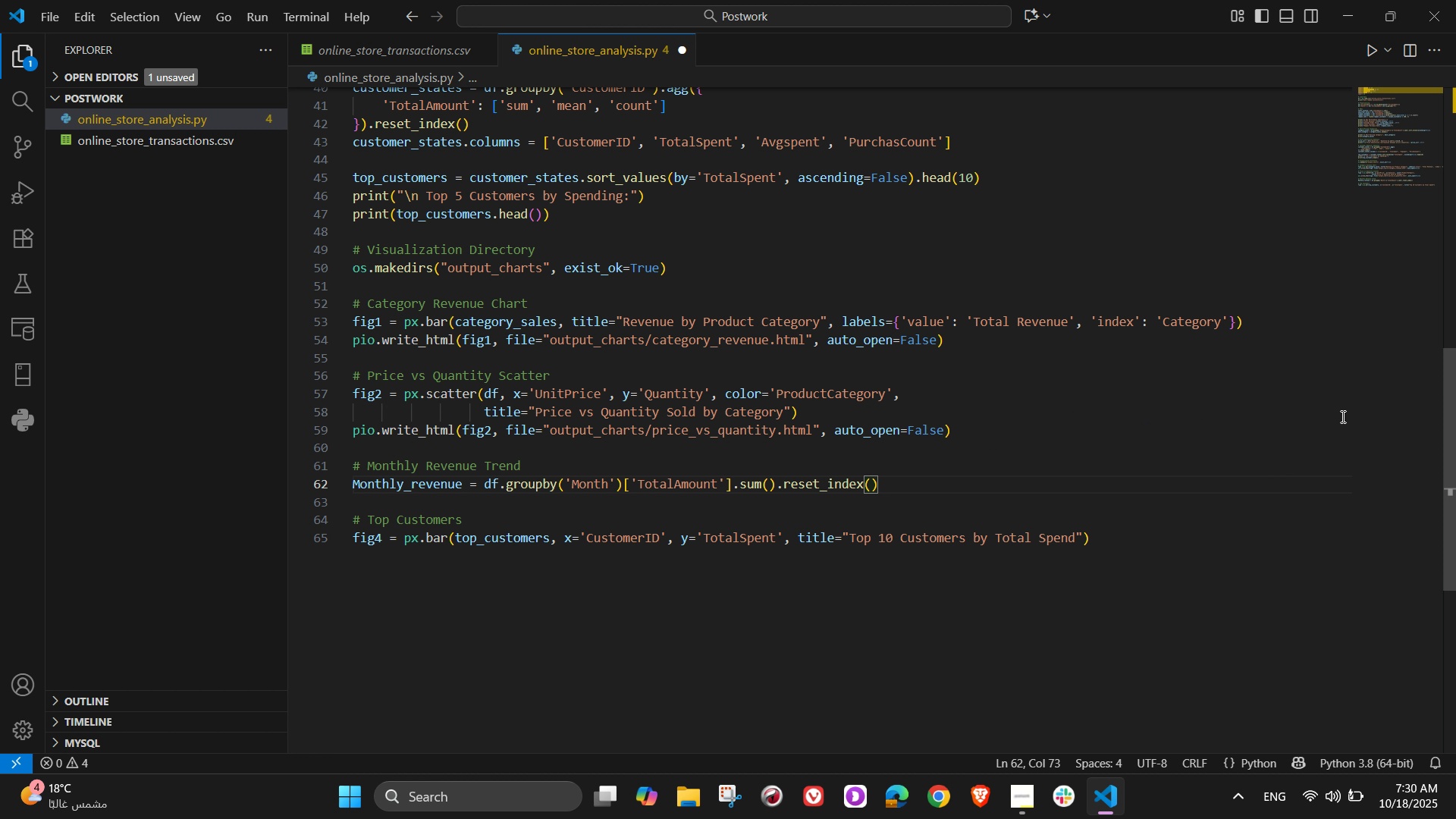 
key(NumpadEnter)
 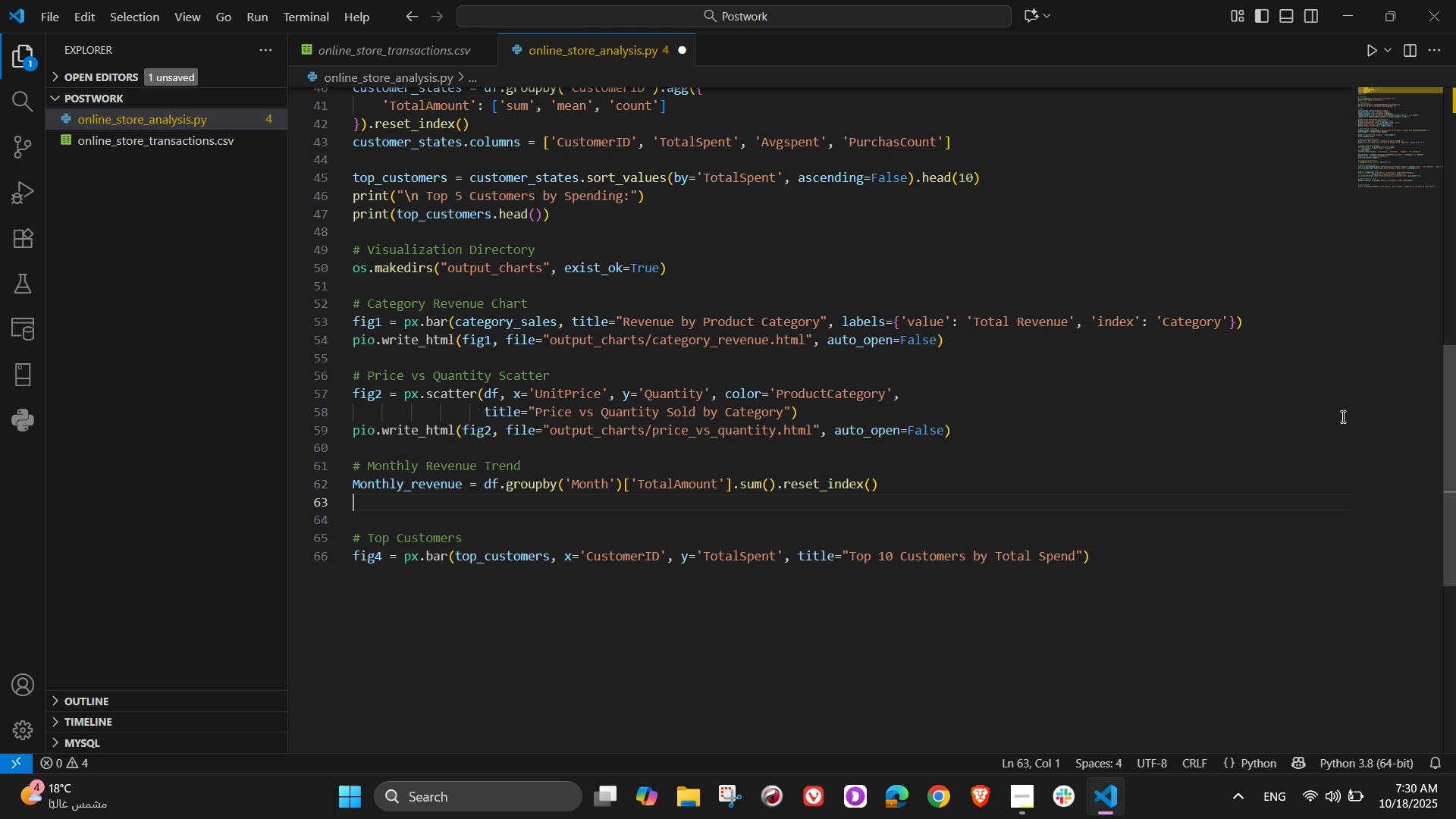 
wait(6.41)
 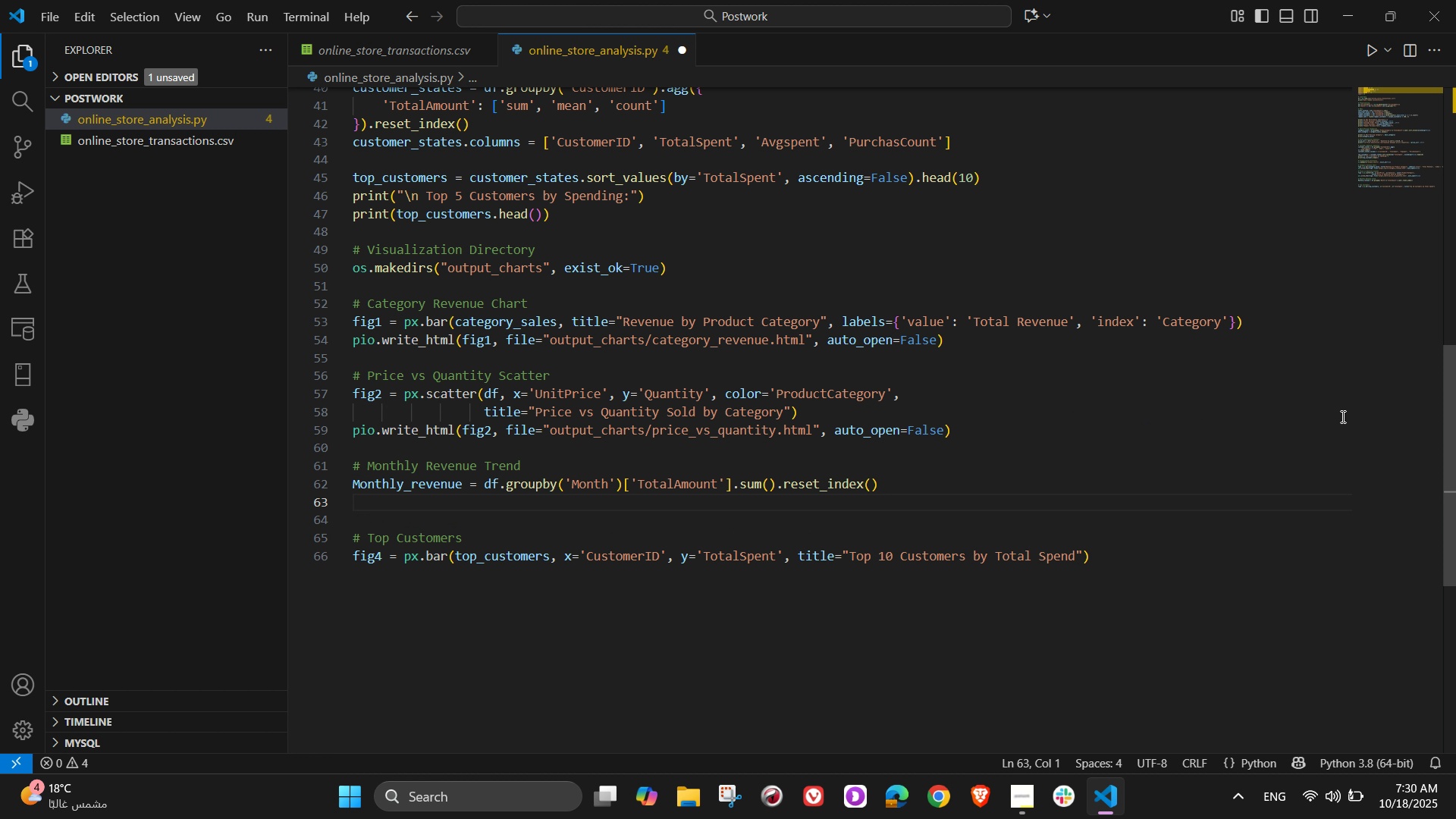 
type(fig3 = )
 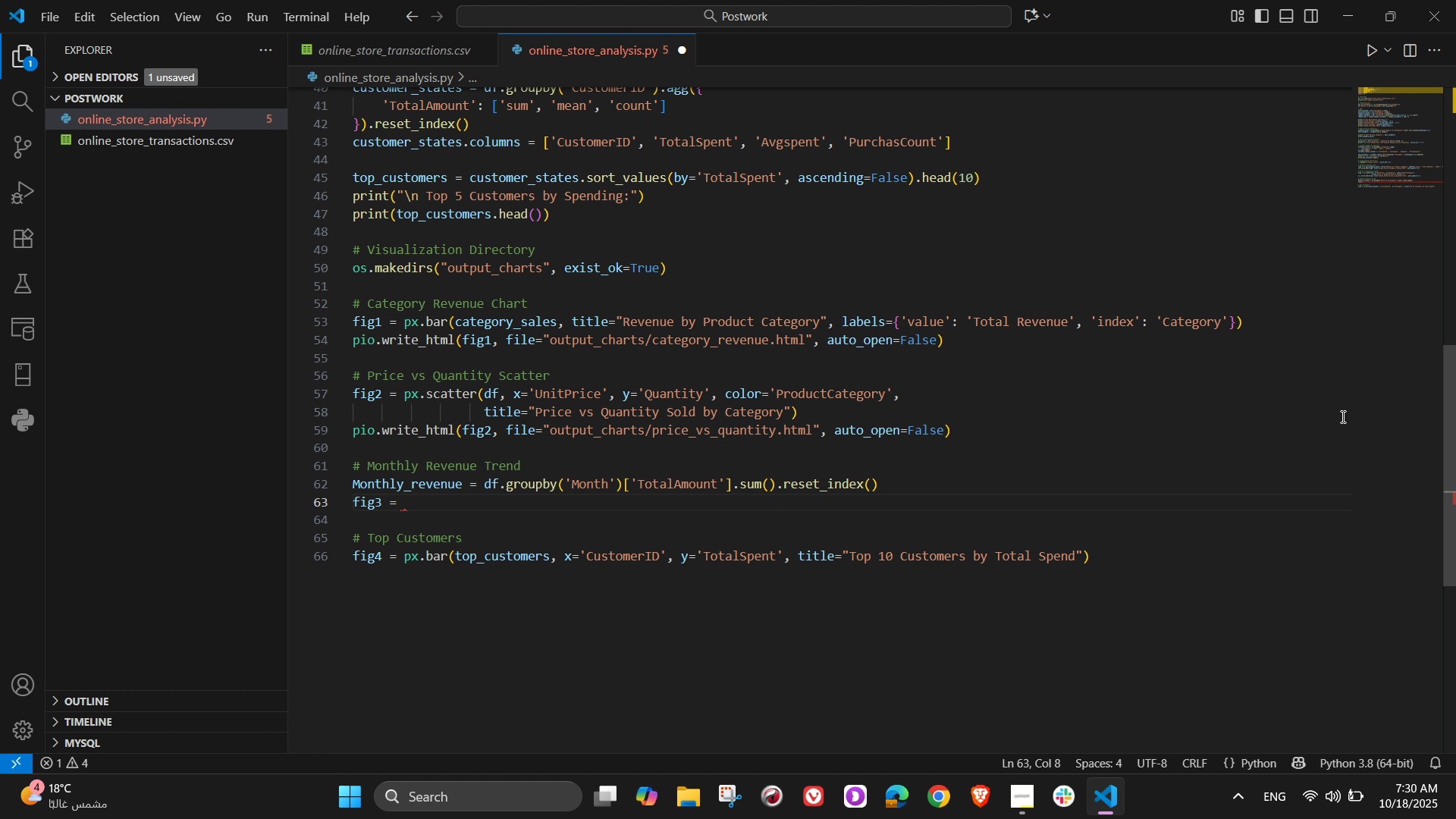 
type(px.line(mp)
key(Backspace)
type(on)
key(Tab)
type(, x=)
 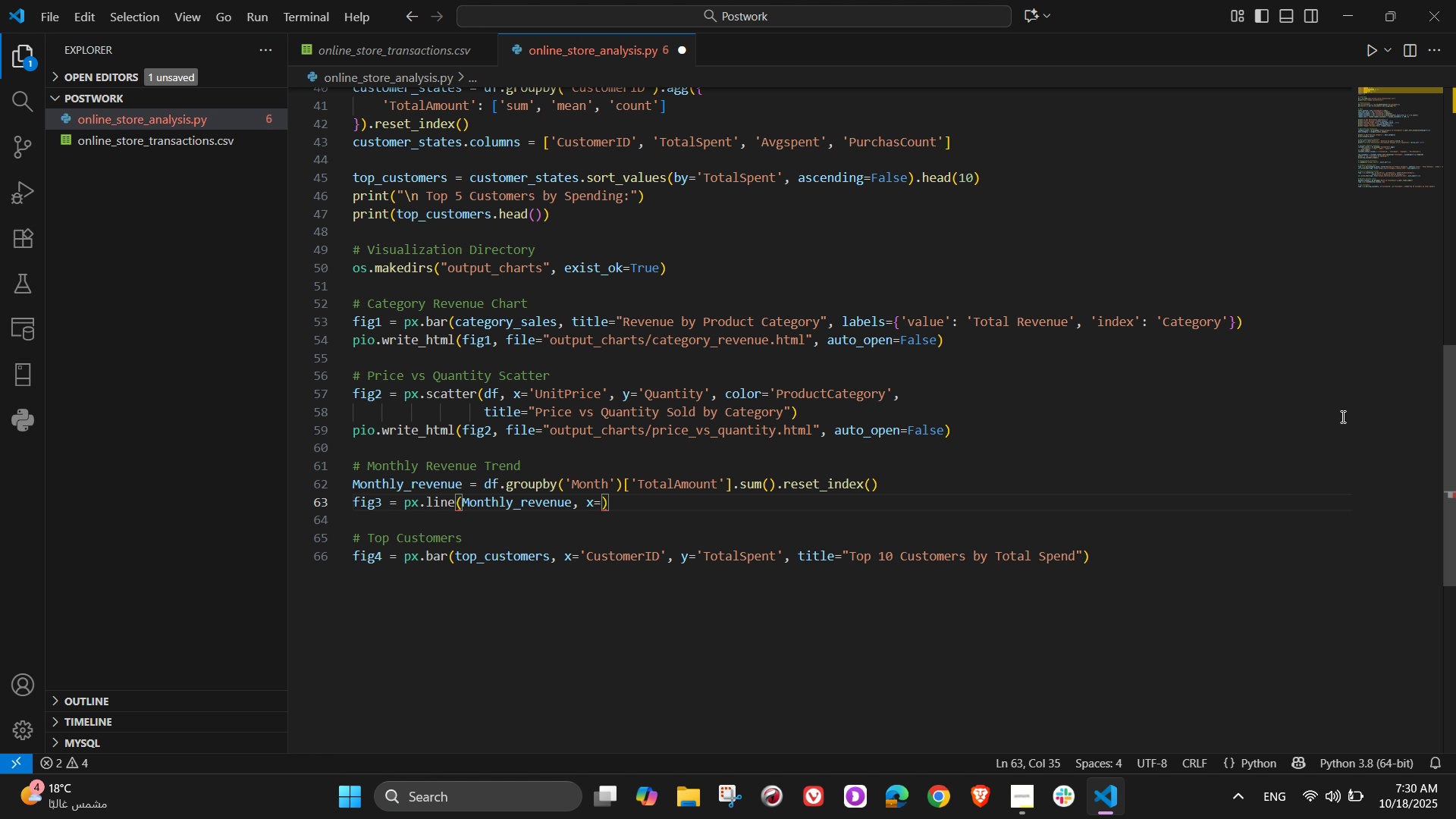 
wait(14.89)
 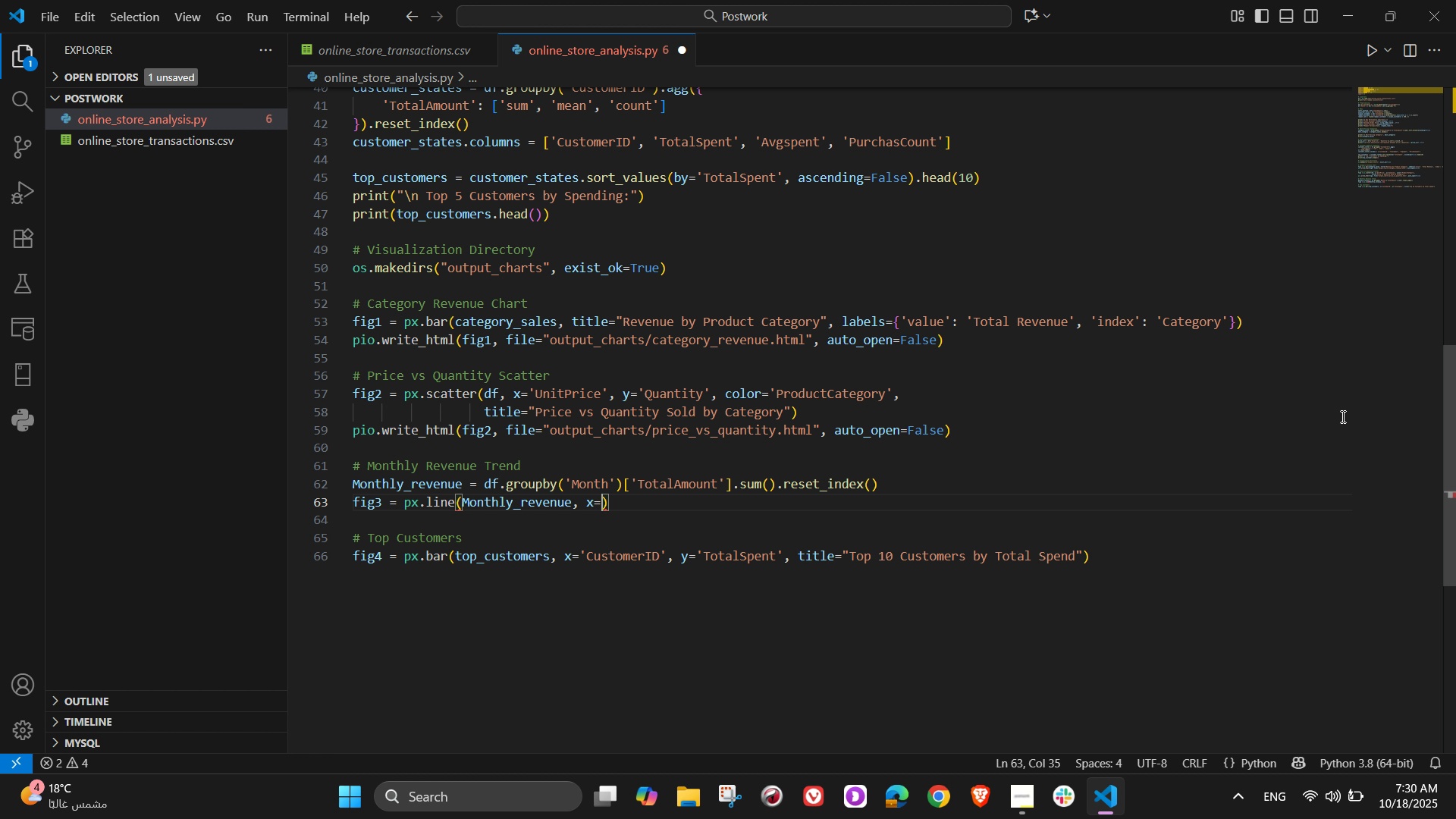 
type('Month)
 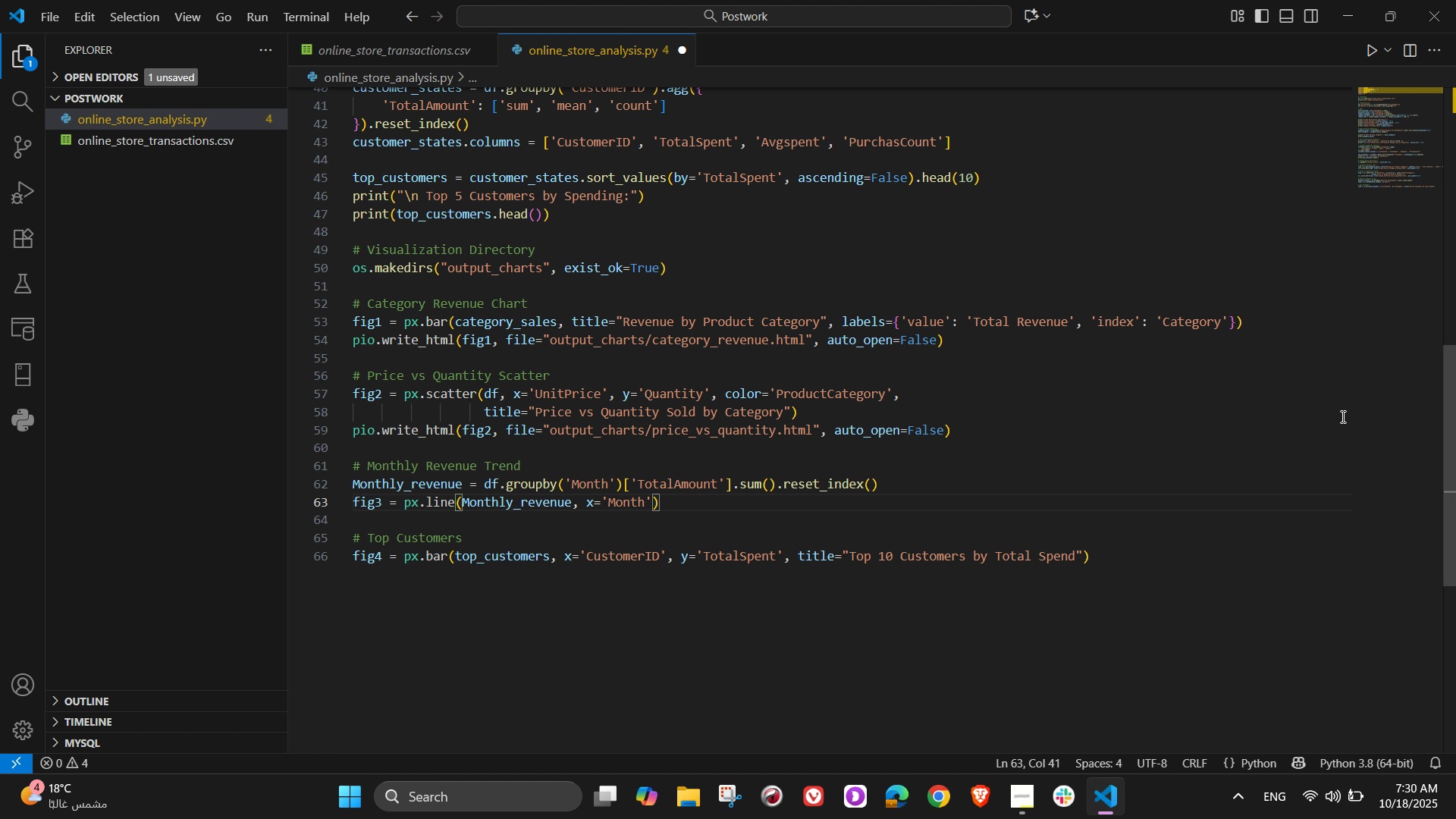 
wait(9.33)
 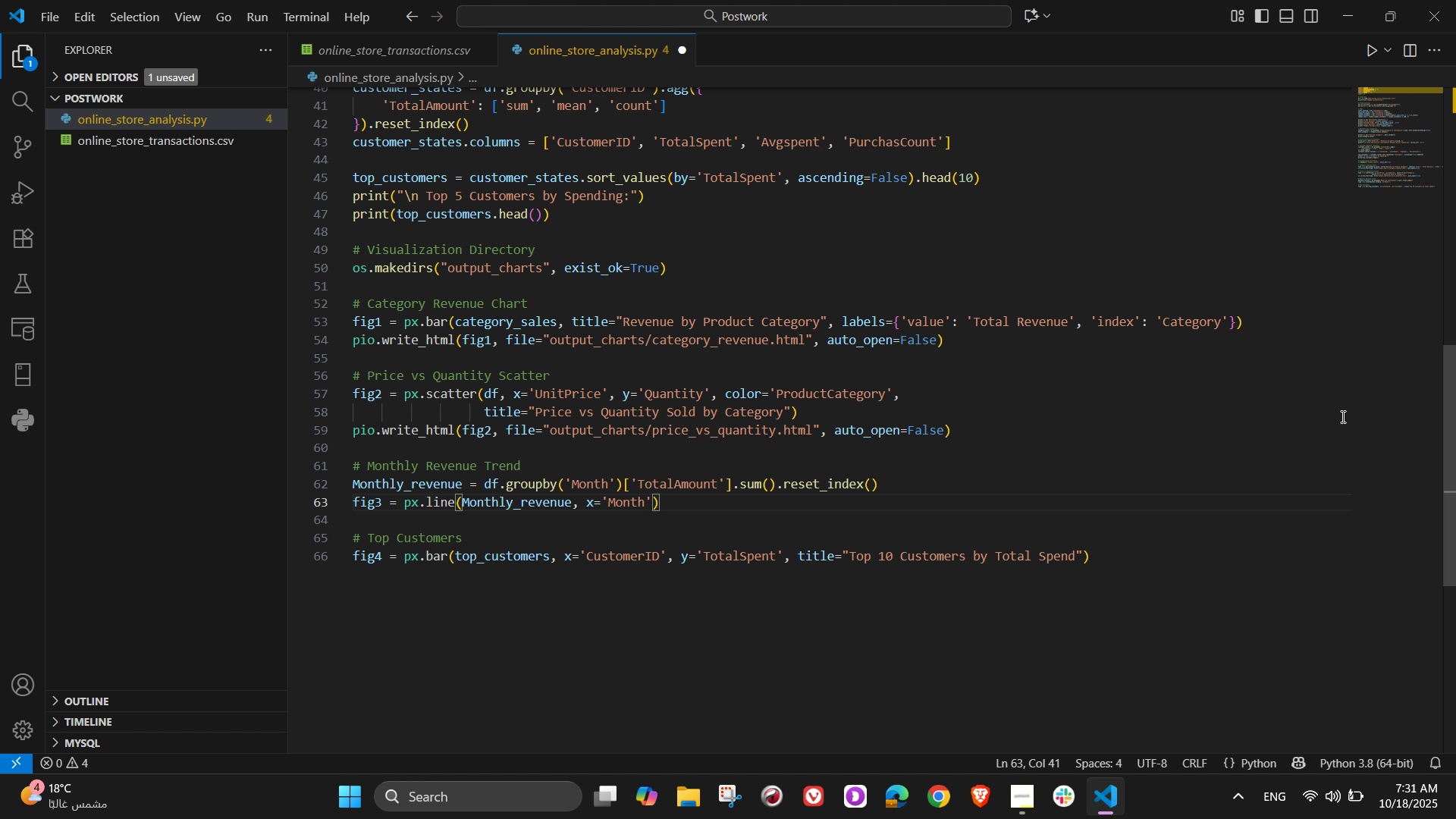 
key(ArrowRight)
 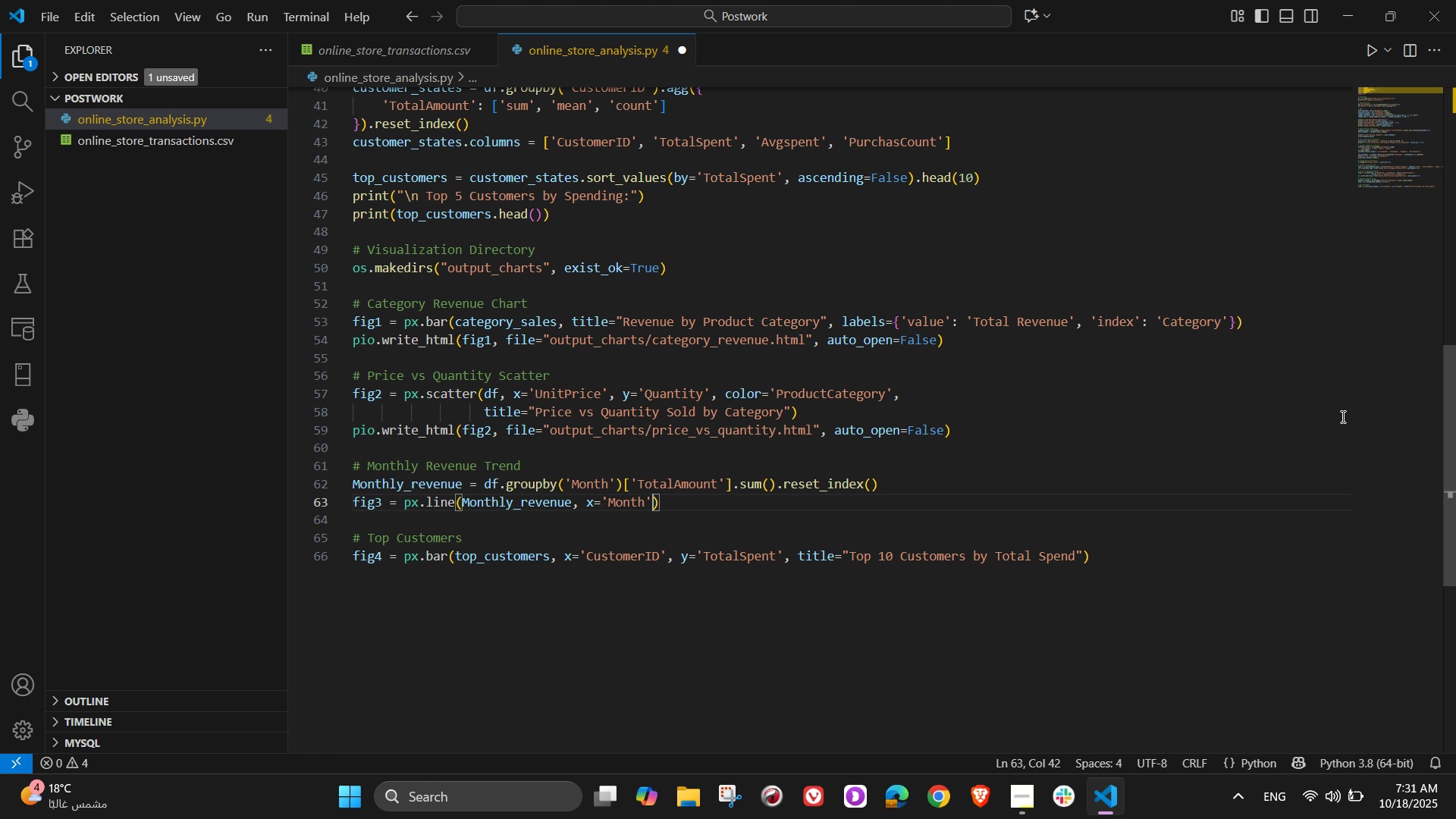 
key(Comma)
 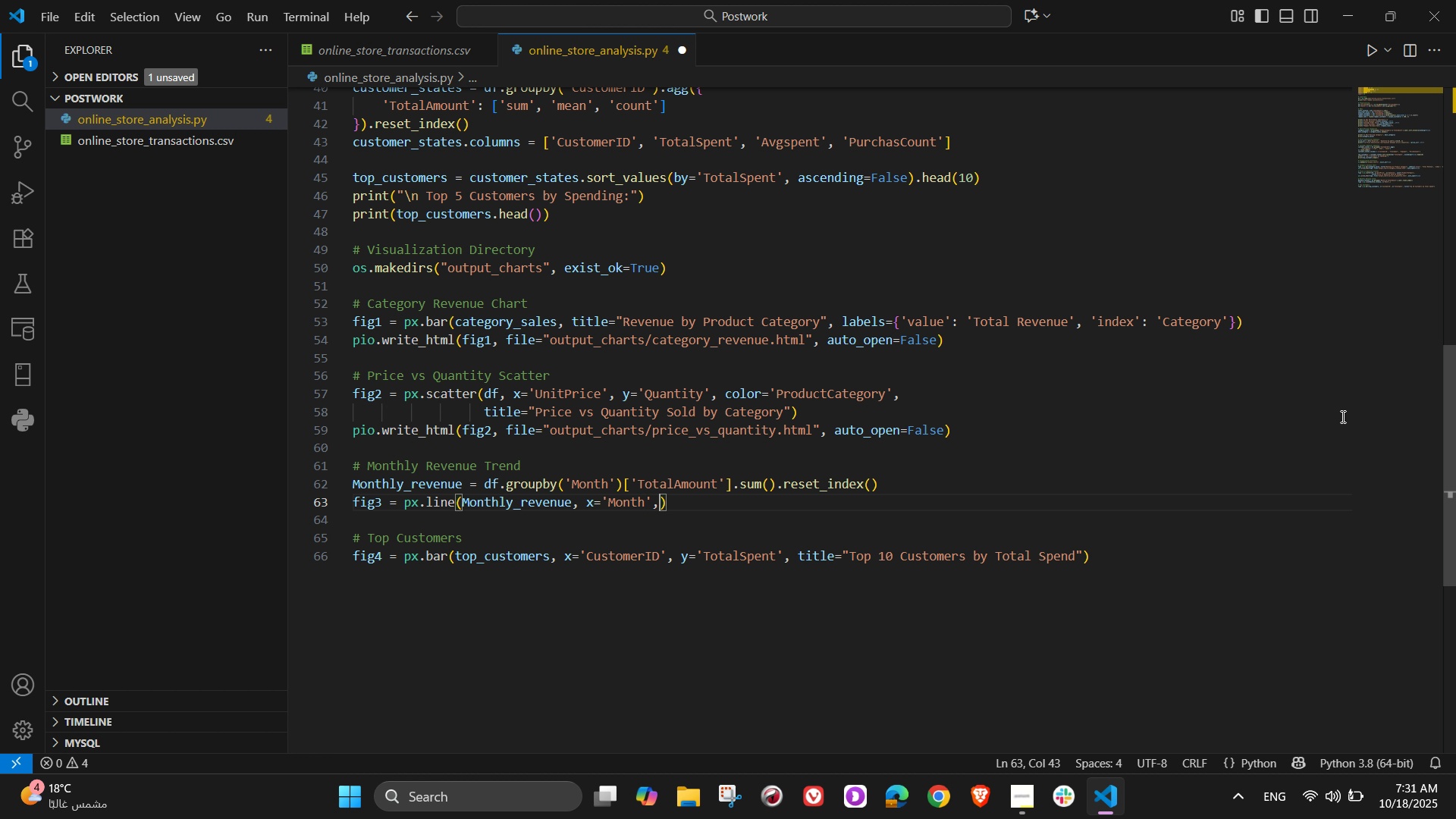 
key(Space)
 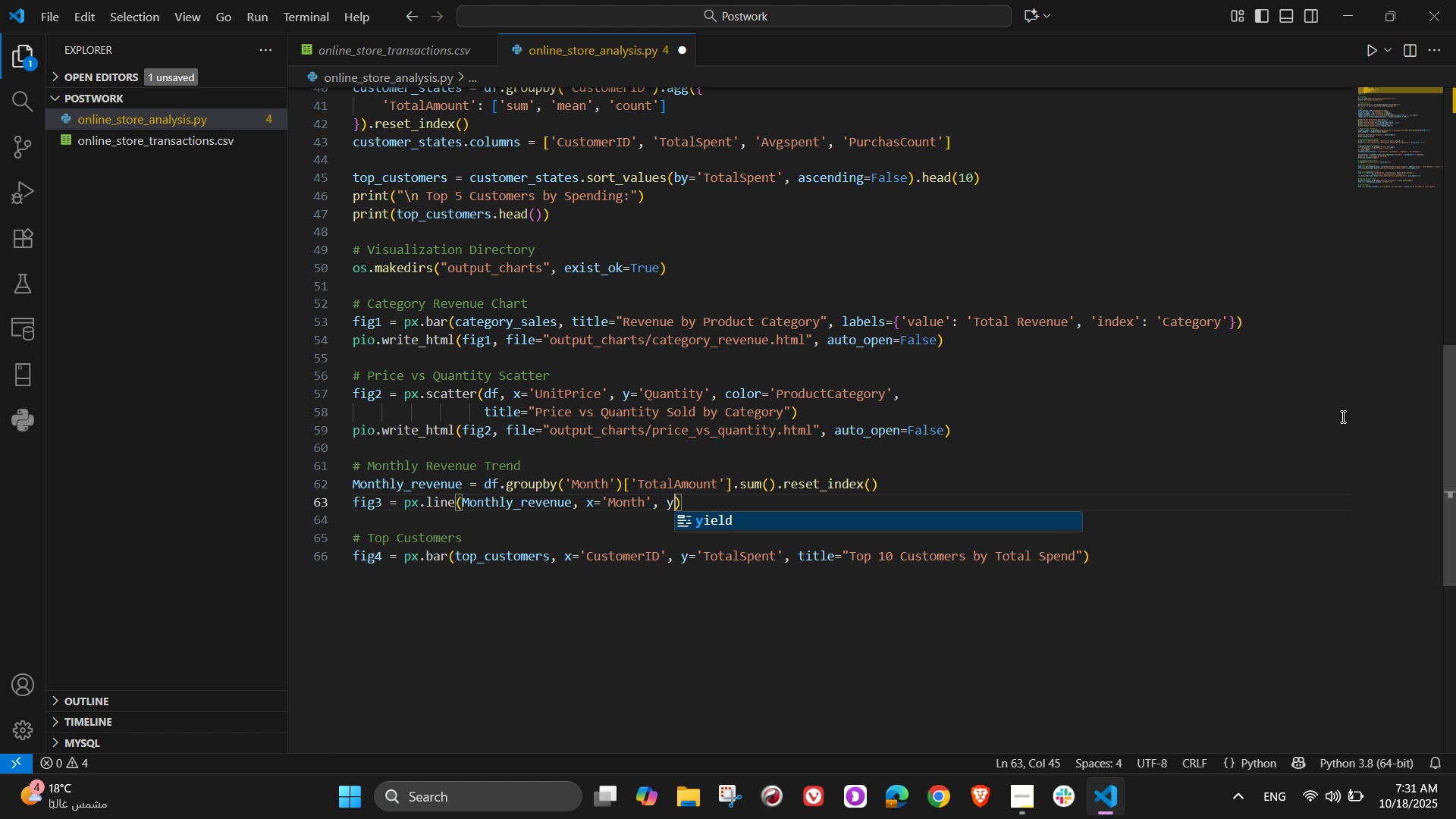 
key(Y)
 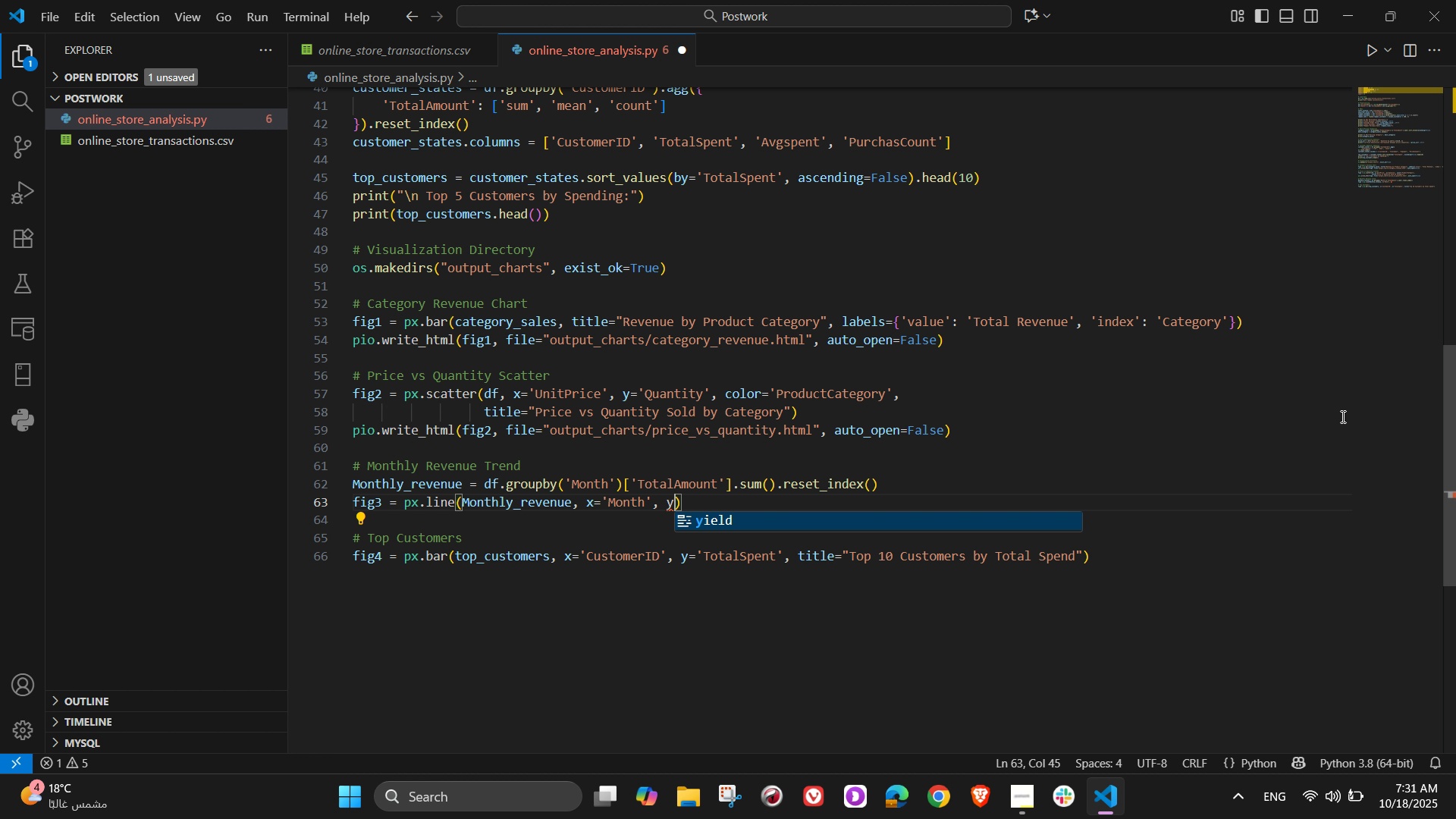 
wait(5.63)
 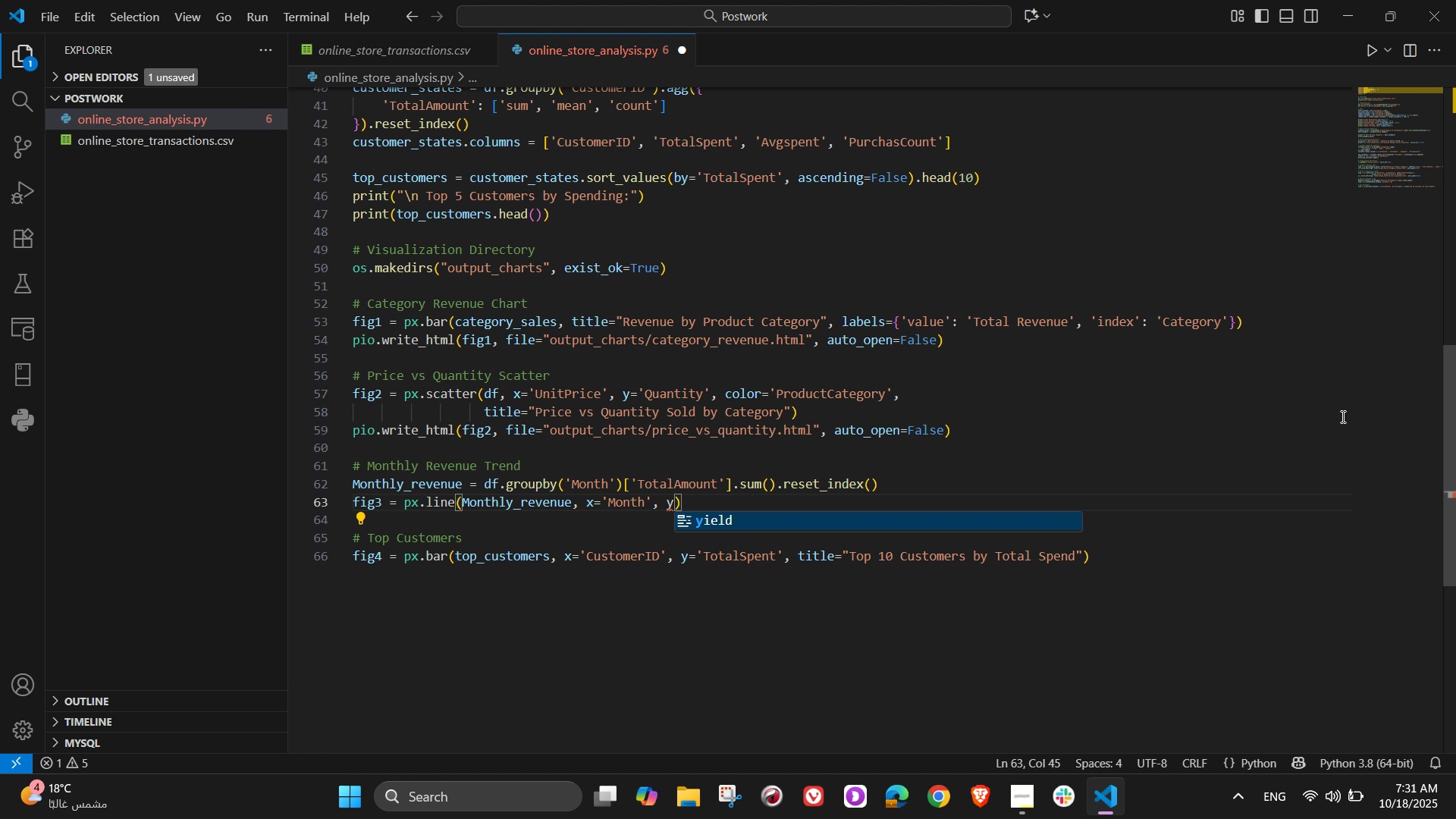 
key(Equal)
 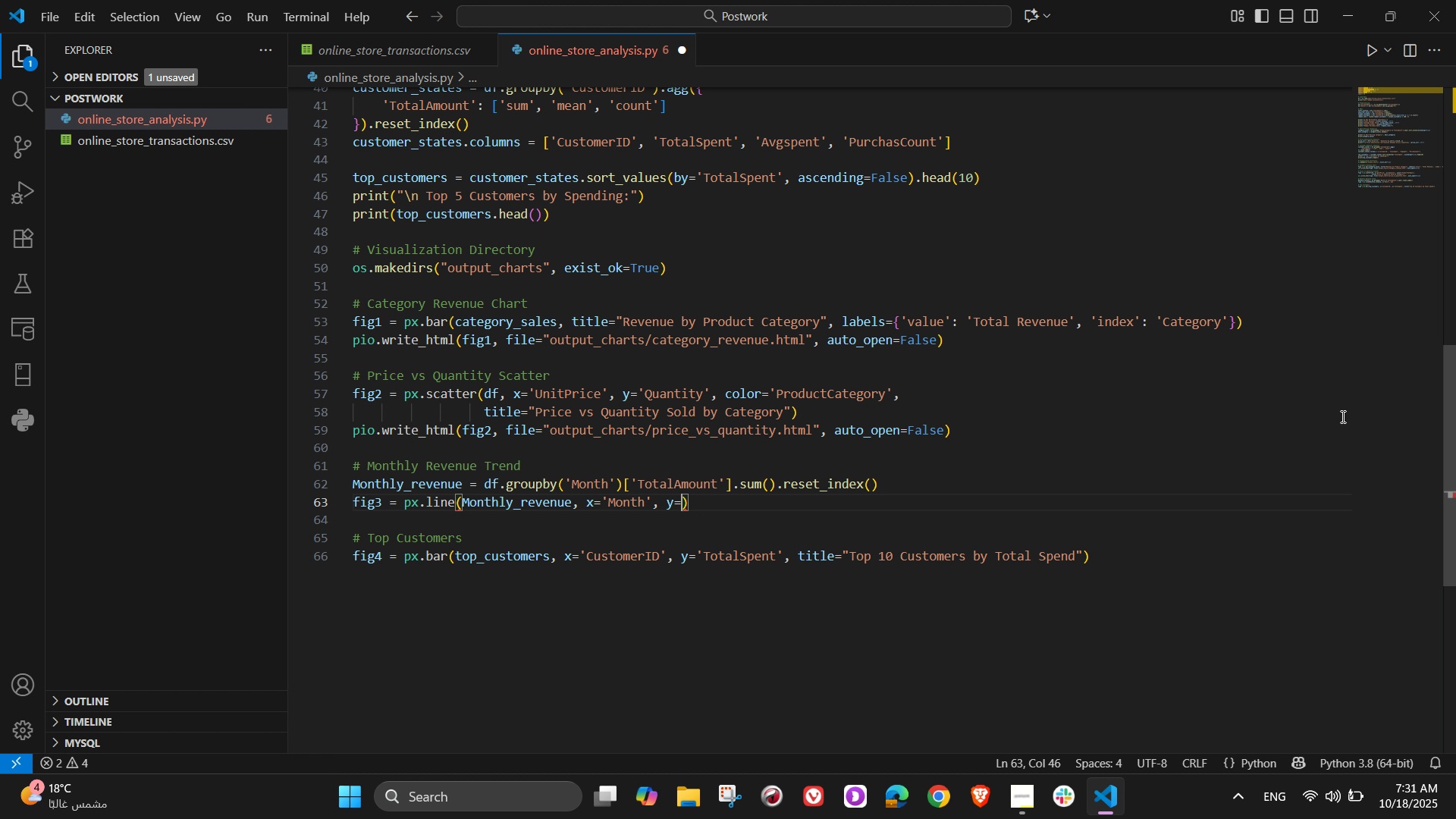 
wait(15.64)
 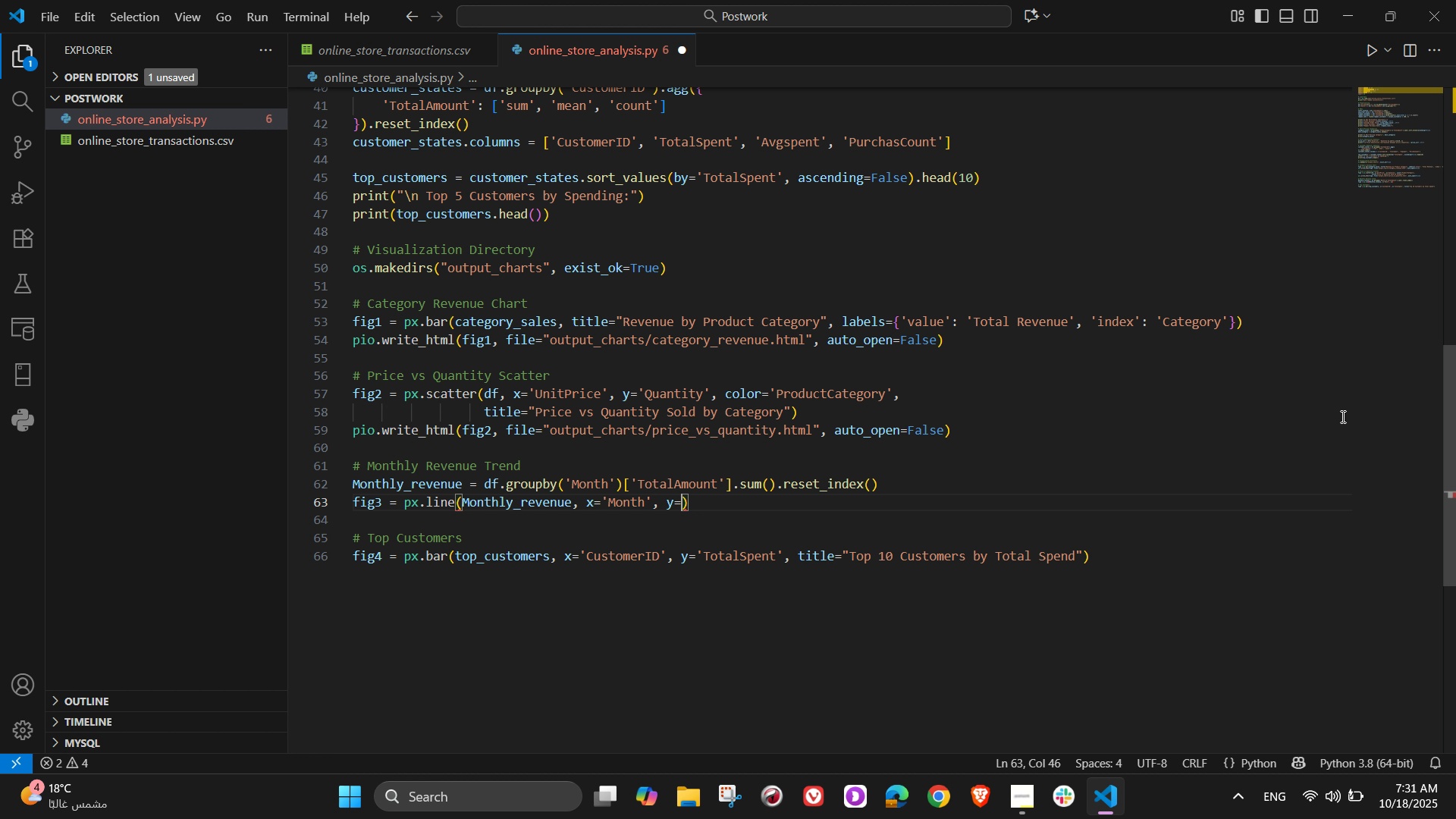 
type('TotalA)
 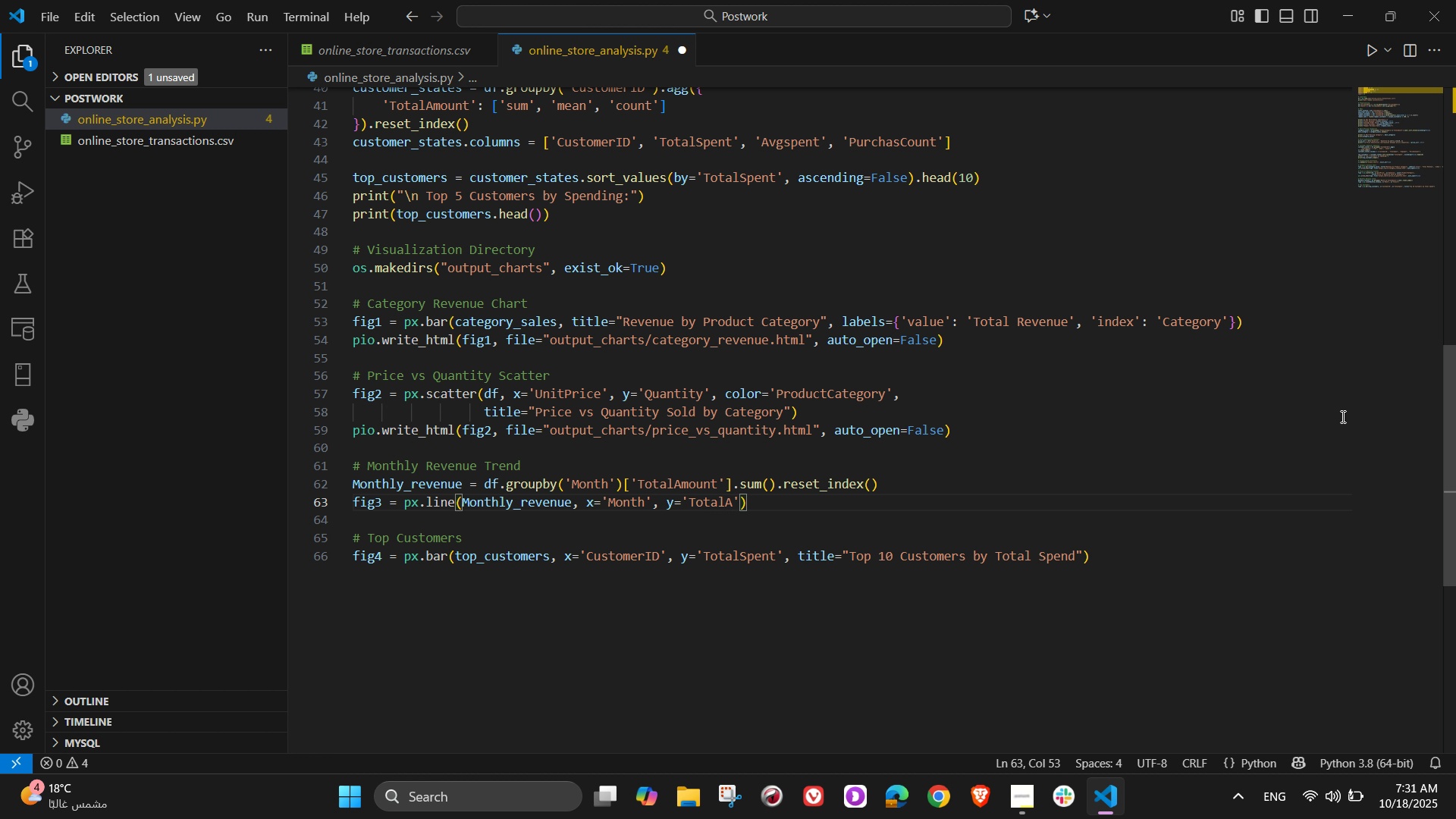 
wait(23.46)
 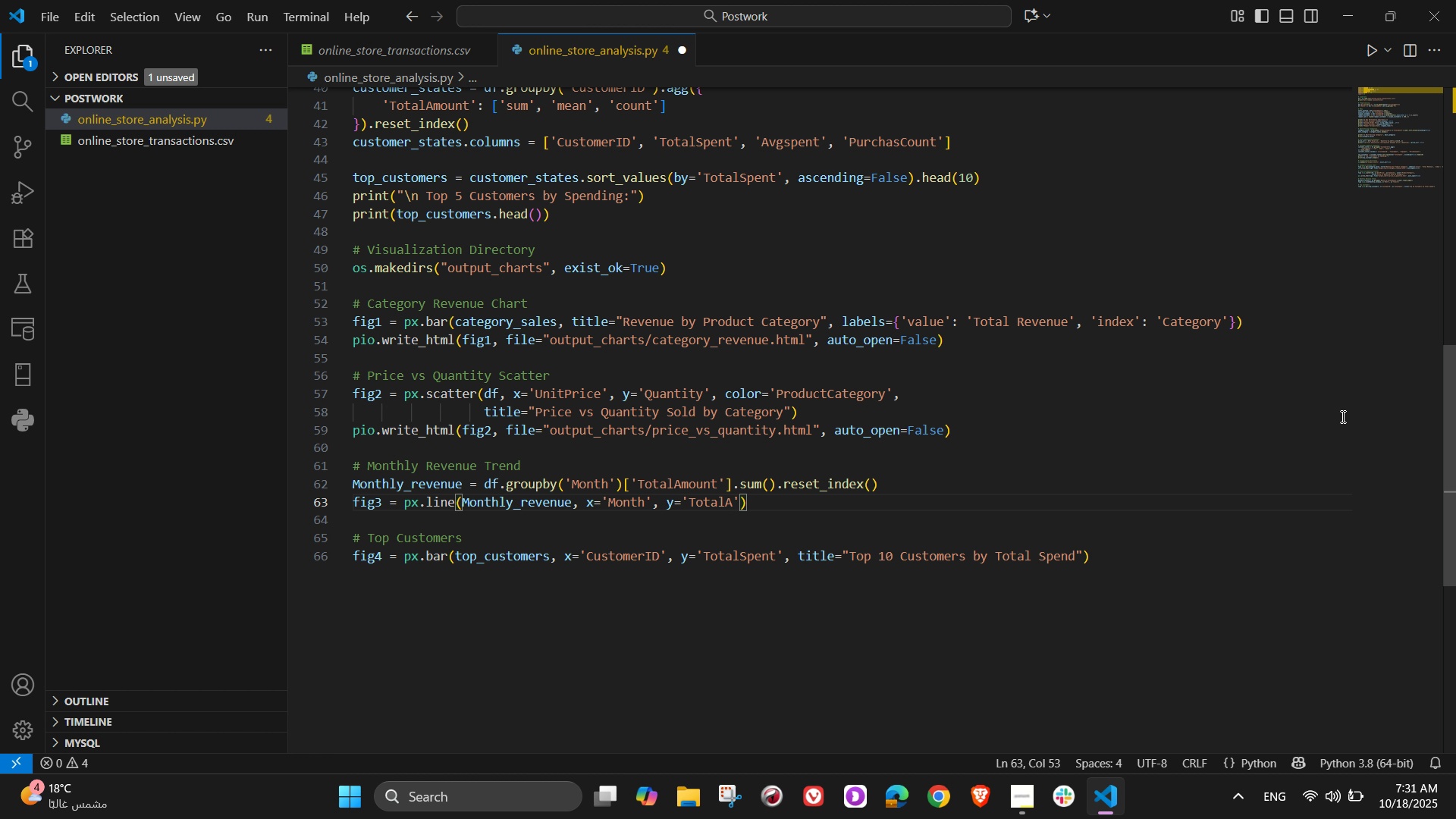 
type(mount)
 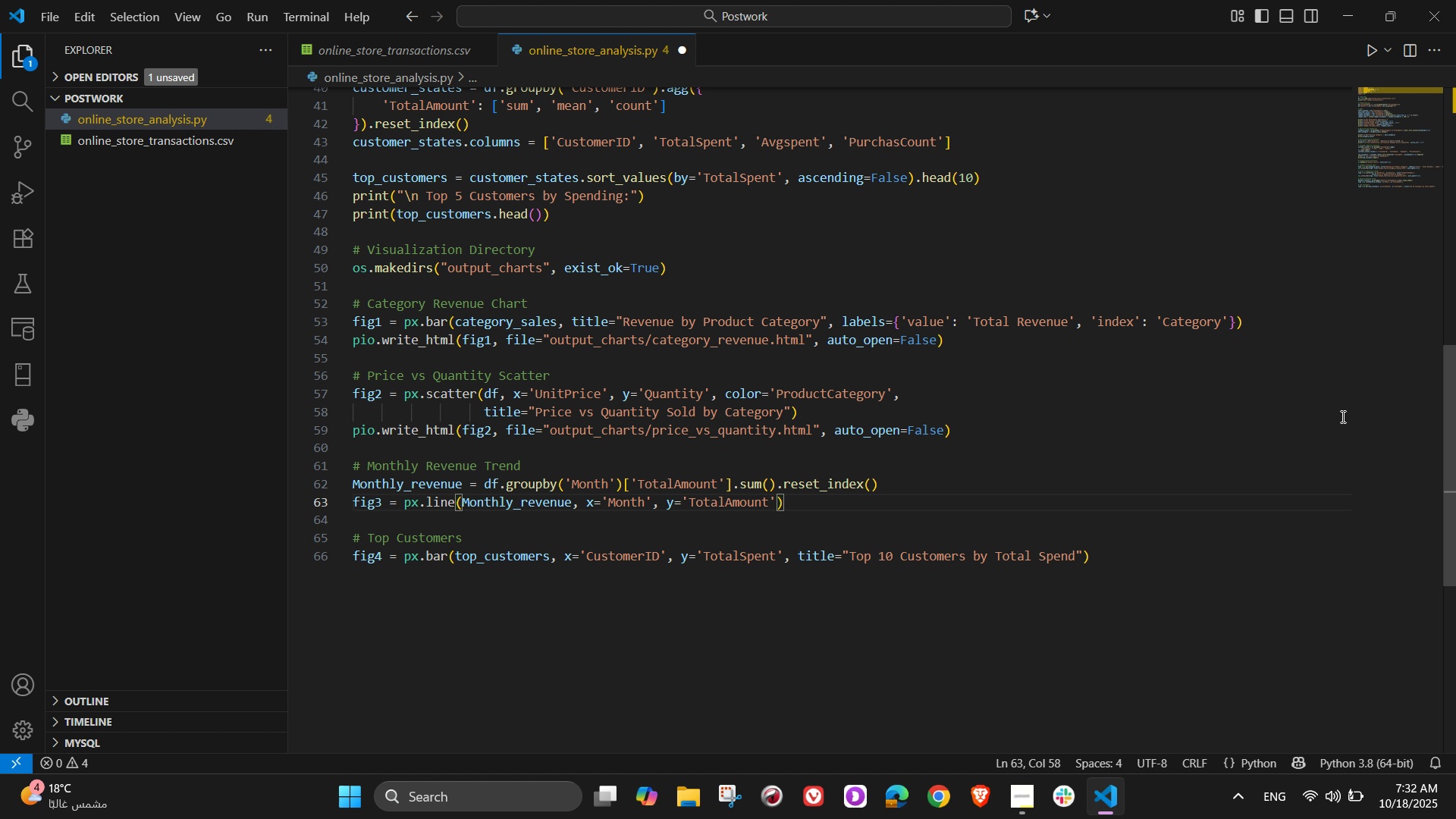 
wait(16.77)
 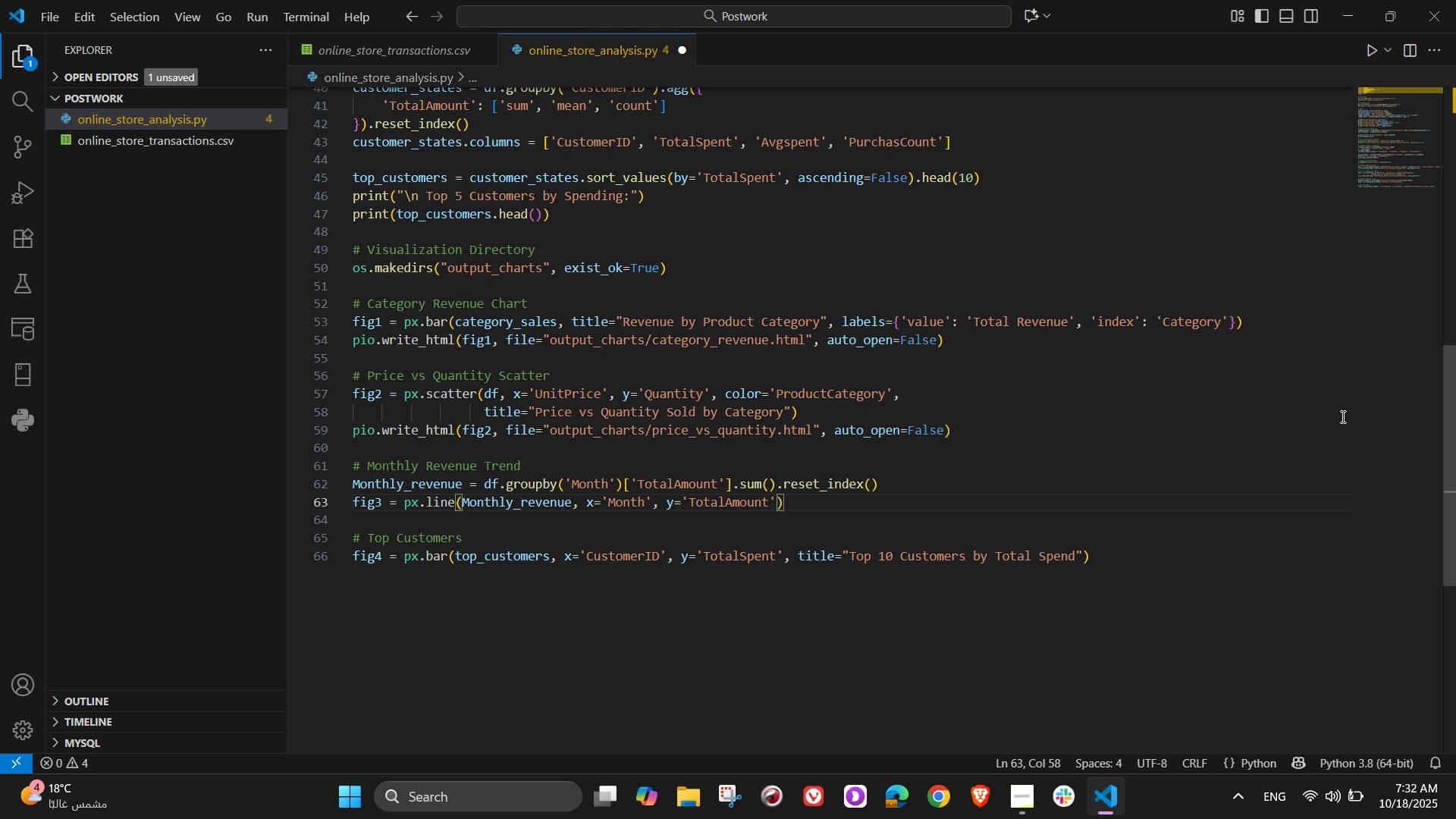 
key(ArrowRight)
 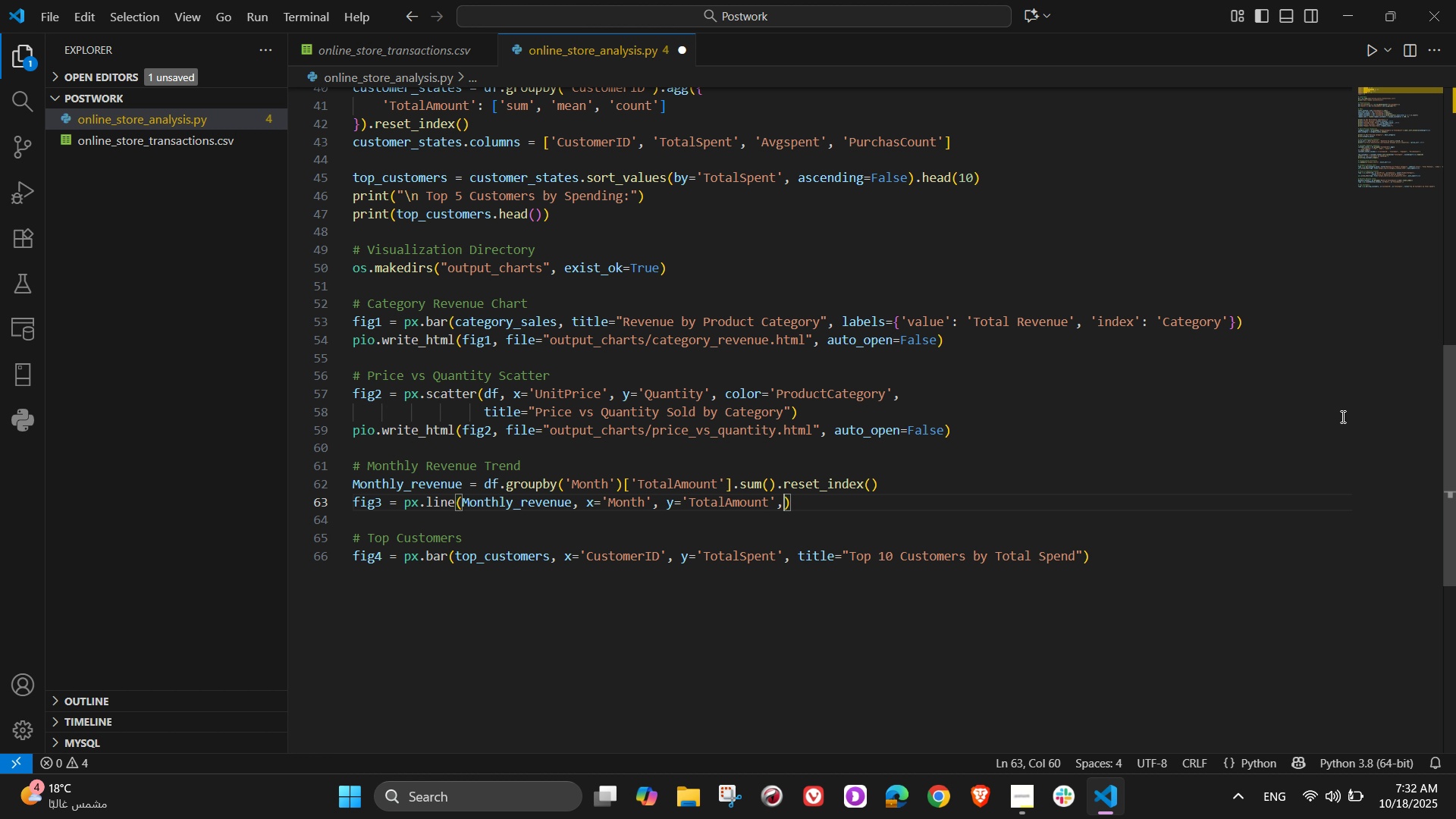 
type(, title="monthly Revenuy)
key(Backspace)
type(e)
key(Backspace)
type(e Trend)
 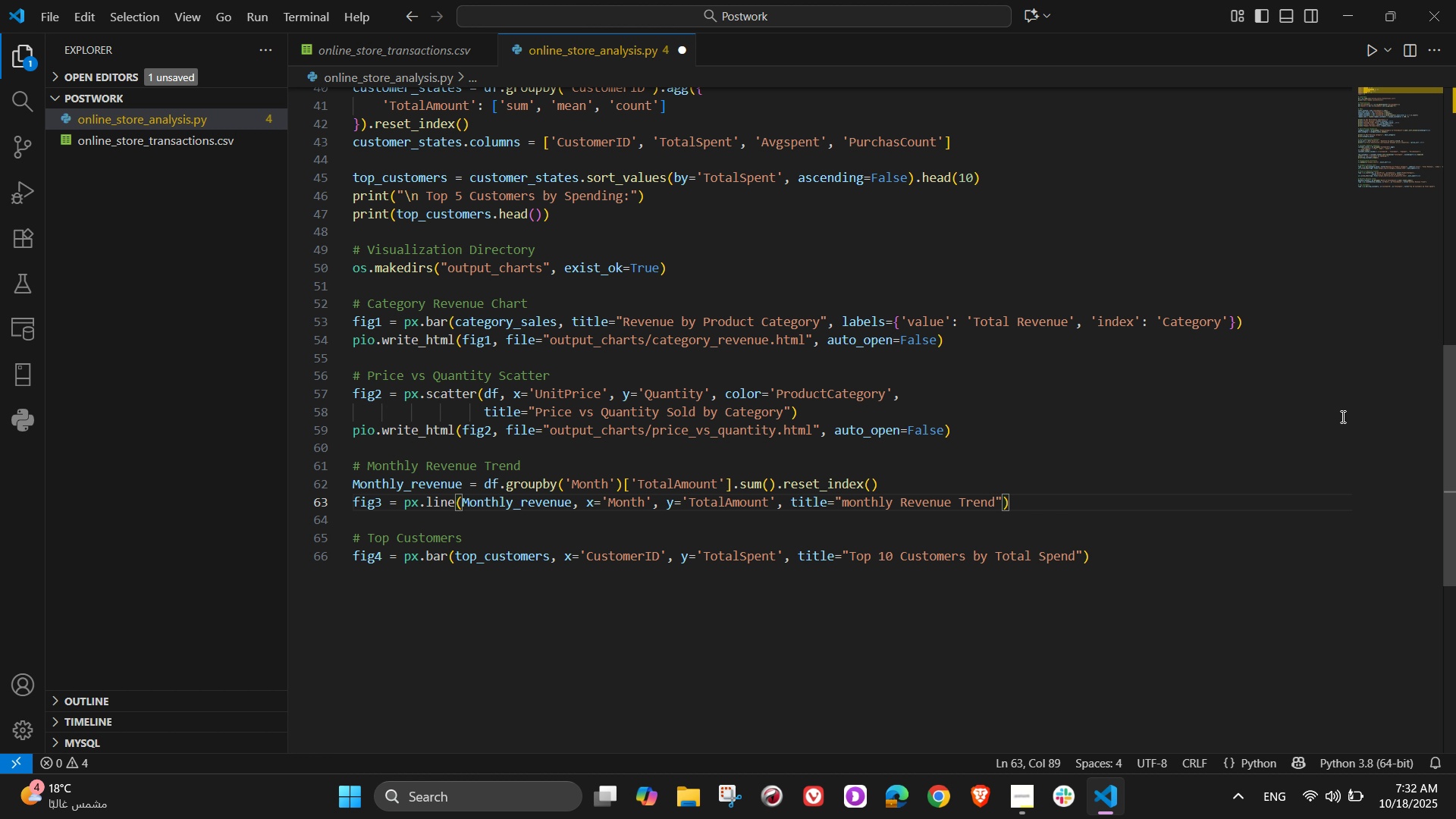 
key(ArrowRight)
 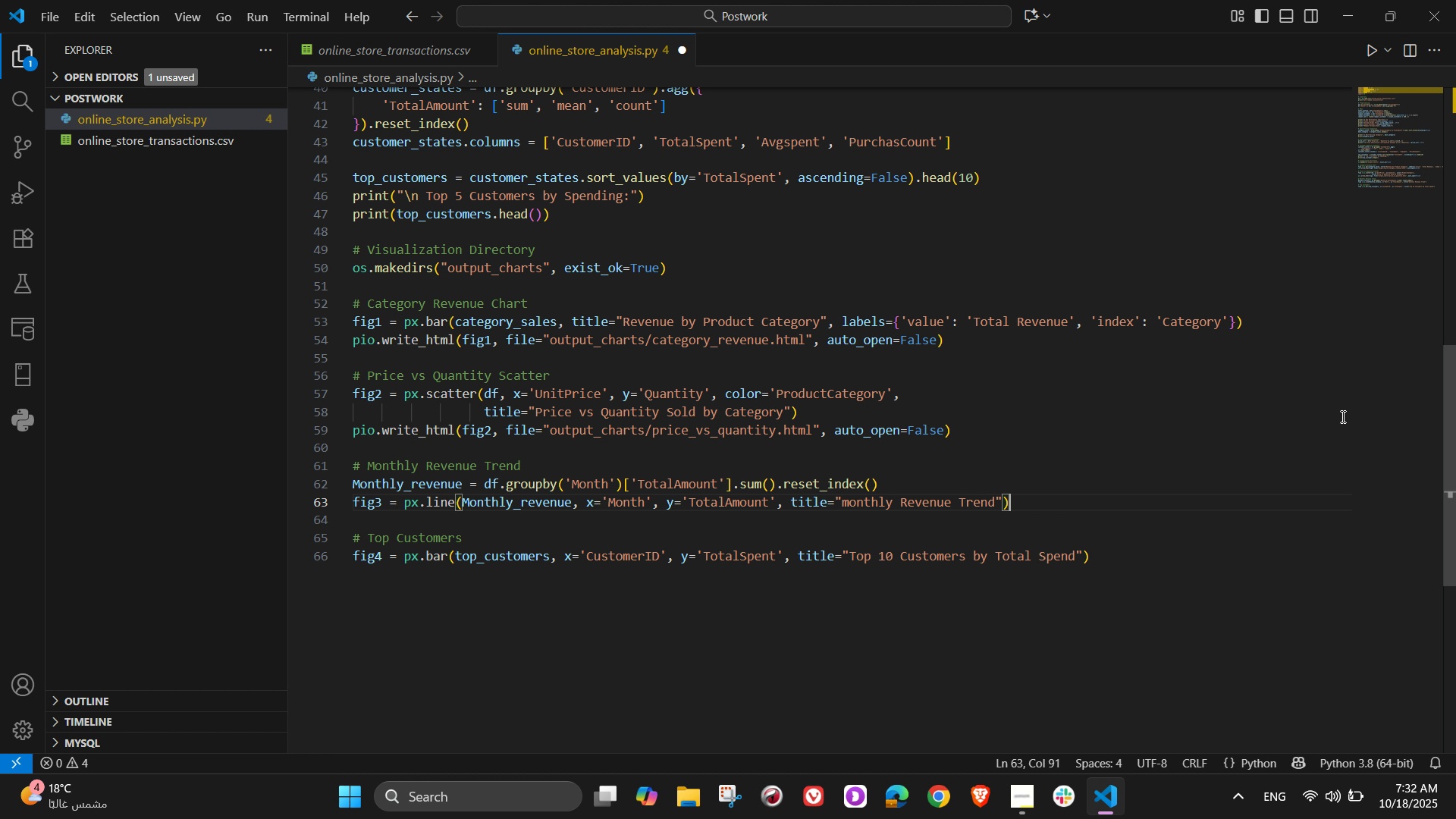 
key(ArrowRight)
 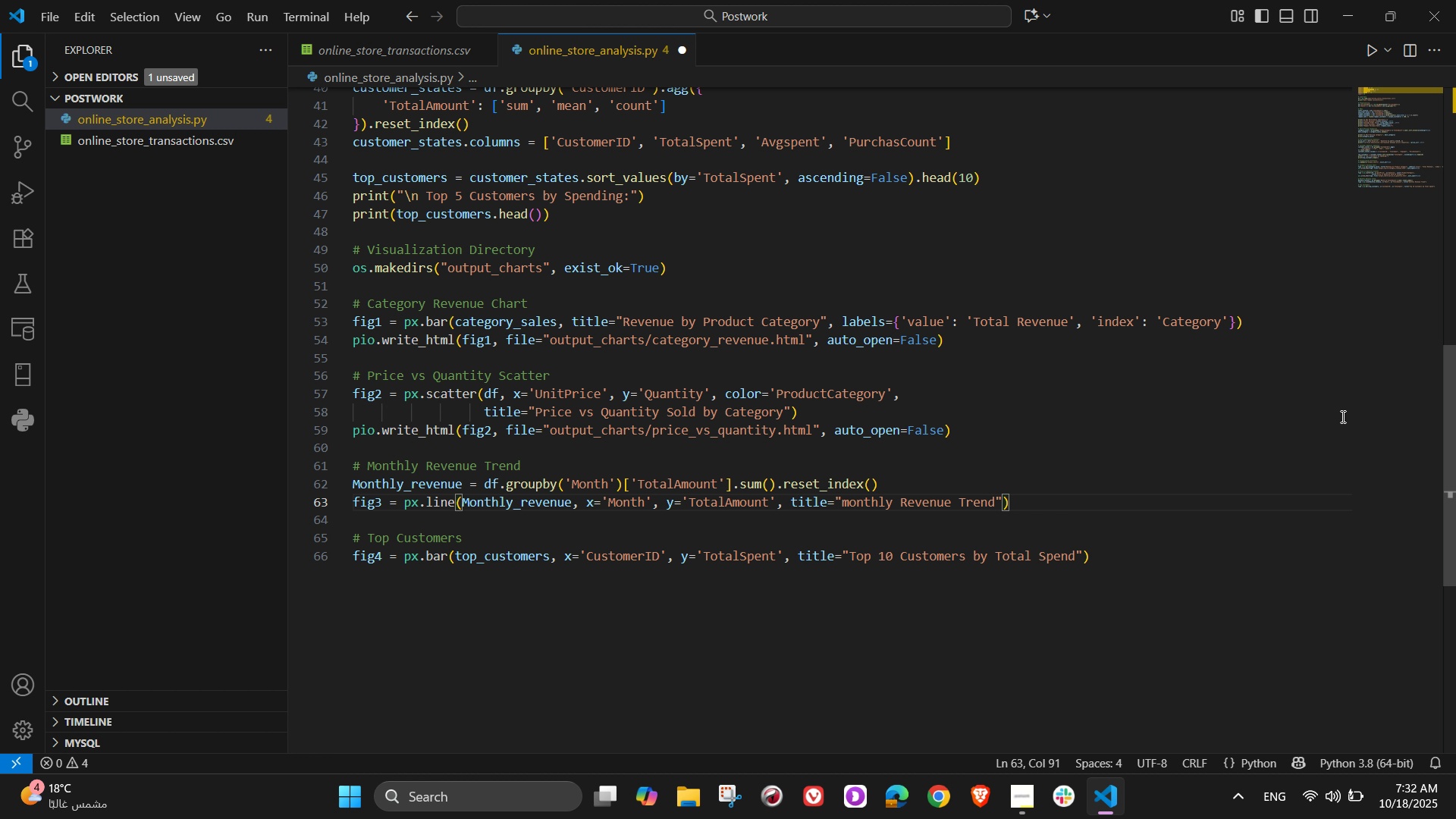 
key(NumpadEnter)
type(pio)
 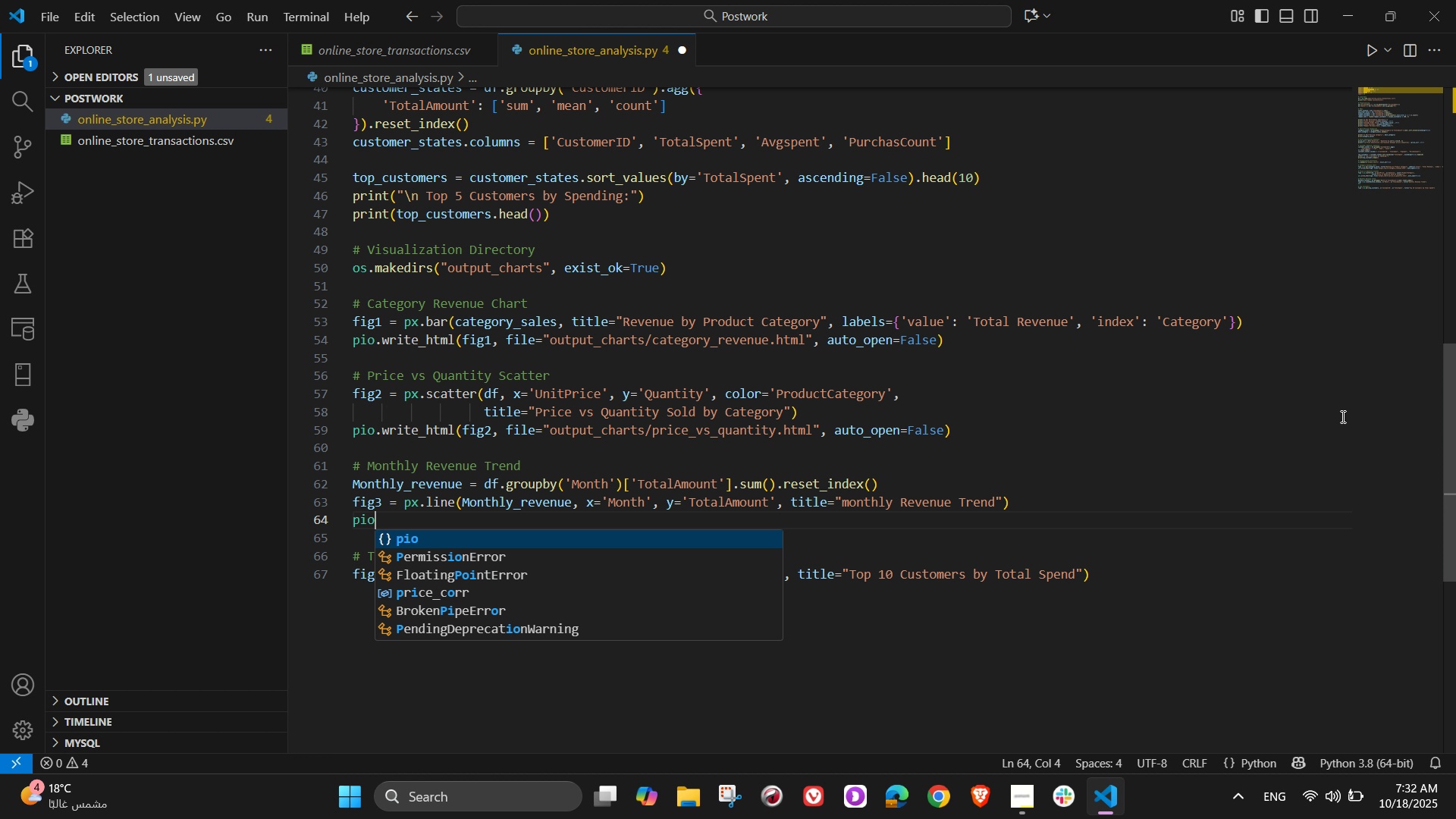 
wait(6.58)
 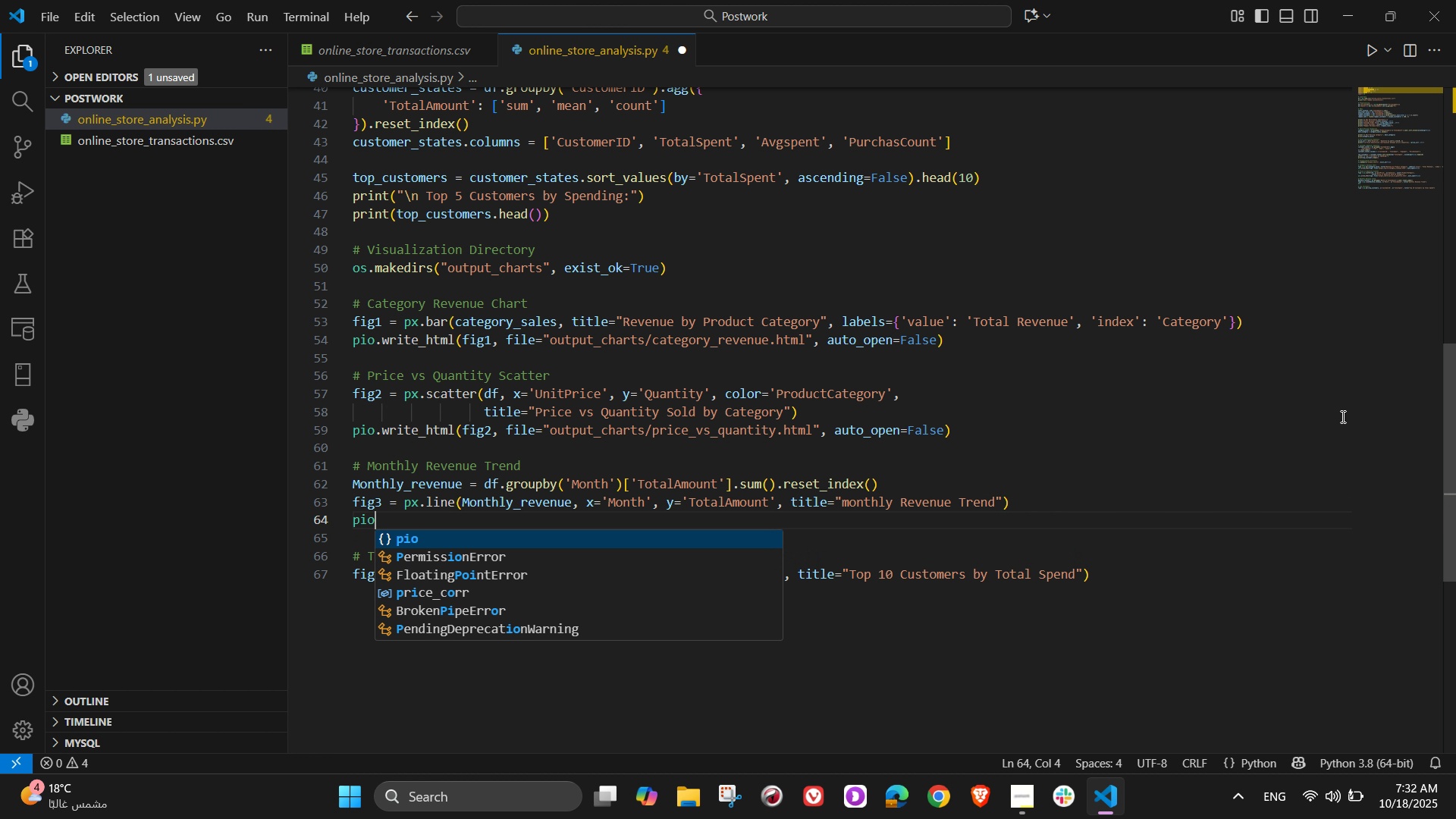 
type(.write)
 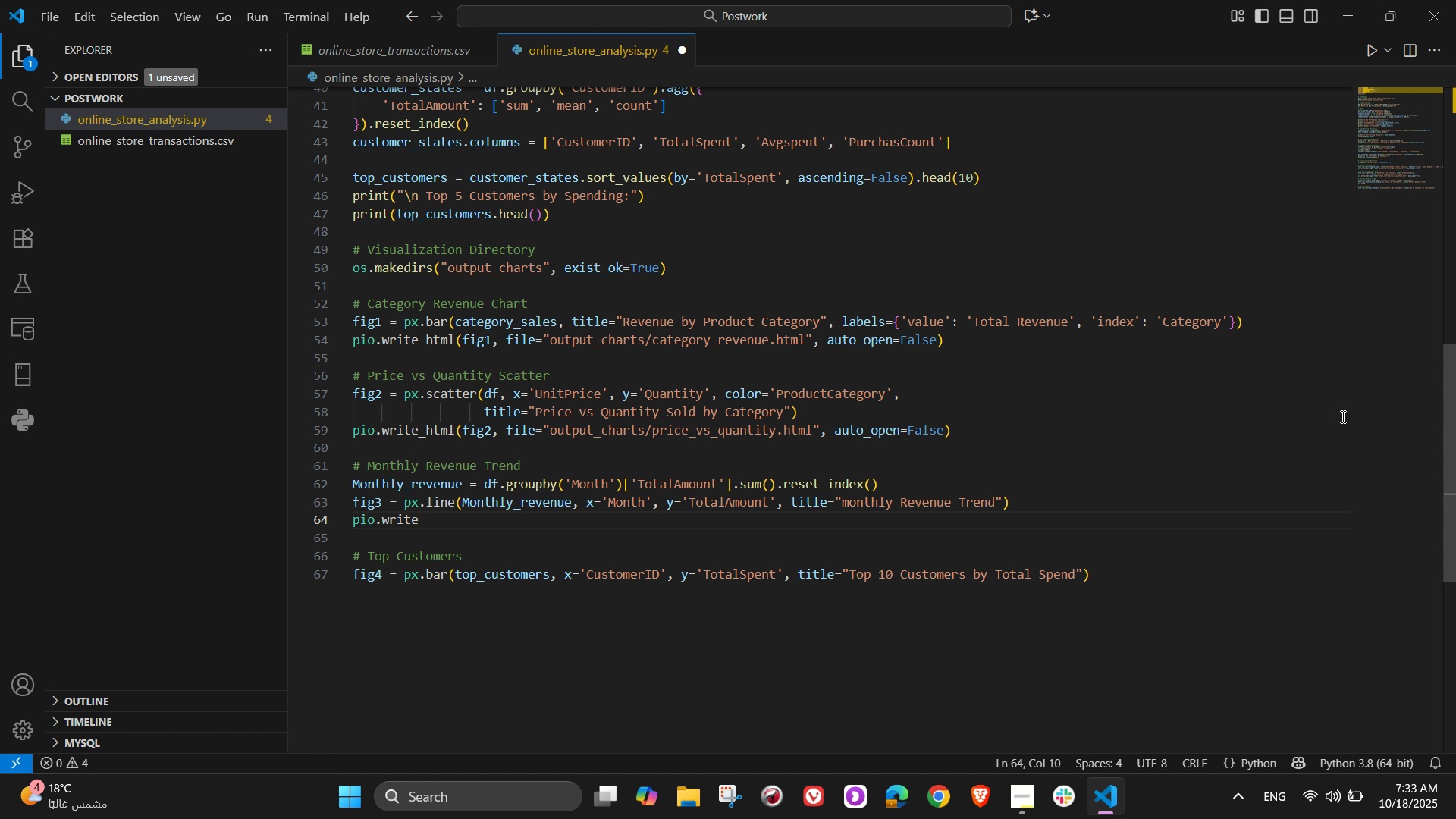 
wait(21.16)
 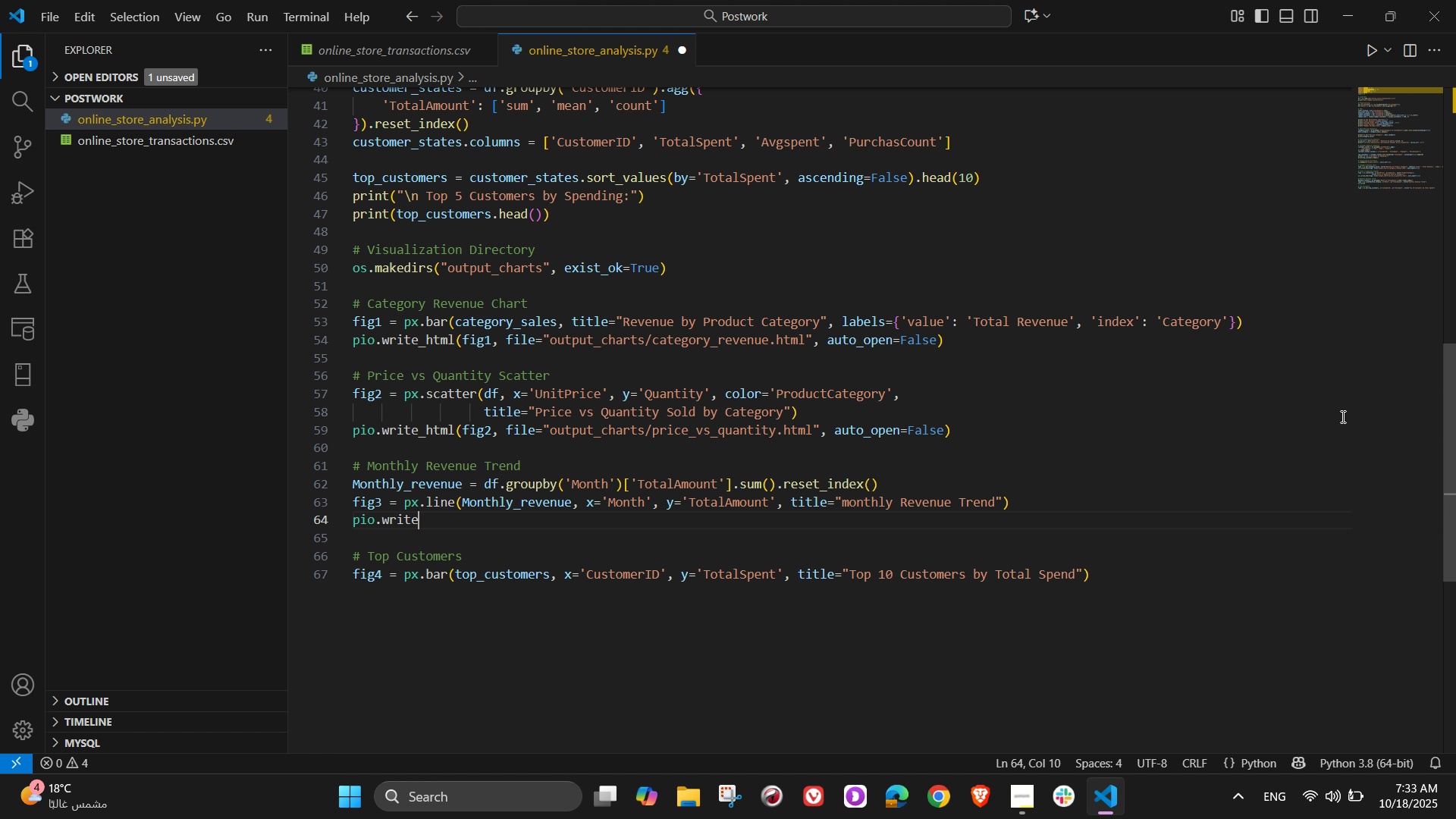 
type(_html()
 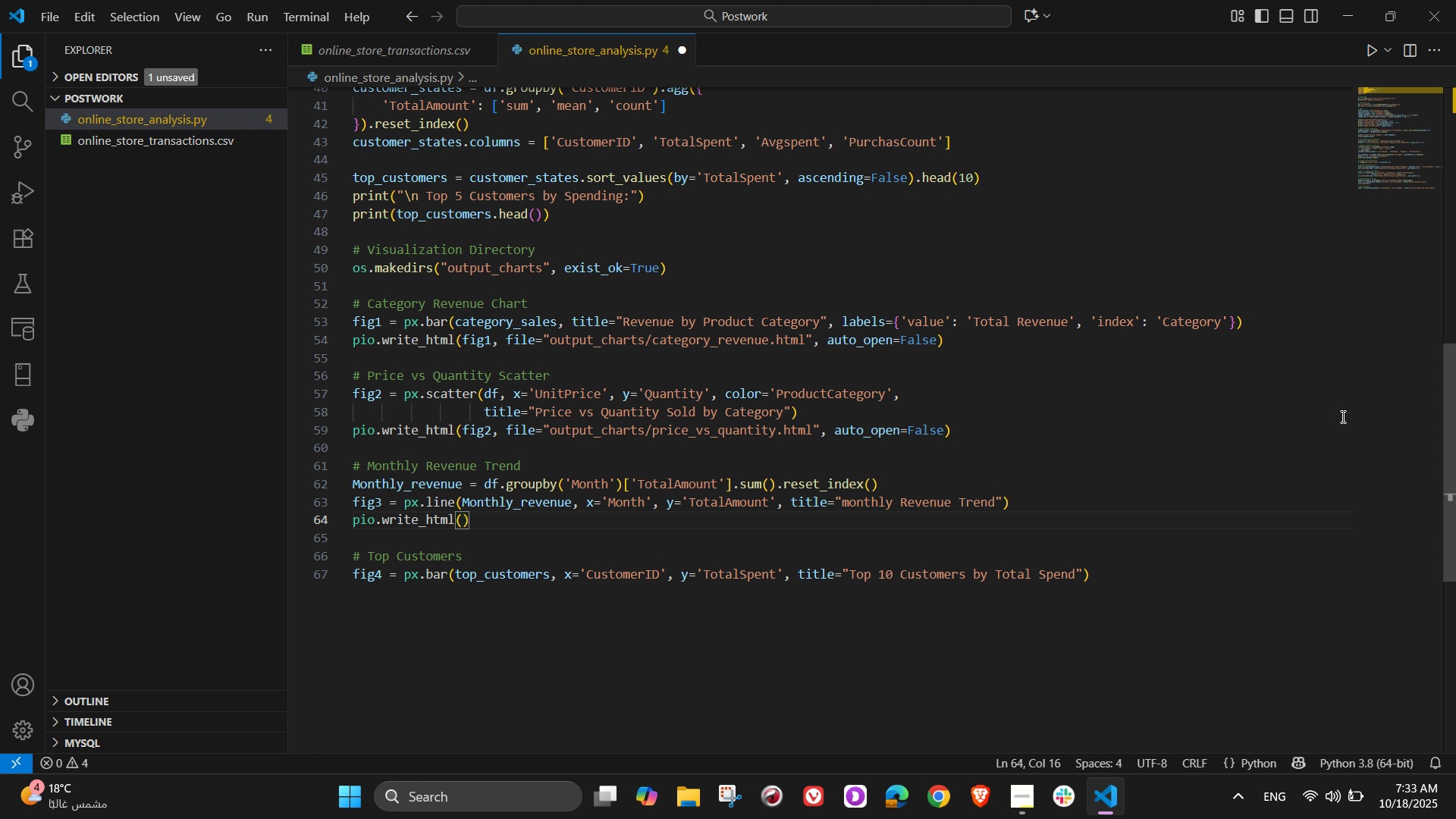 
wait(6.58)
 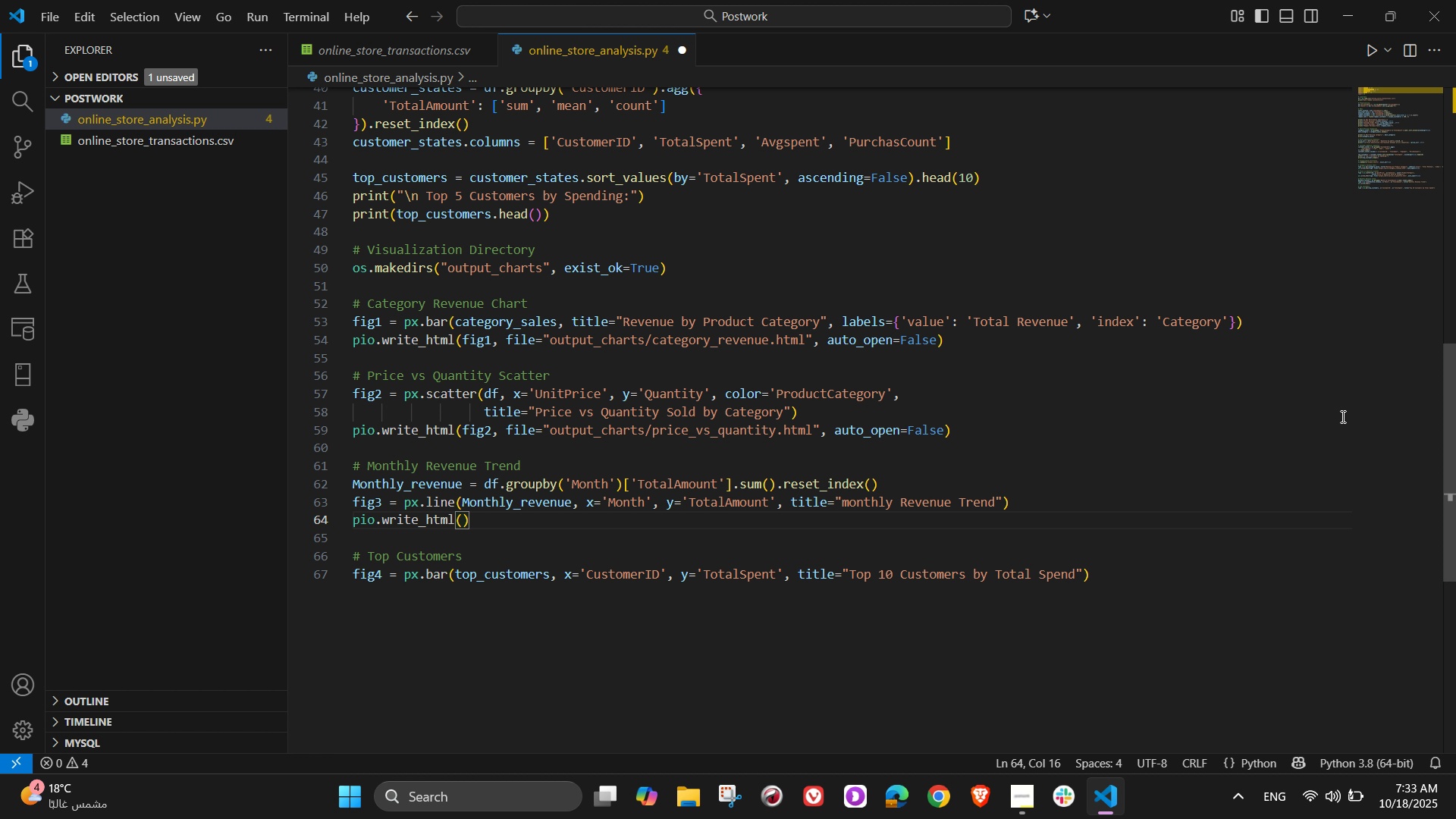 
type(fig)
 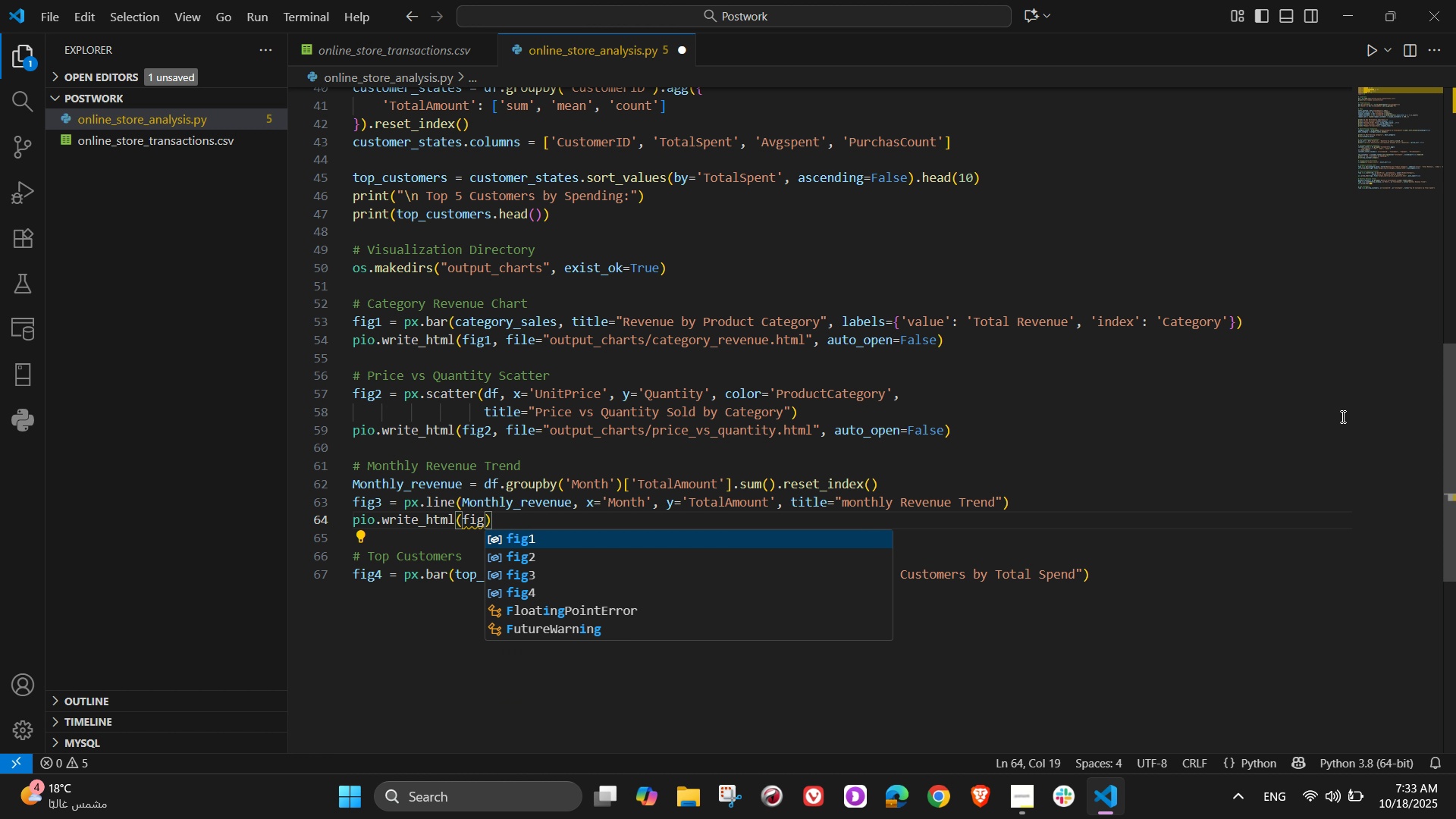 
key(ArrowDown)
 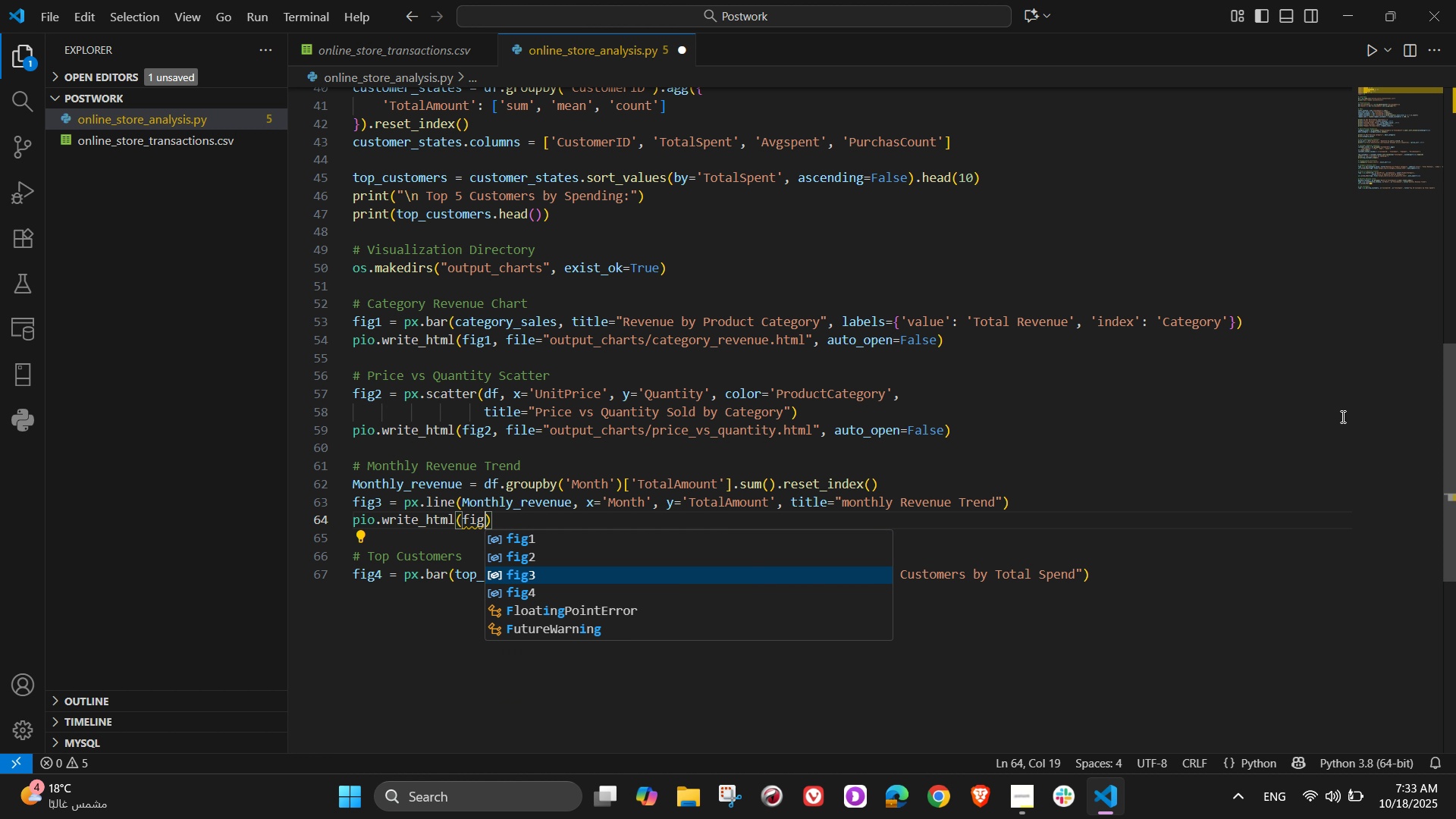 
key(ArrowDown)
 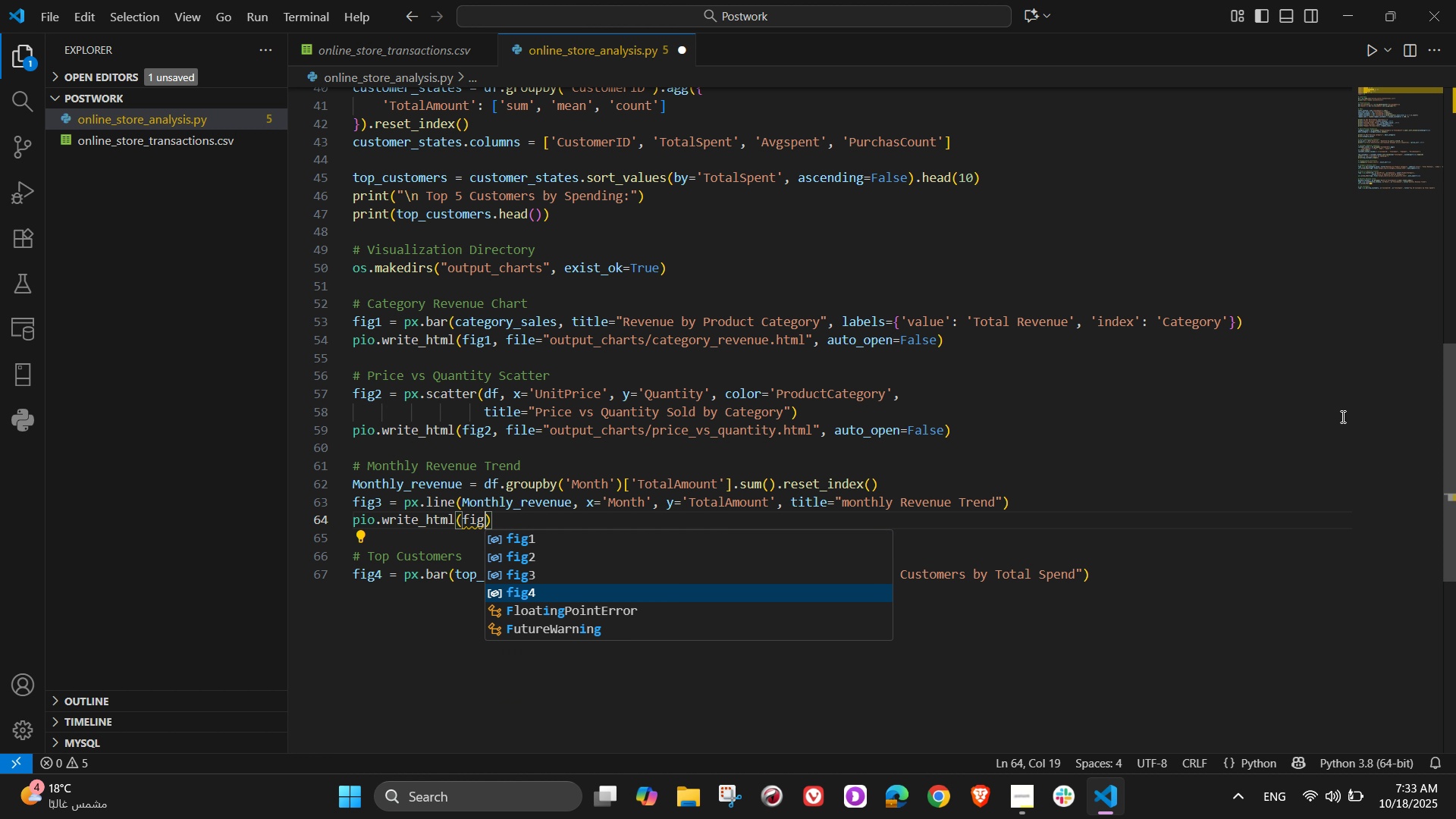 
key(ArrowDown)
 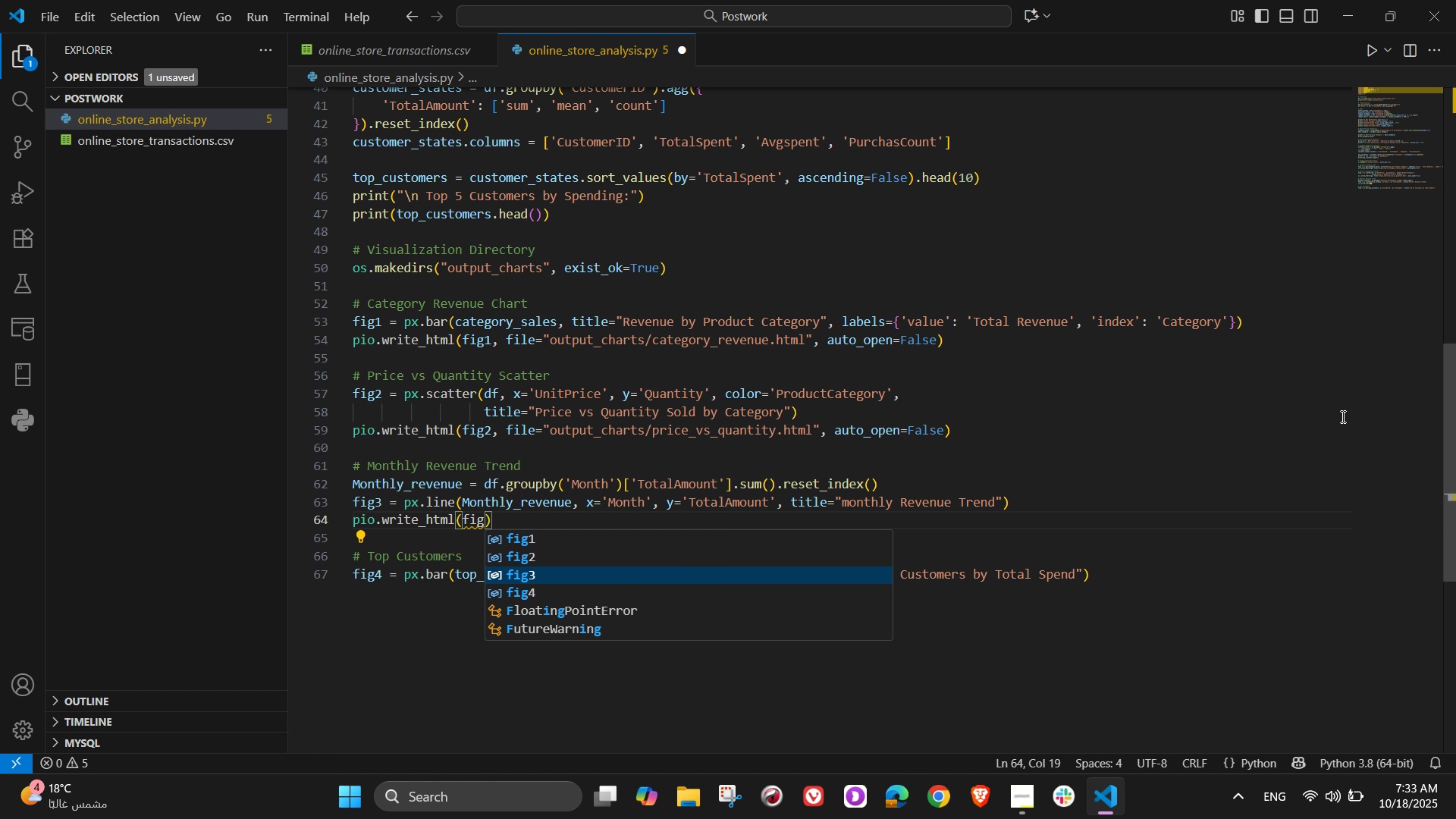 
key(ArrowUp)
 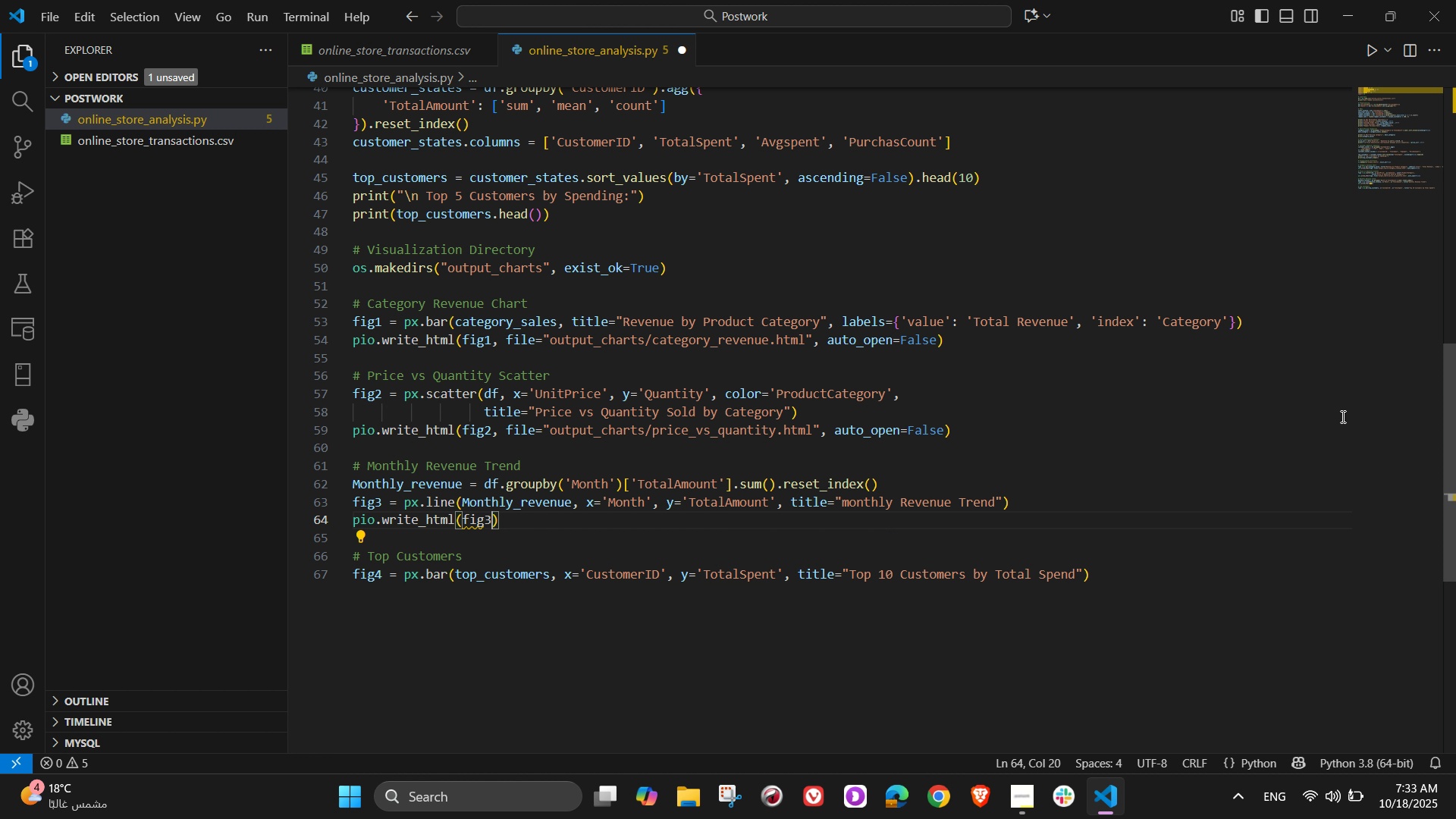 
key(Tab)
type(, file="output_charts/monthly_)
 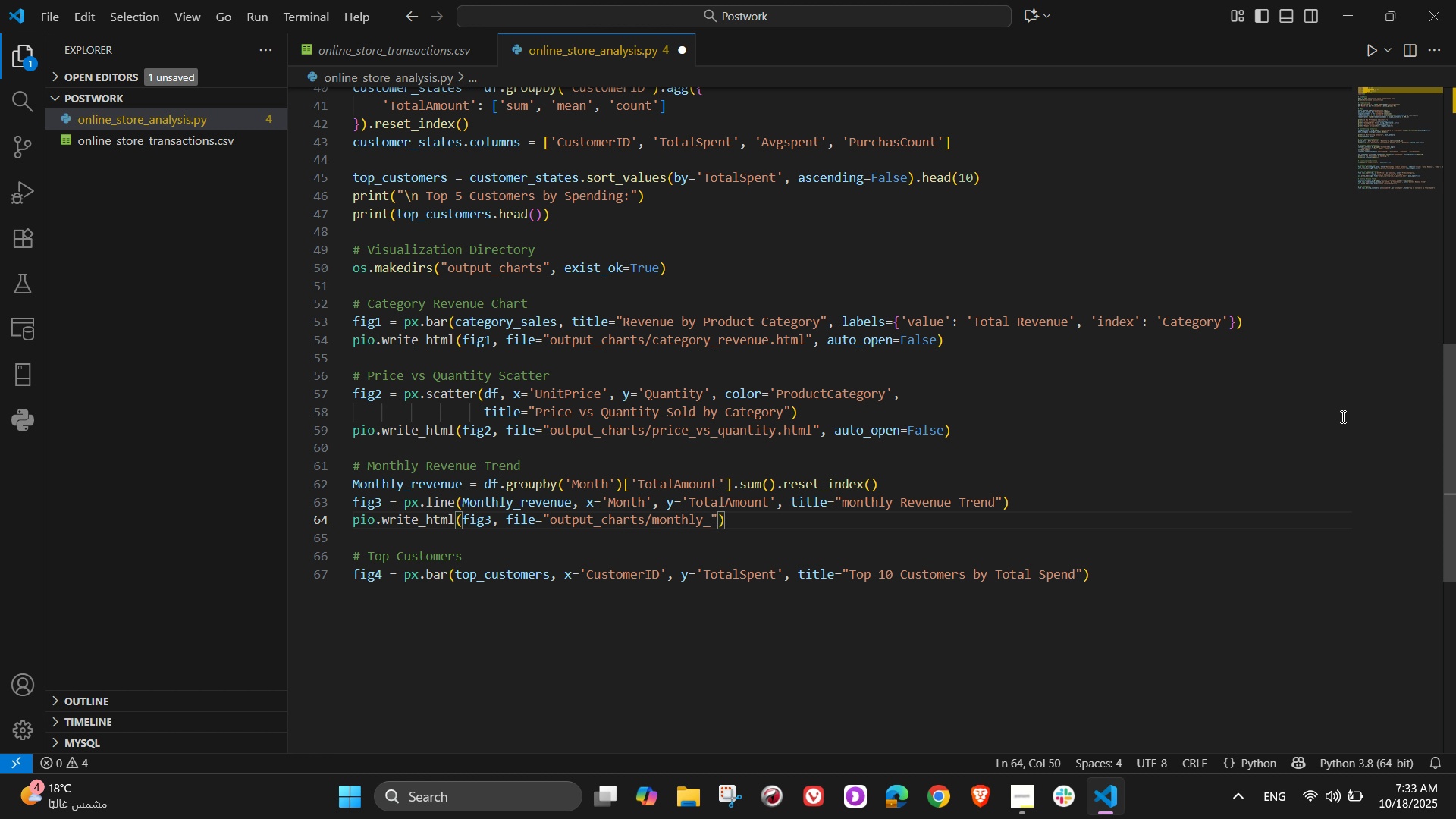 
wait(19.51)
 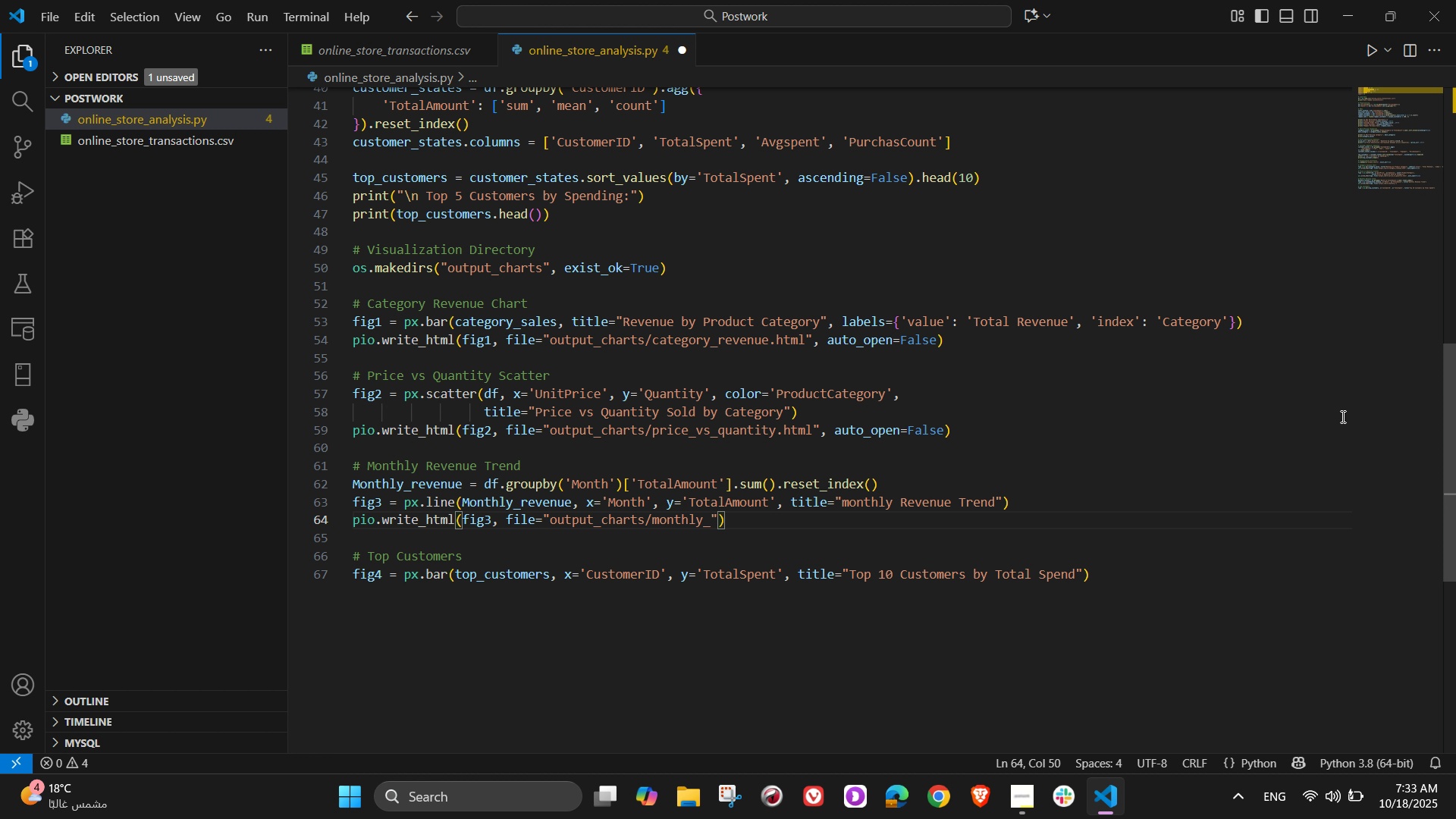 
type(revenue.html)
 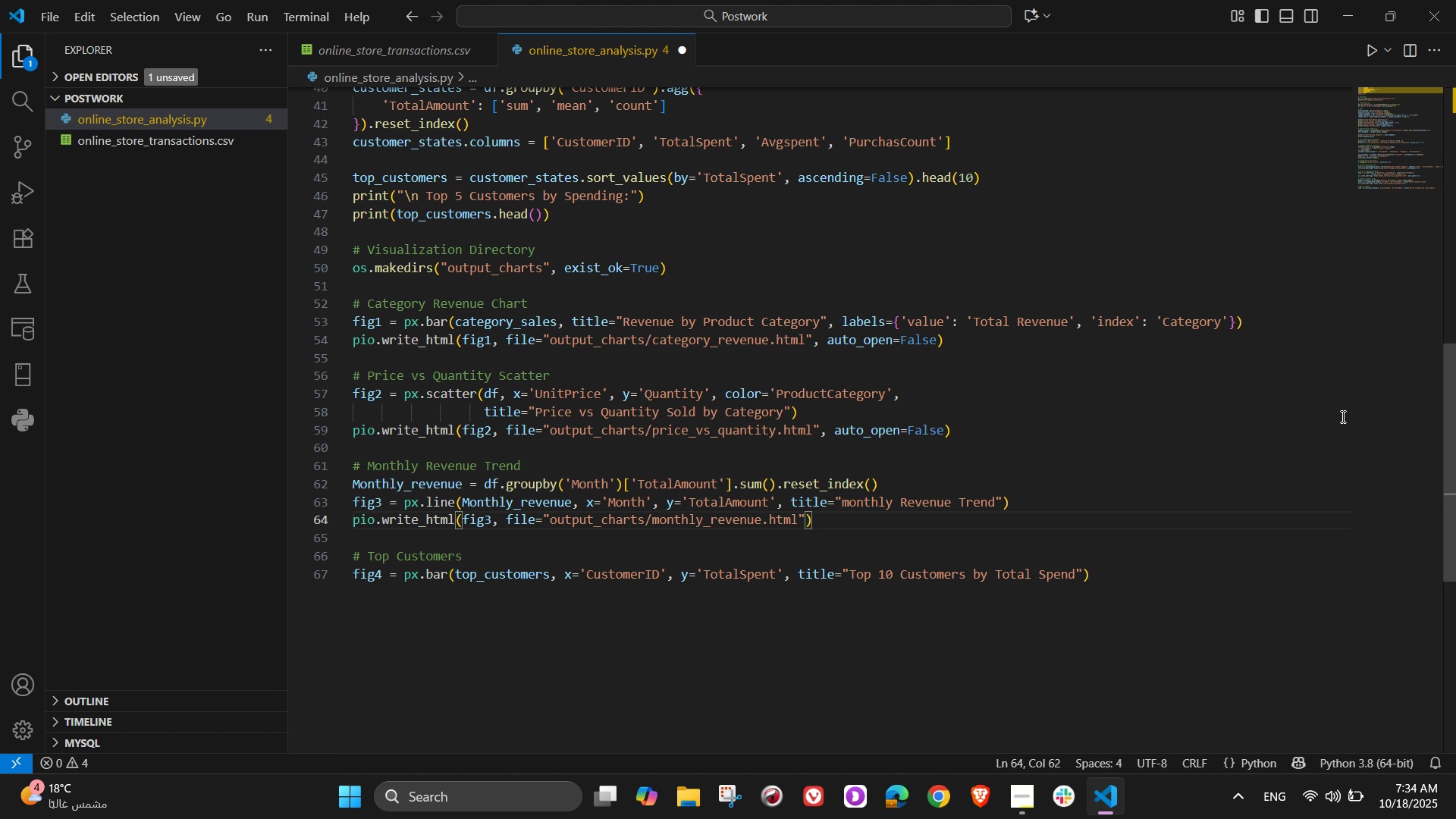 
wait(25.31)
 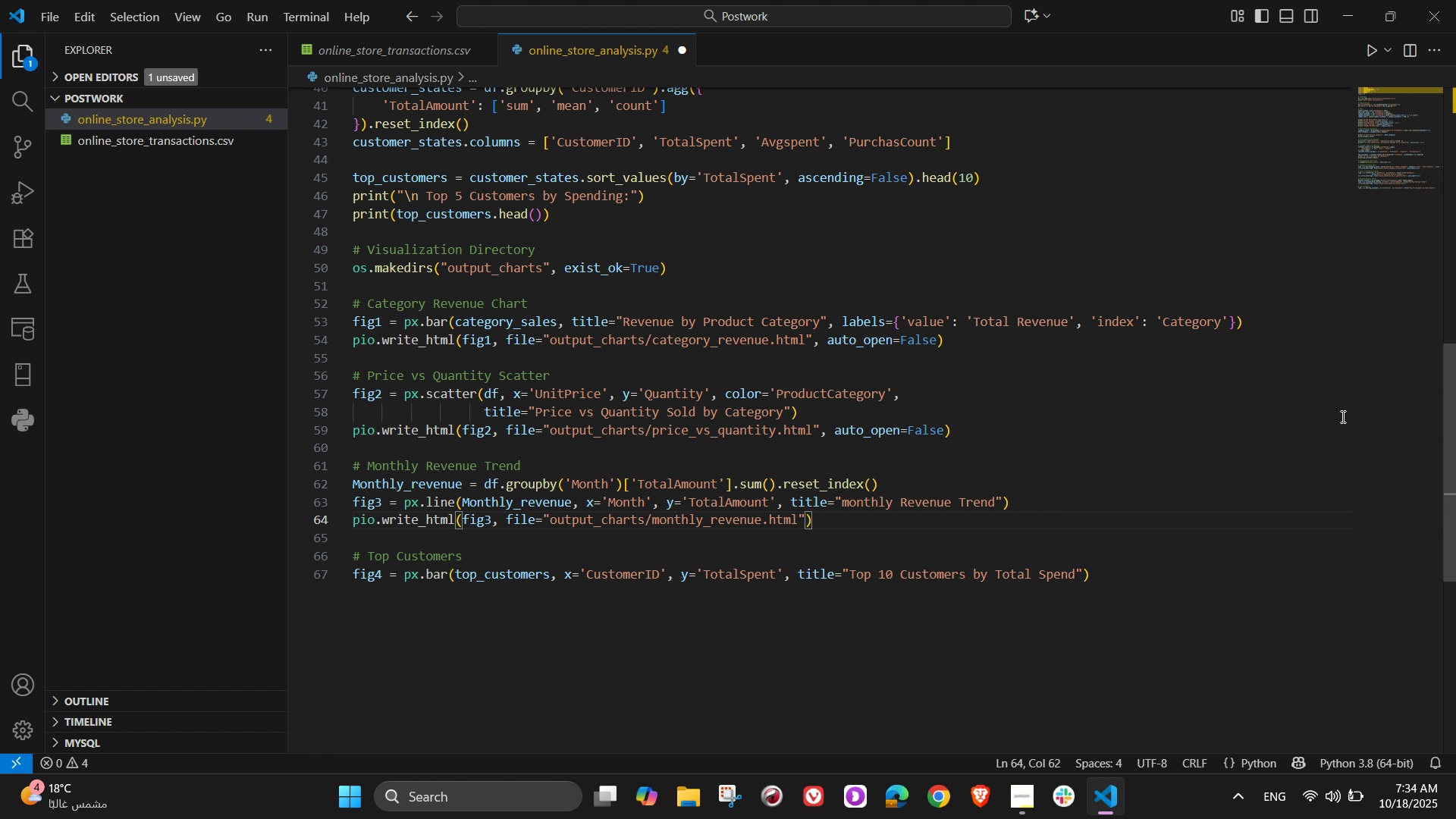 
key(ArrowRight)
 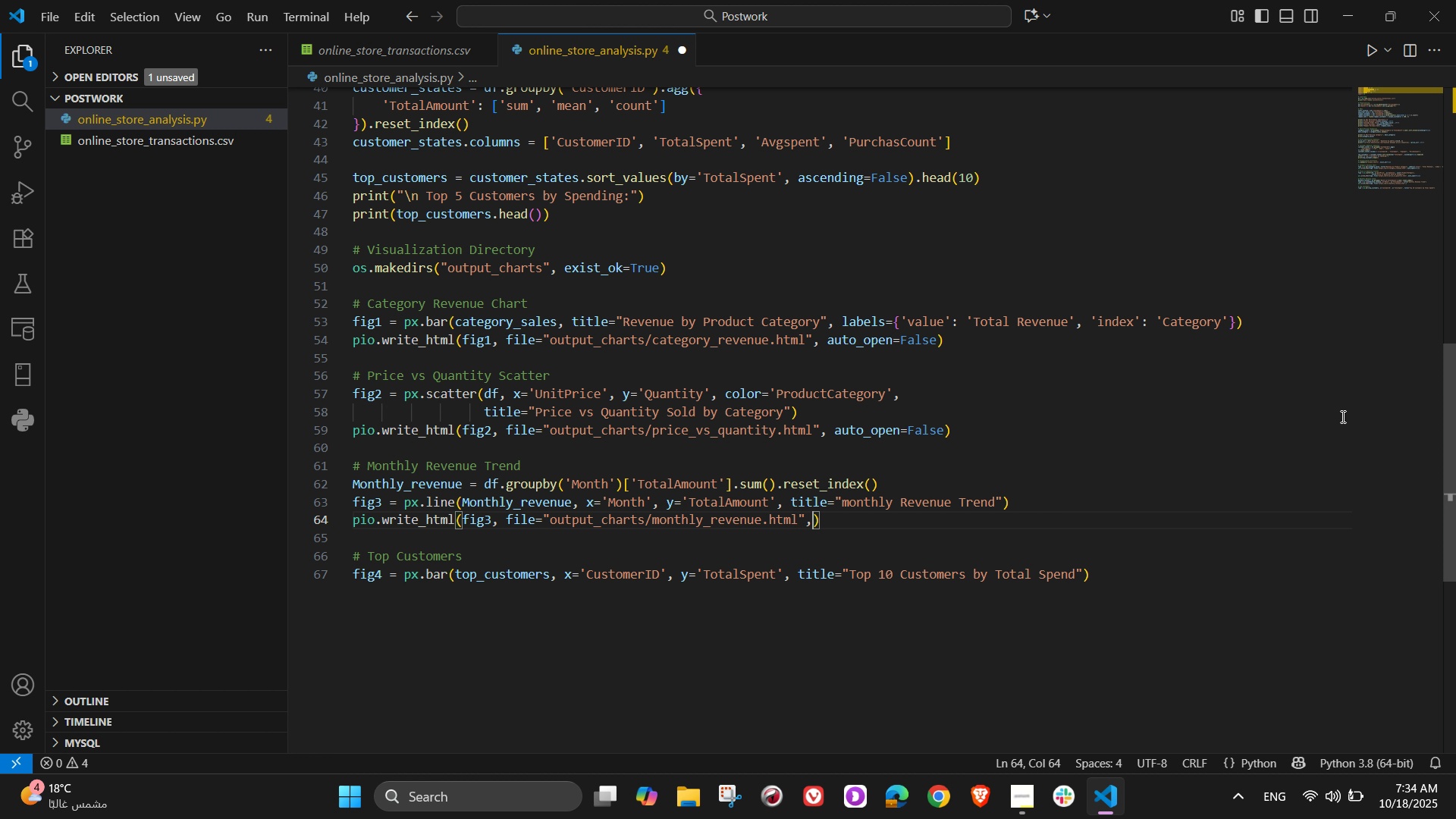 
type(, auto_open=False)
 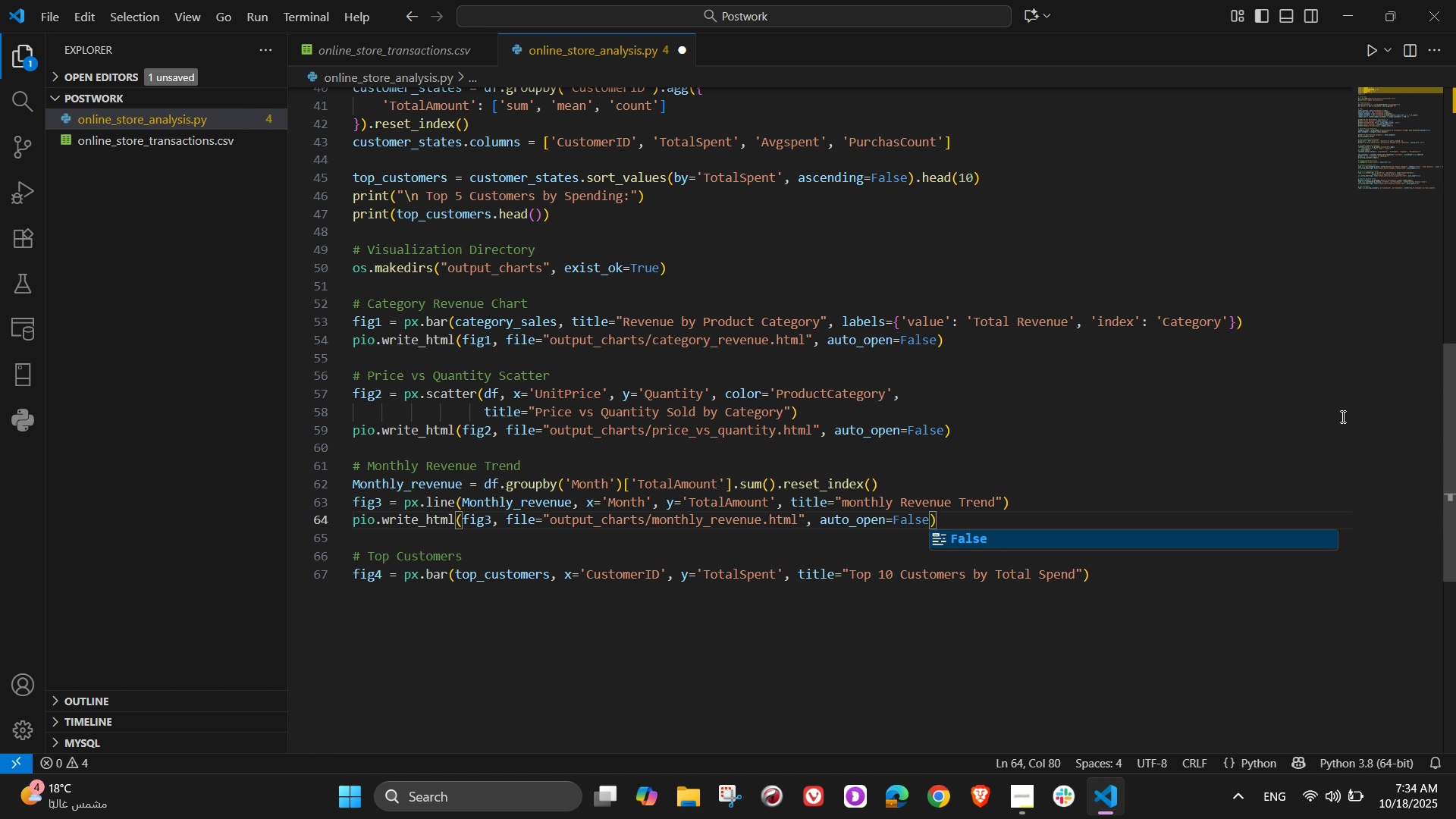 
key(ArrowRight)
 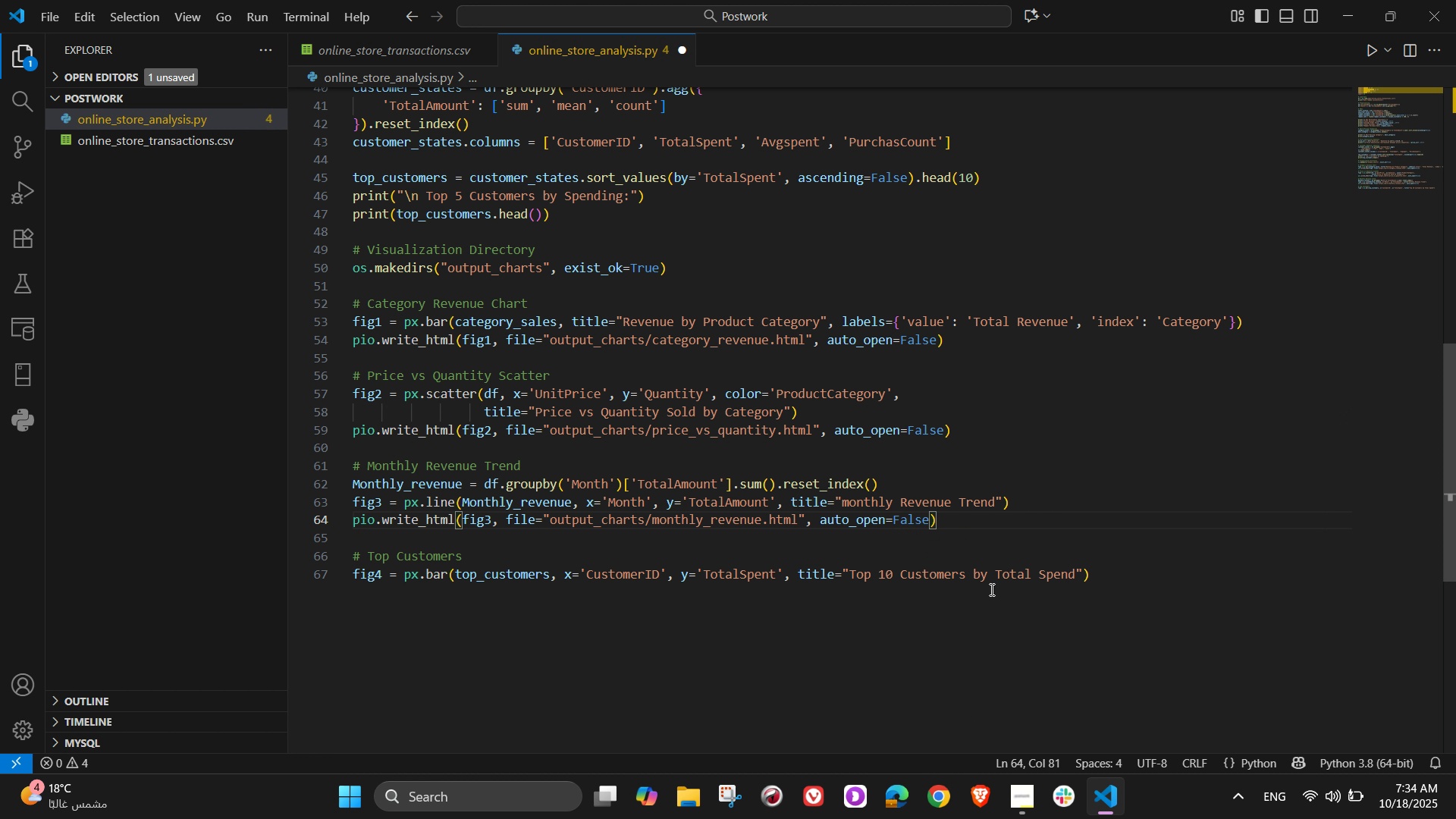 
left_click([1103, 580])
 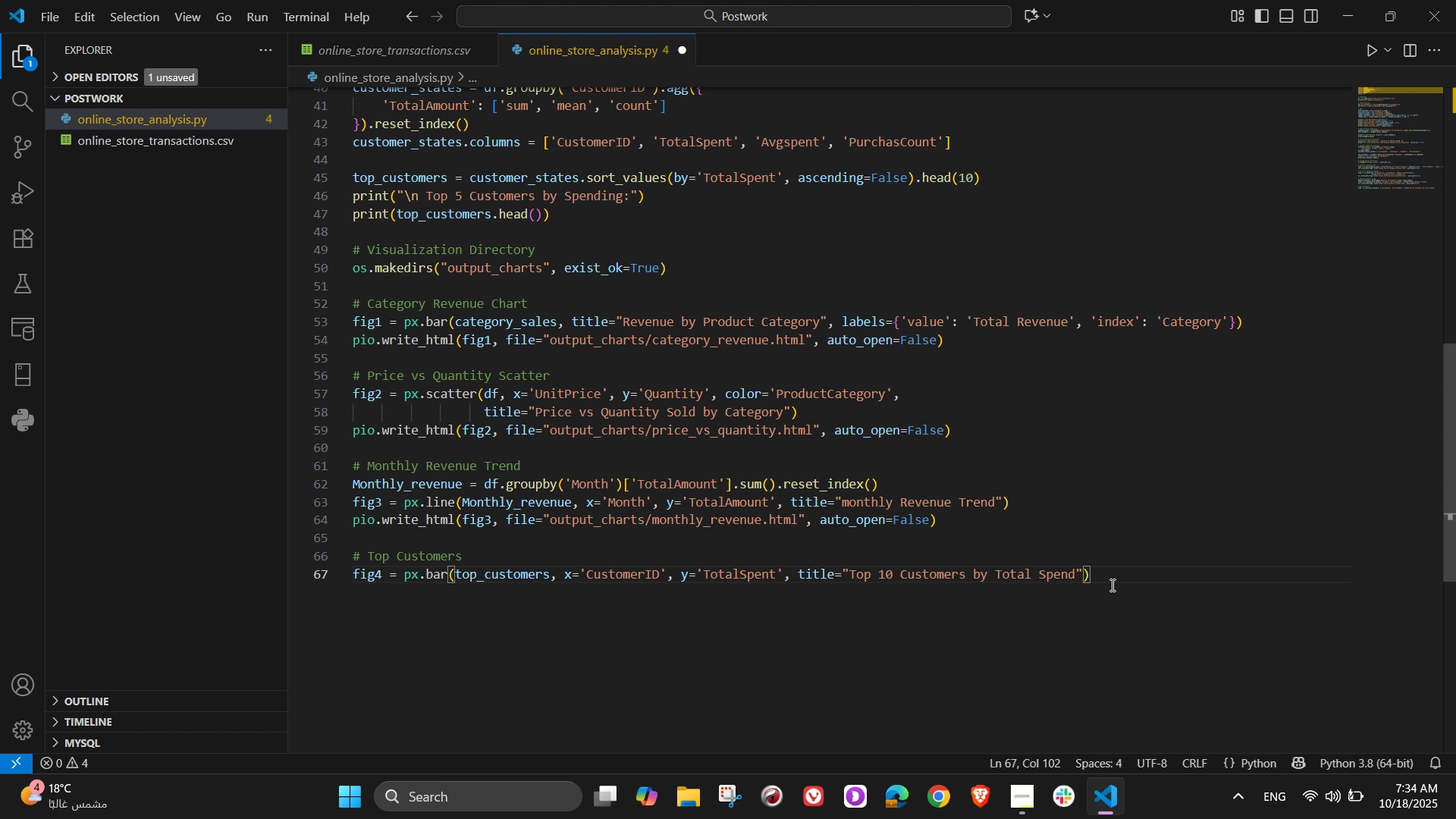 
wait(9.58)
 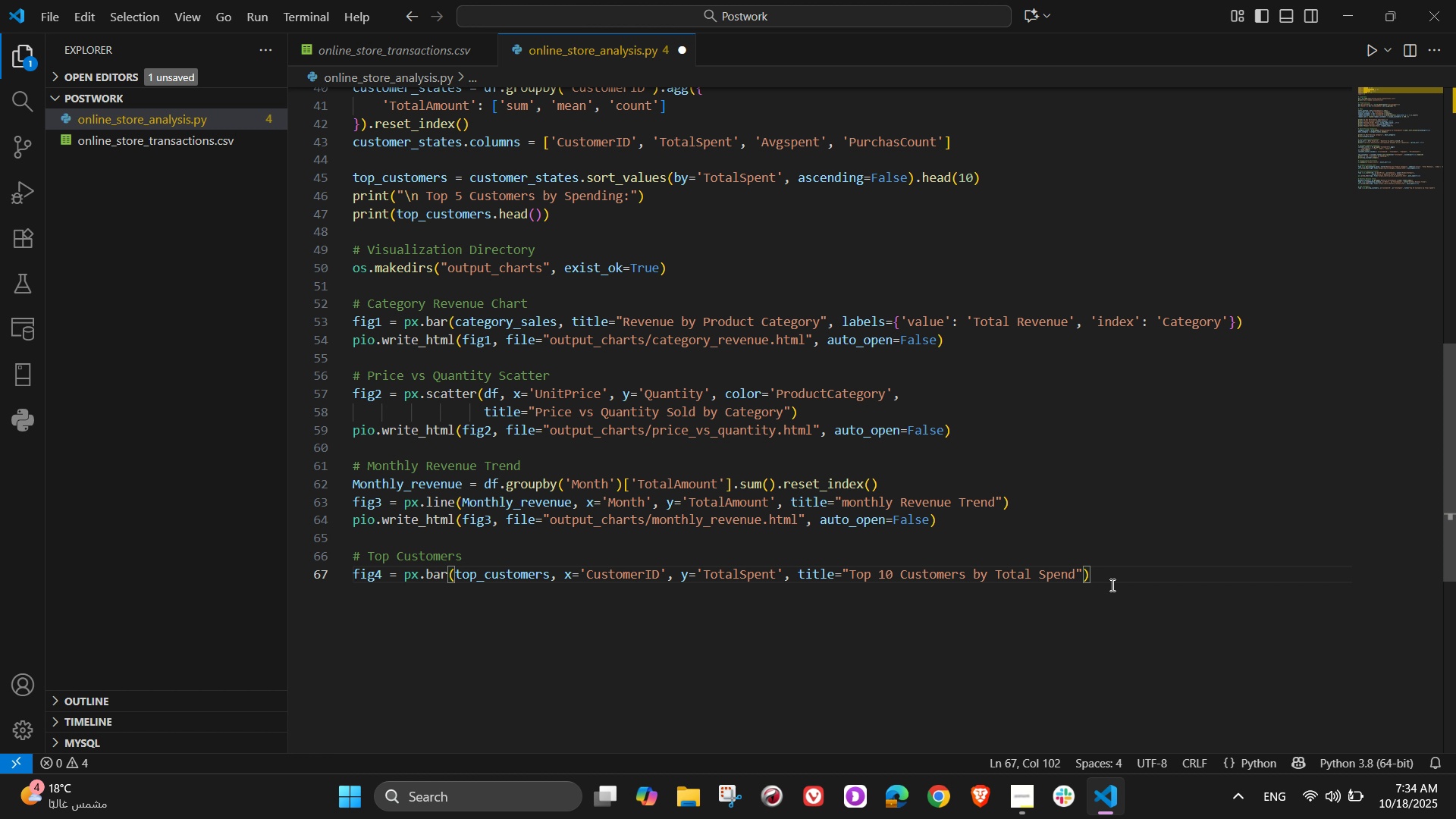 
key(NumpadEnter)
type(pio.write_html(fig4, file="output_charts/T)
key(Backspace)
type(top_customers.html)
 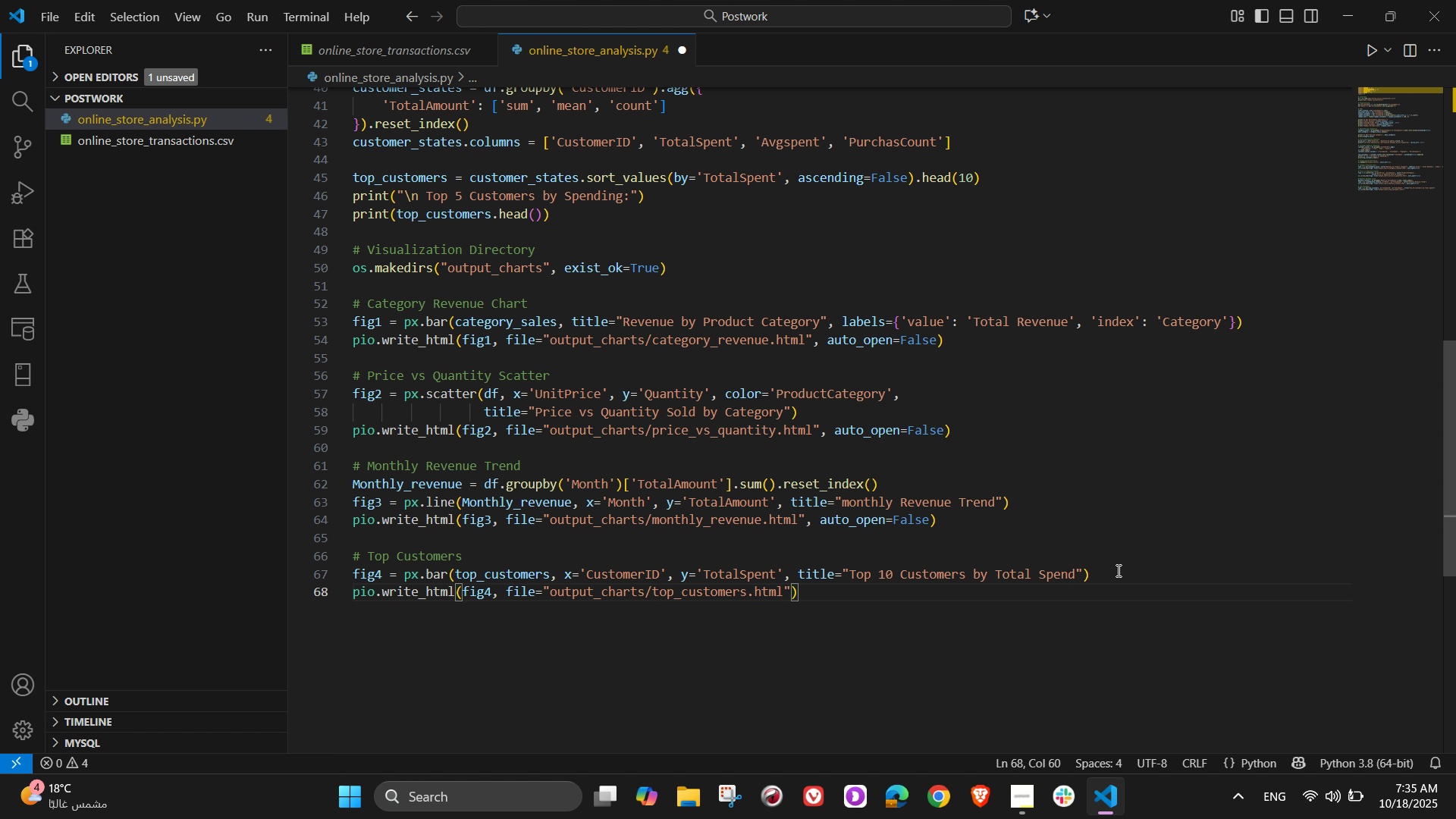 
key(ArrowRight)
 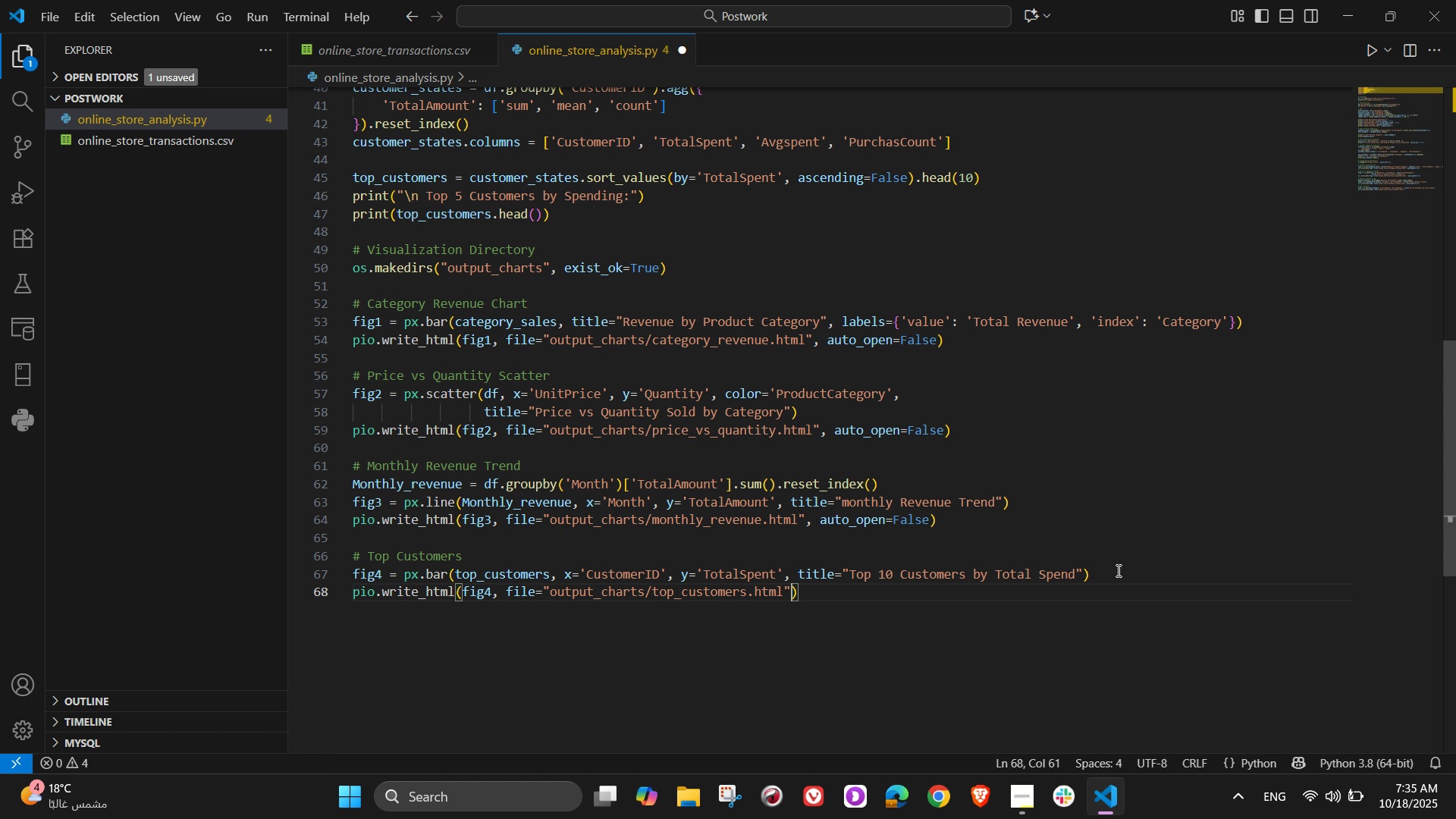 
type(, auto_open=False)
 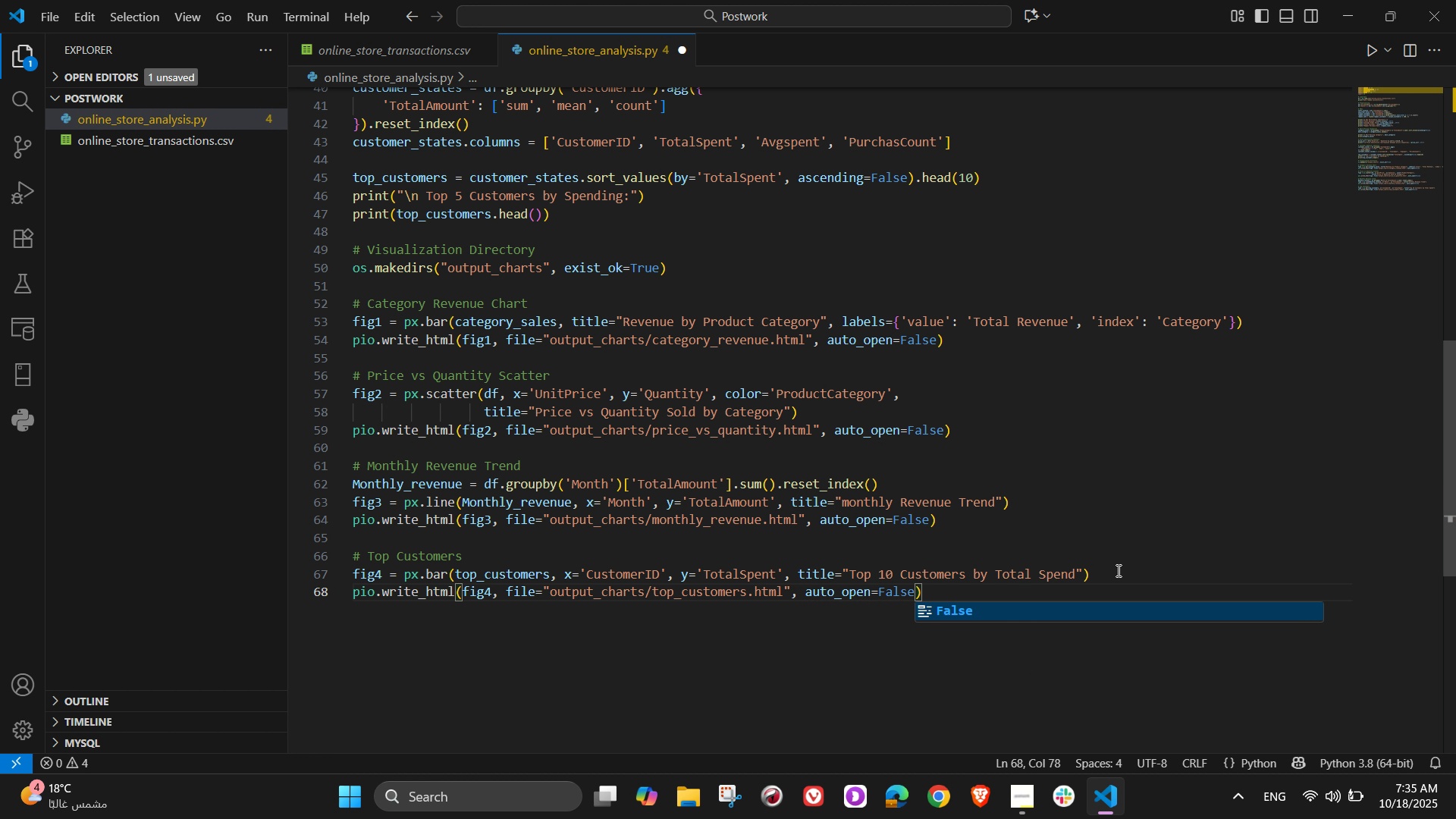 
key(ArrowRight)
 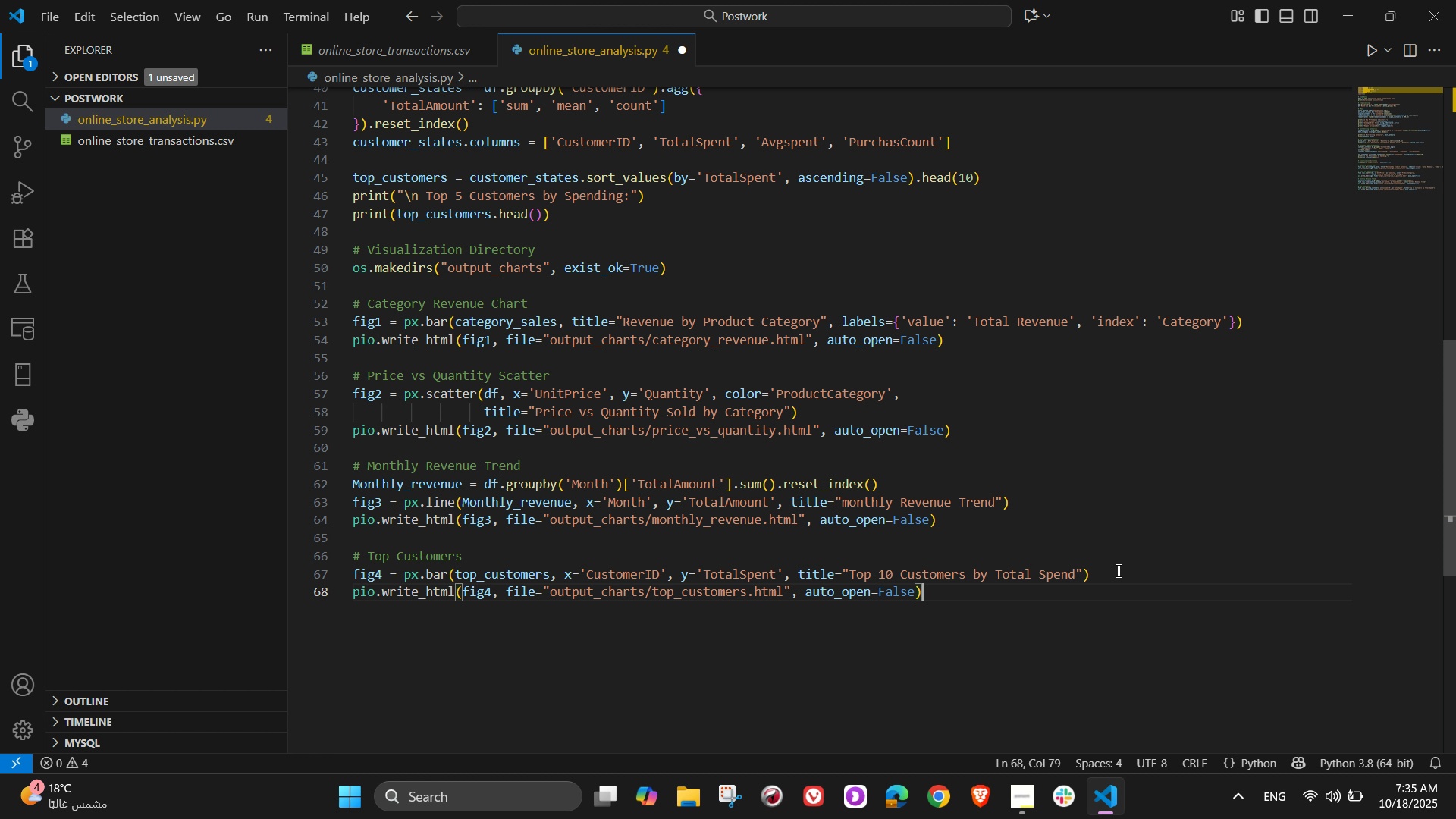 
wait(9.31)
 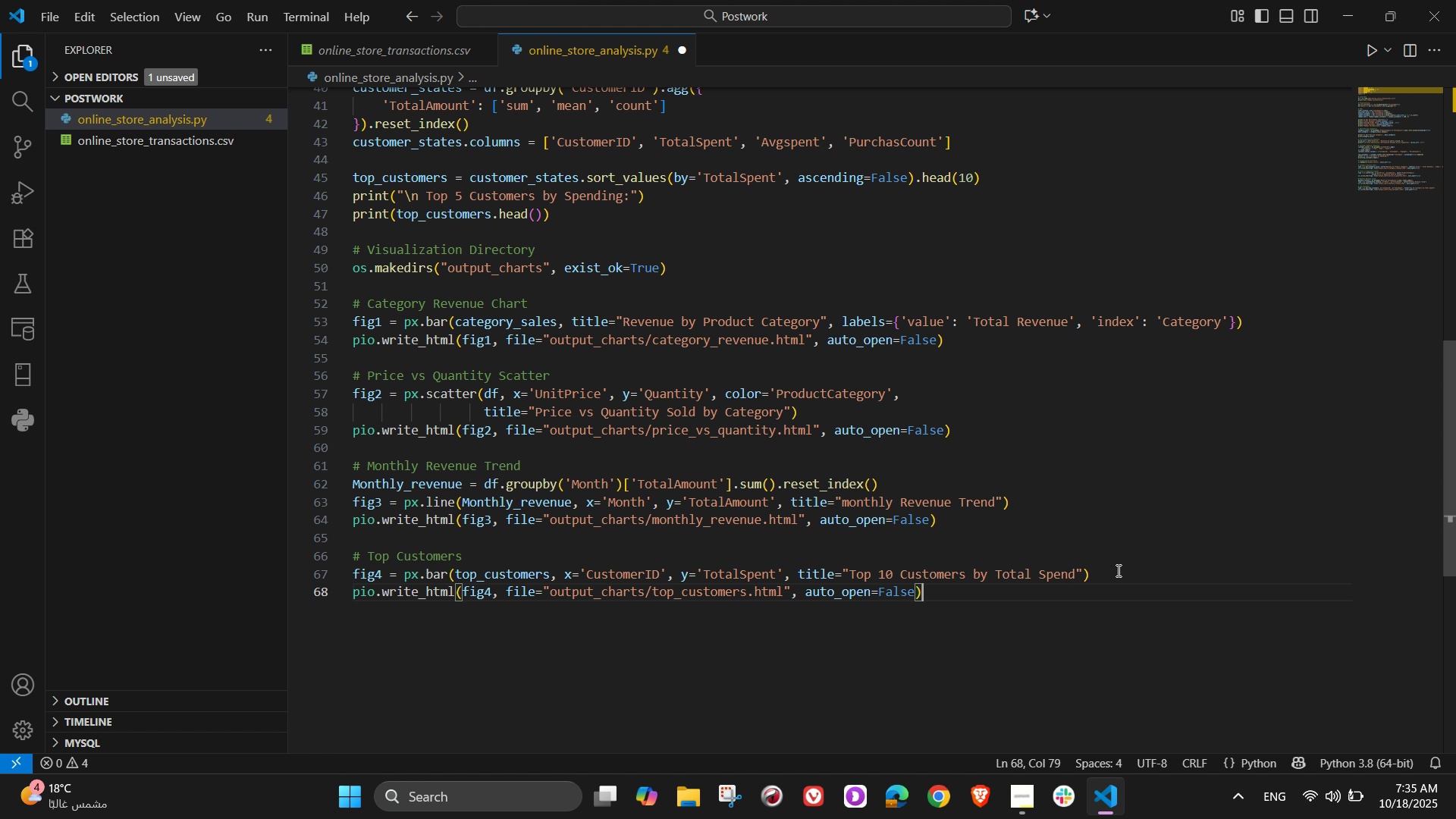 
key(NumpadEnter)
key(NumpadEnter)
type(print)
 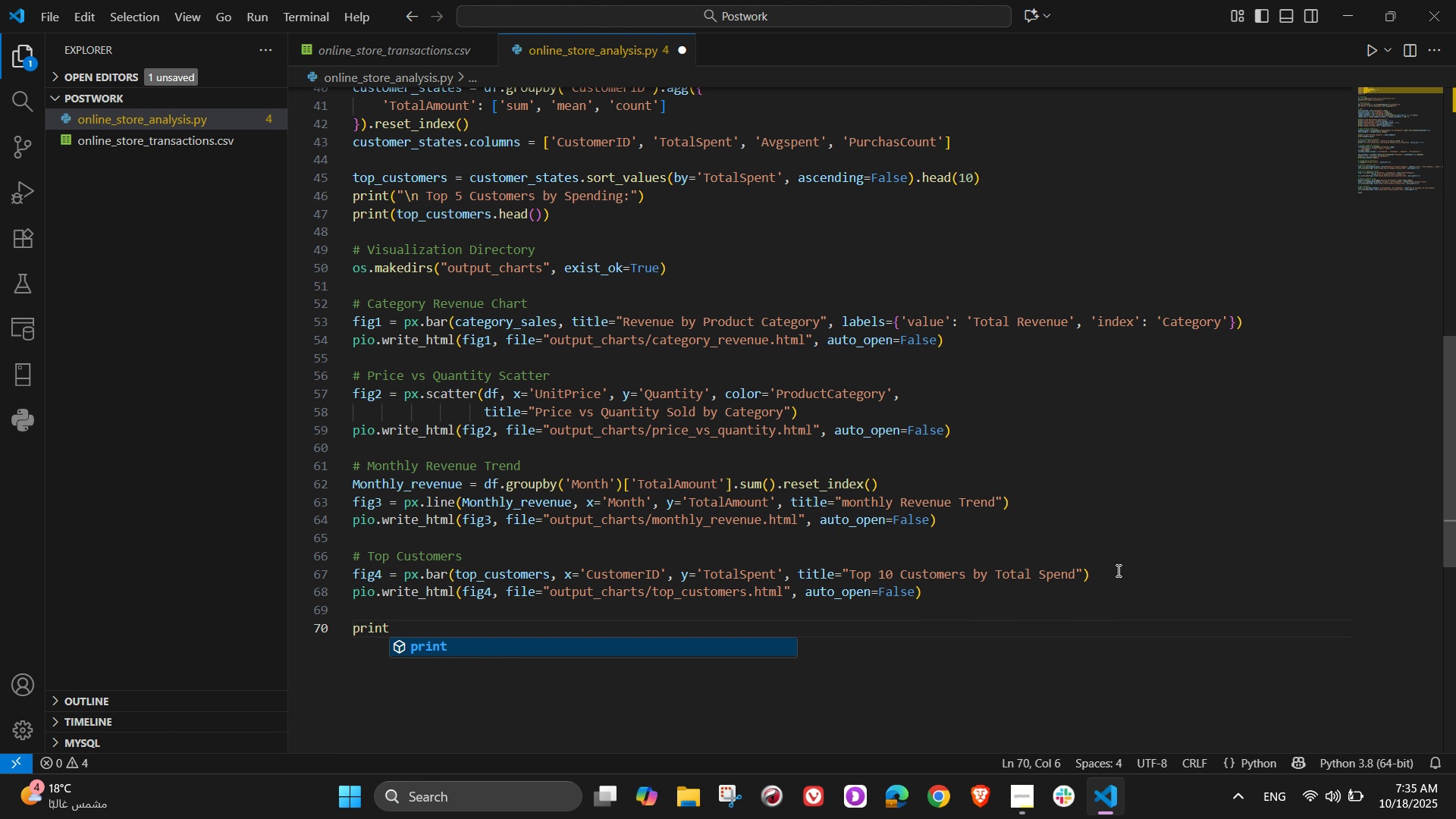 
type(("\n Charts saved in the 'output_charts)
 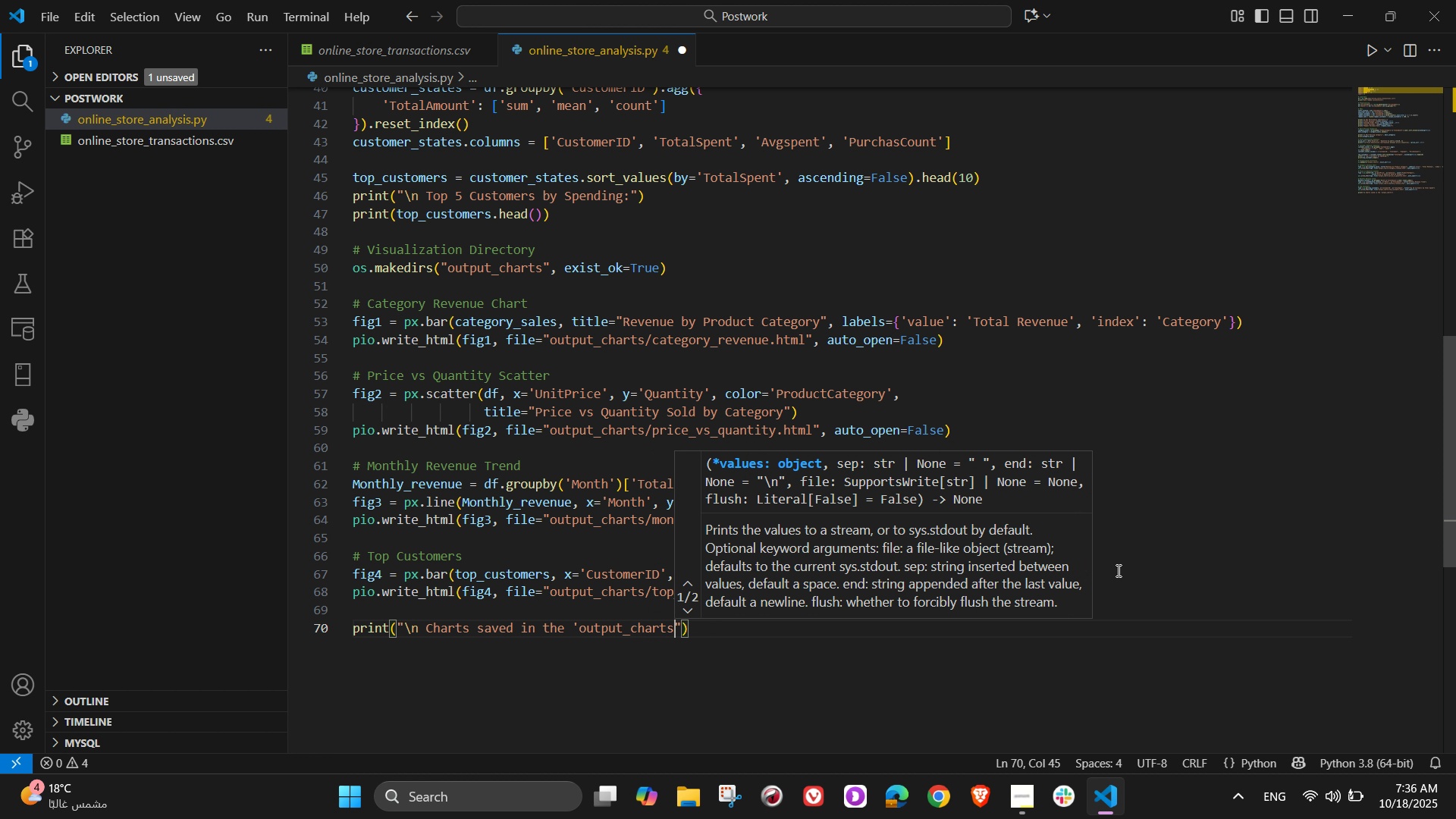 
wait(5.36)
 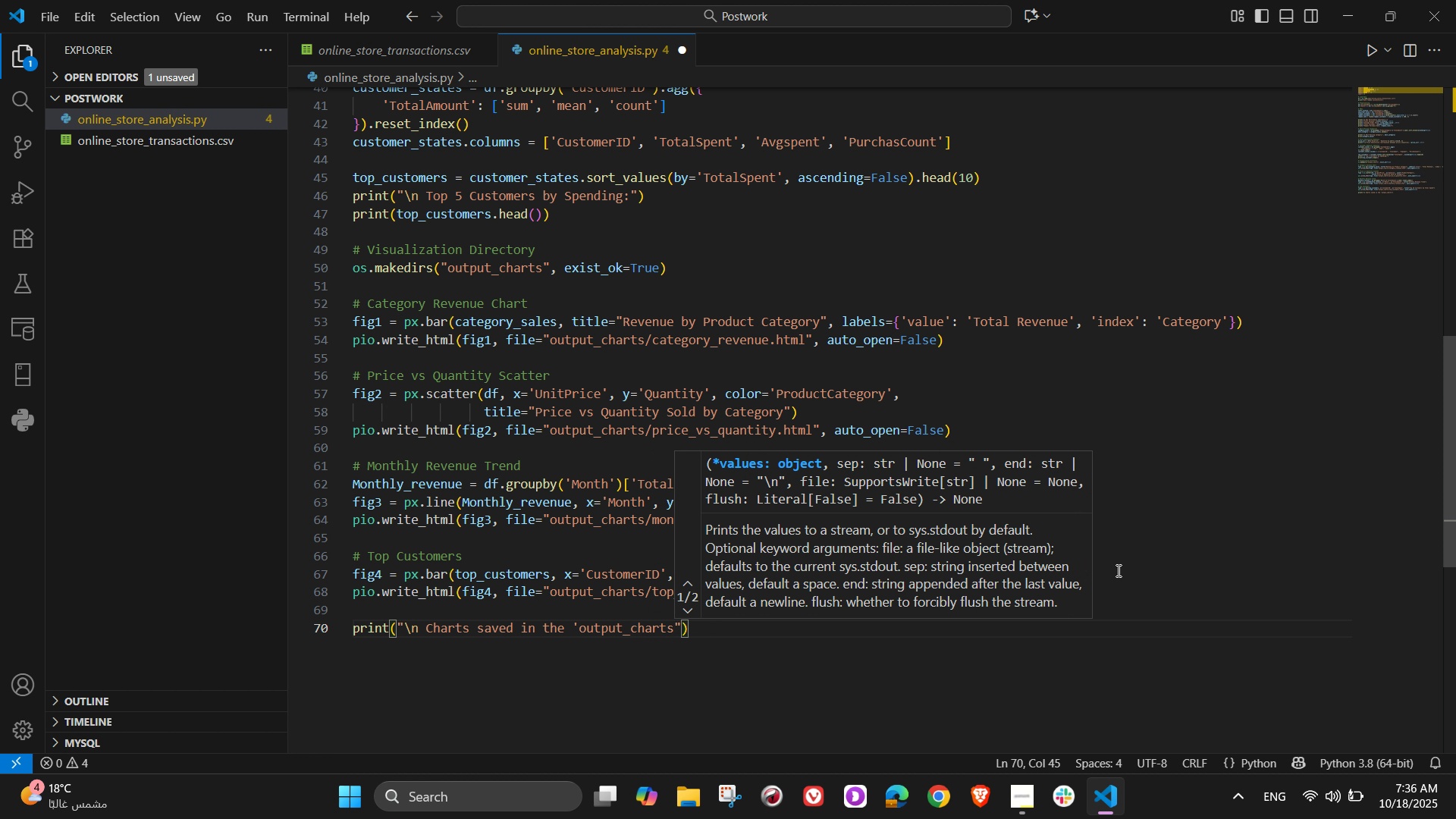 
type(' folders)
key(Backspace)
 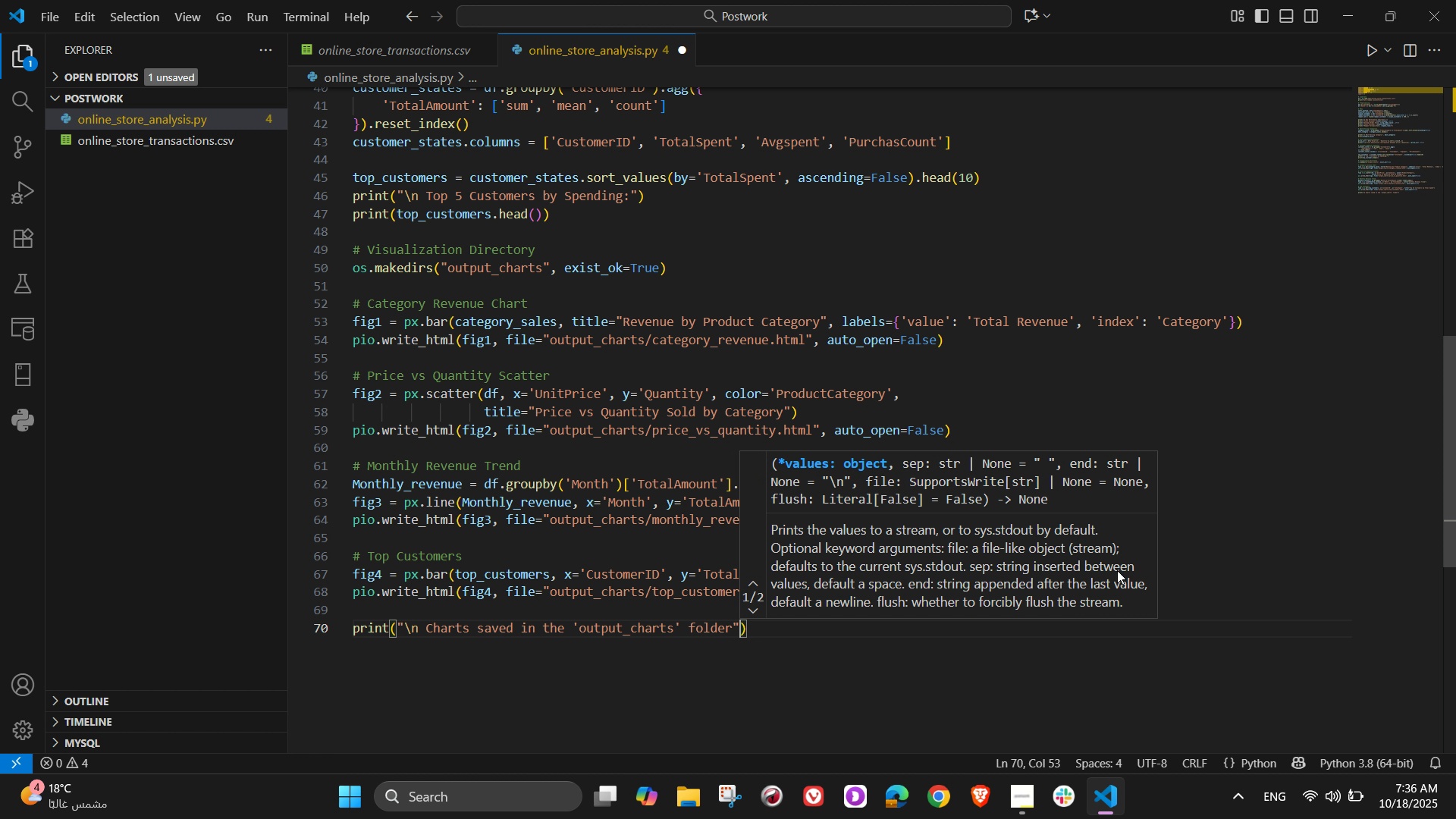 
key(ArrowRight)
 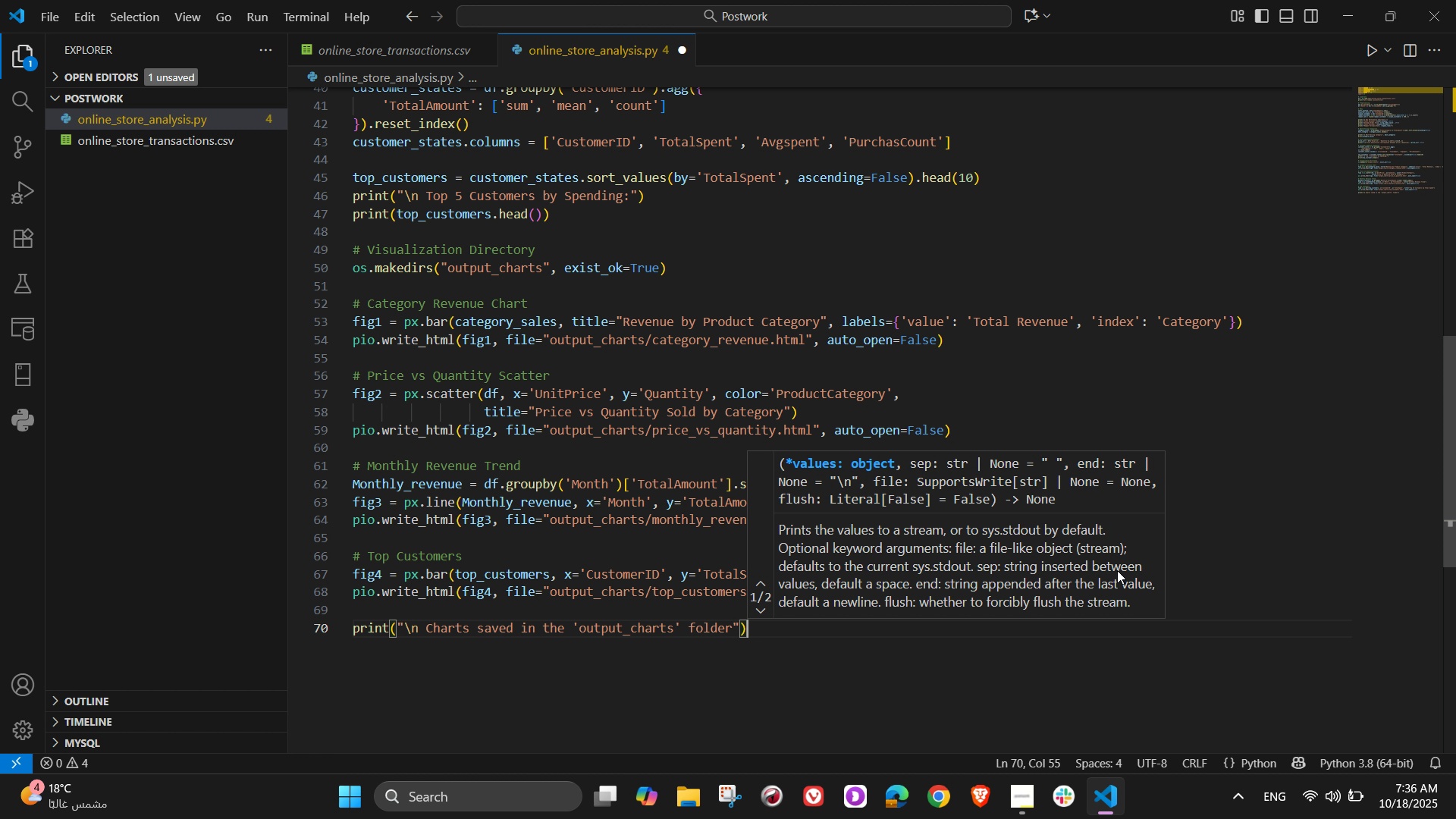 
key(ArrowRight)
 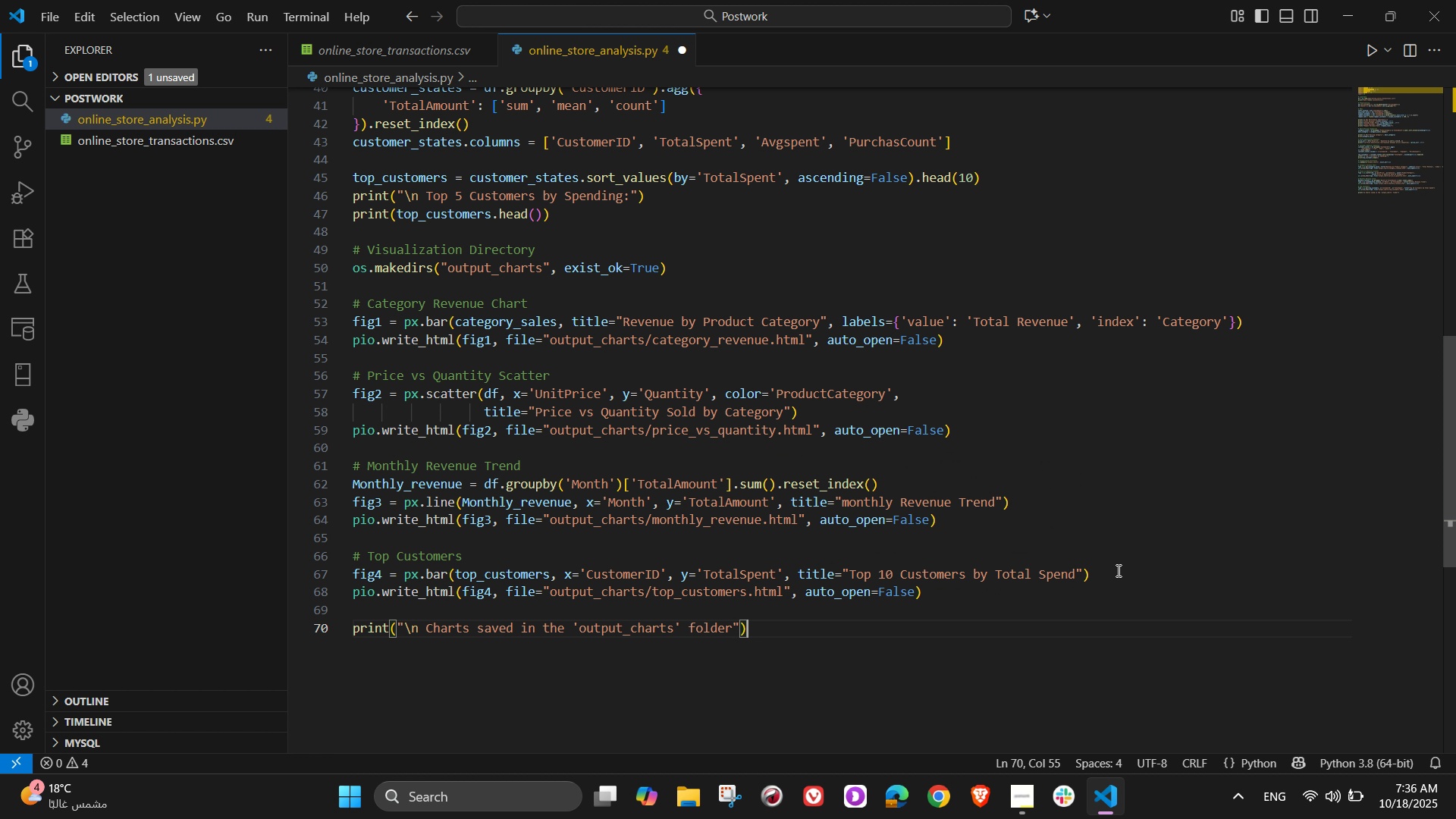 
key(NumpadEnter)
key(NumpadEnter)
type(# Summary Report)
key(NumpadEnter)
type(report = f""")
 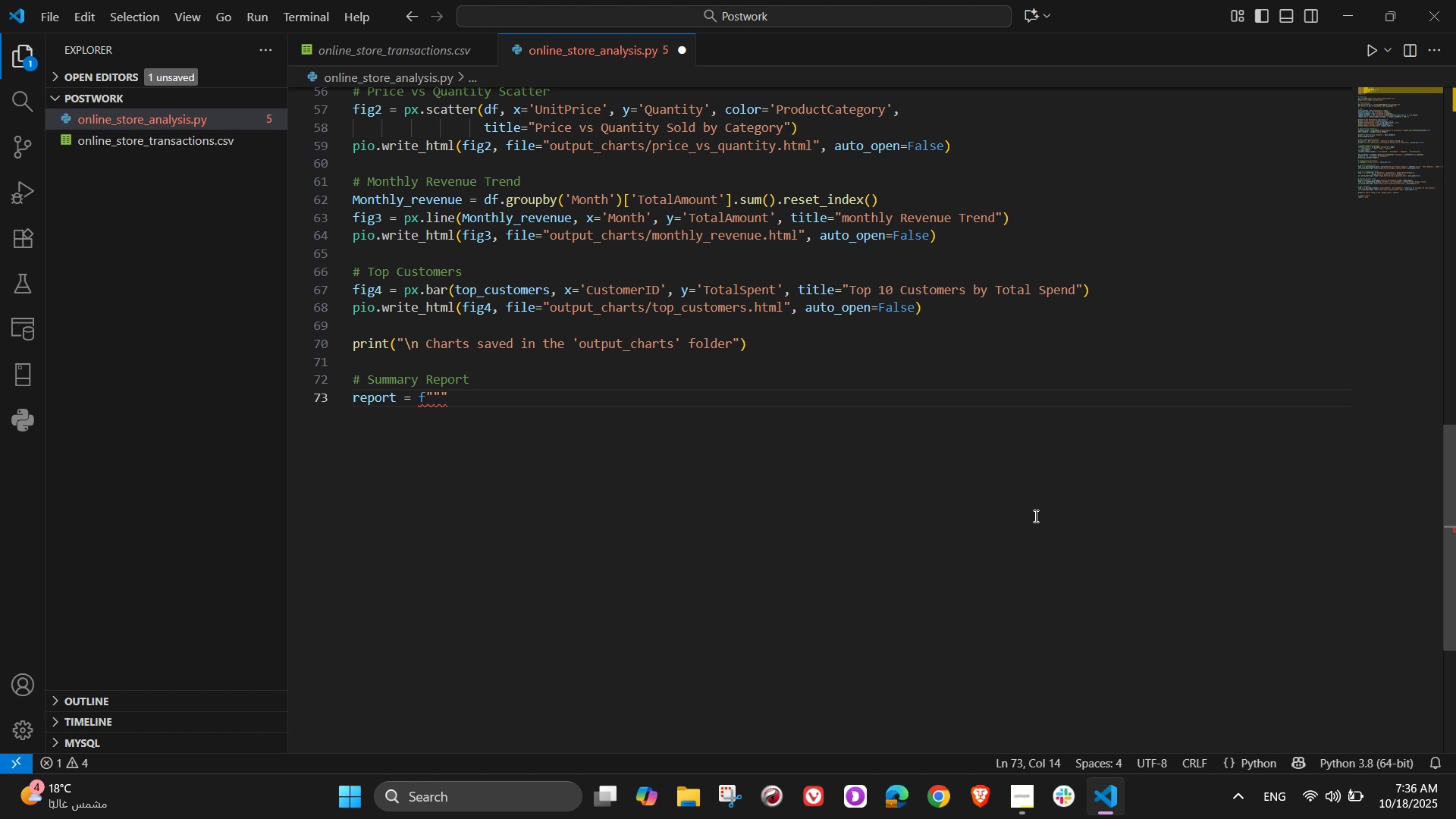 
scroll: coordinate [1034, 516], scroll_direction: down, amount: 6.0
 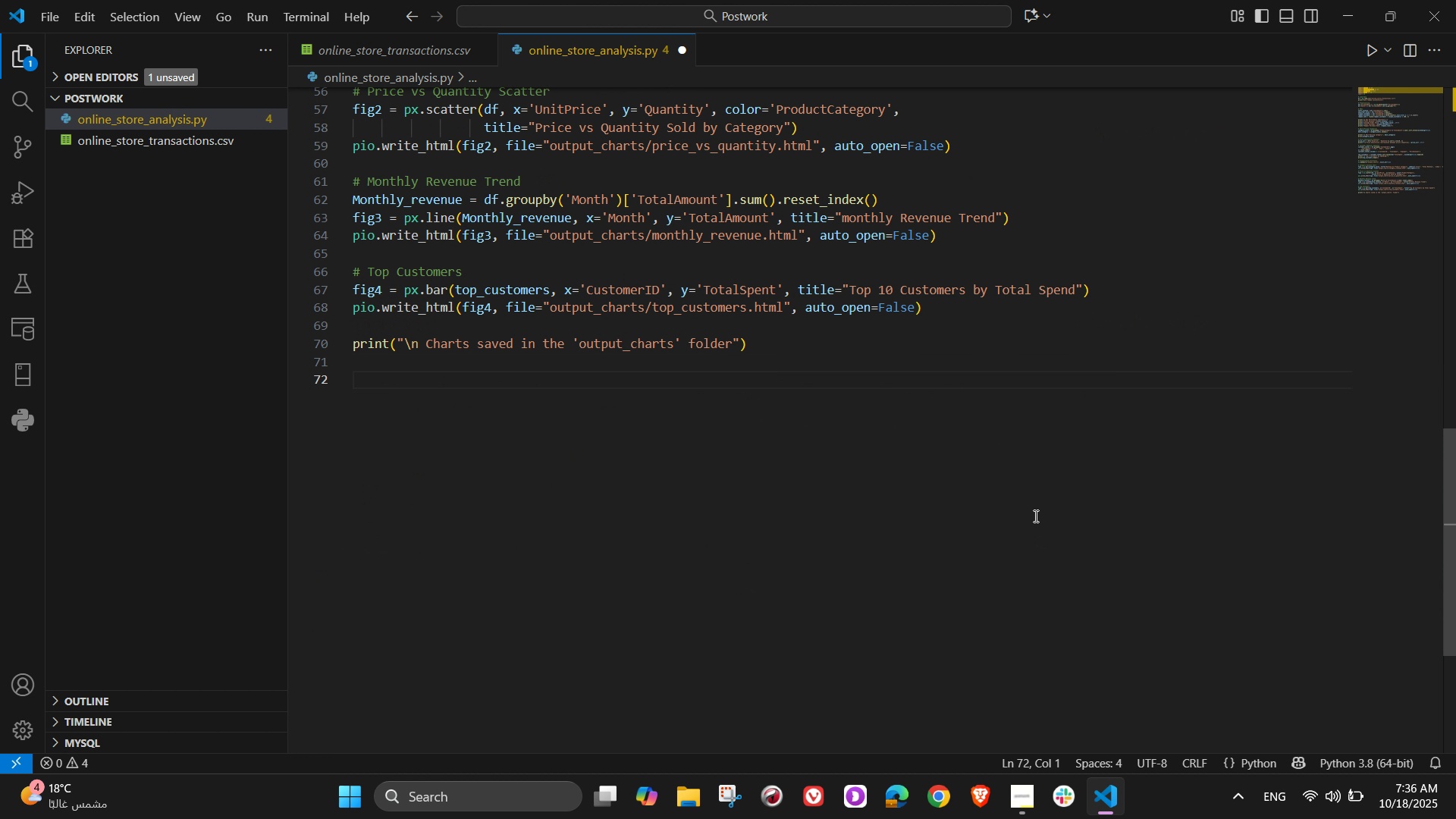 
key(Enter)
 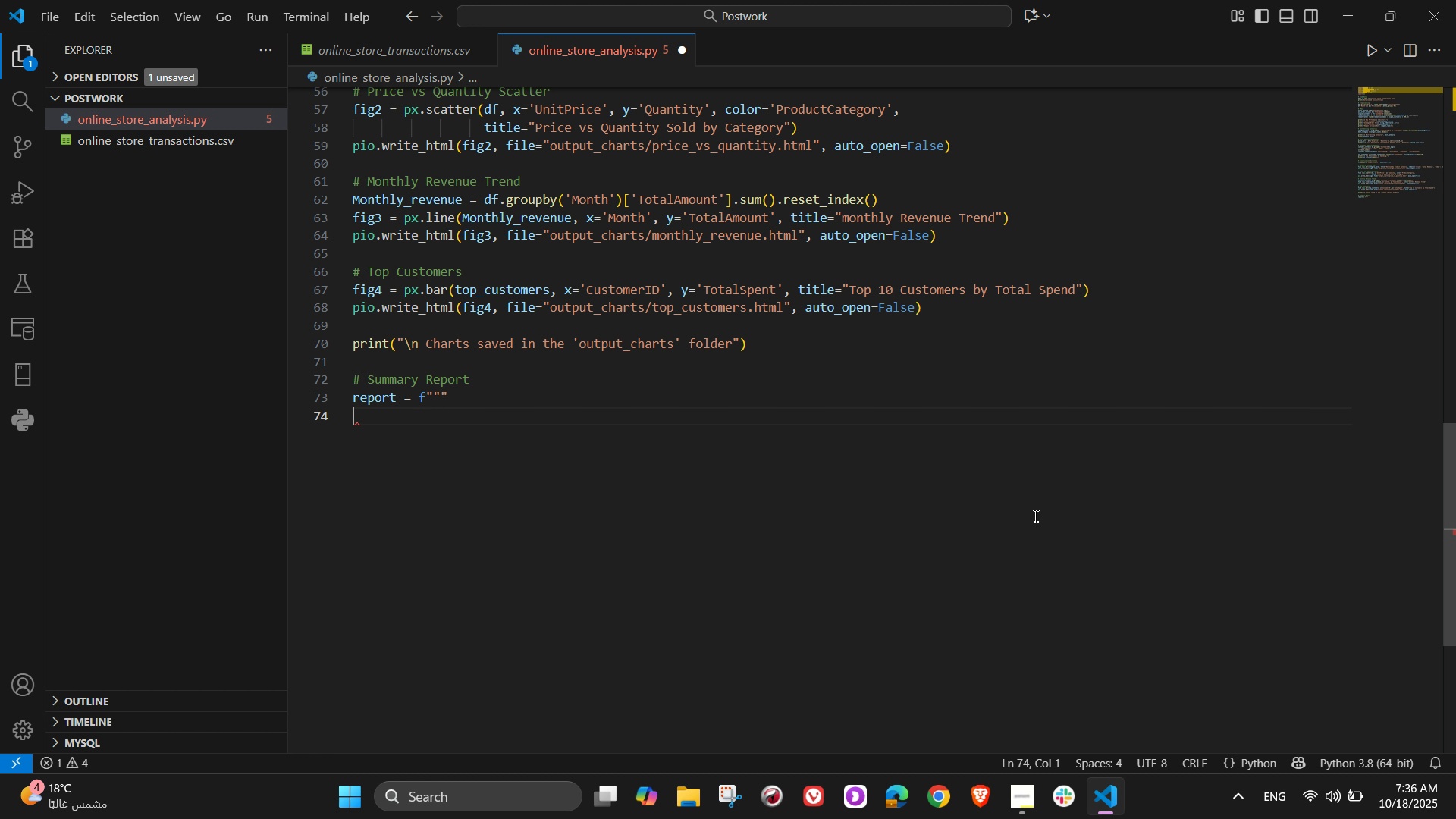 
type(Online Store Transaction Analisis)
key(Backspace)
key(Backspace)
key(Backspace)
key(Backspace)
type(yi)
key(Backspace)
type(sis Report)
 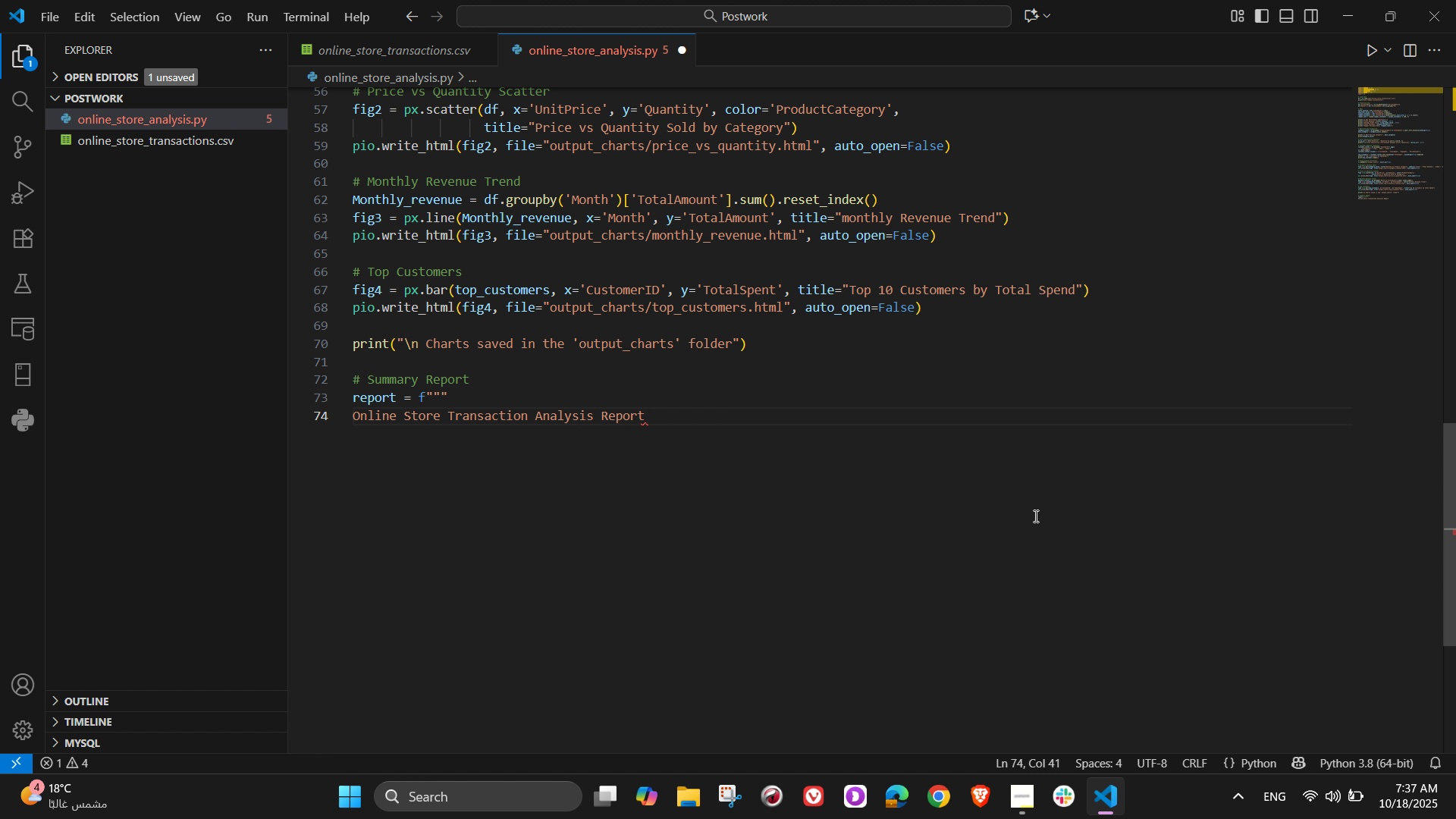 
key(Enter)
 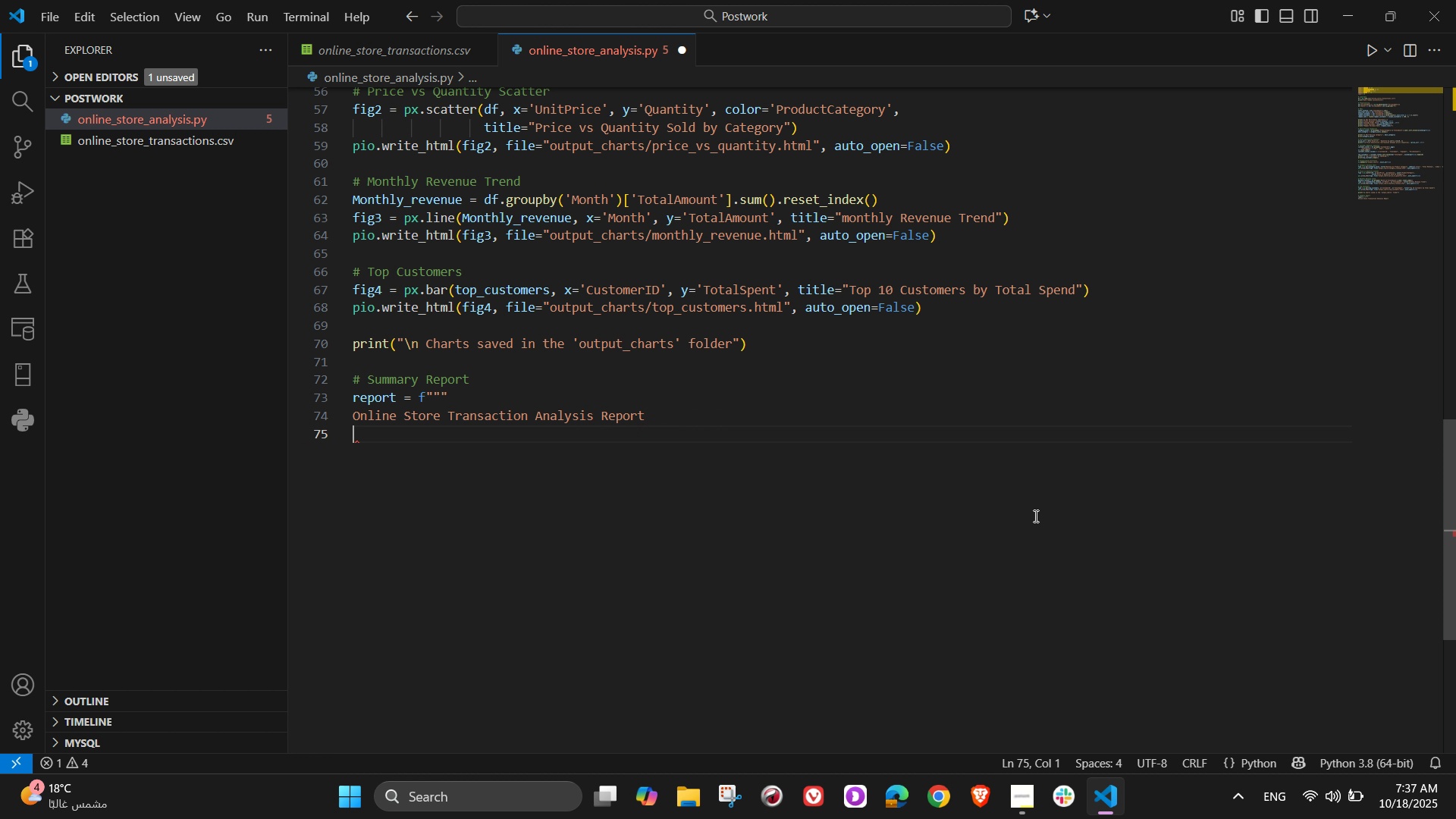 
key(Equal)
 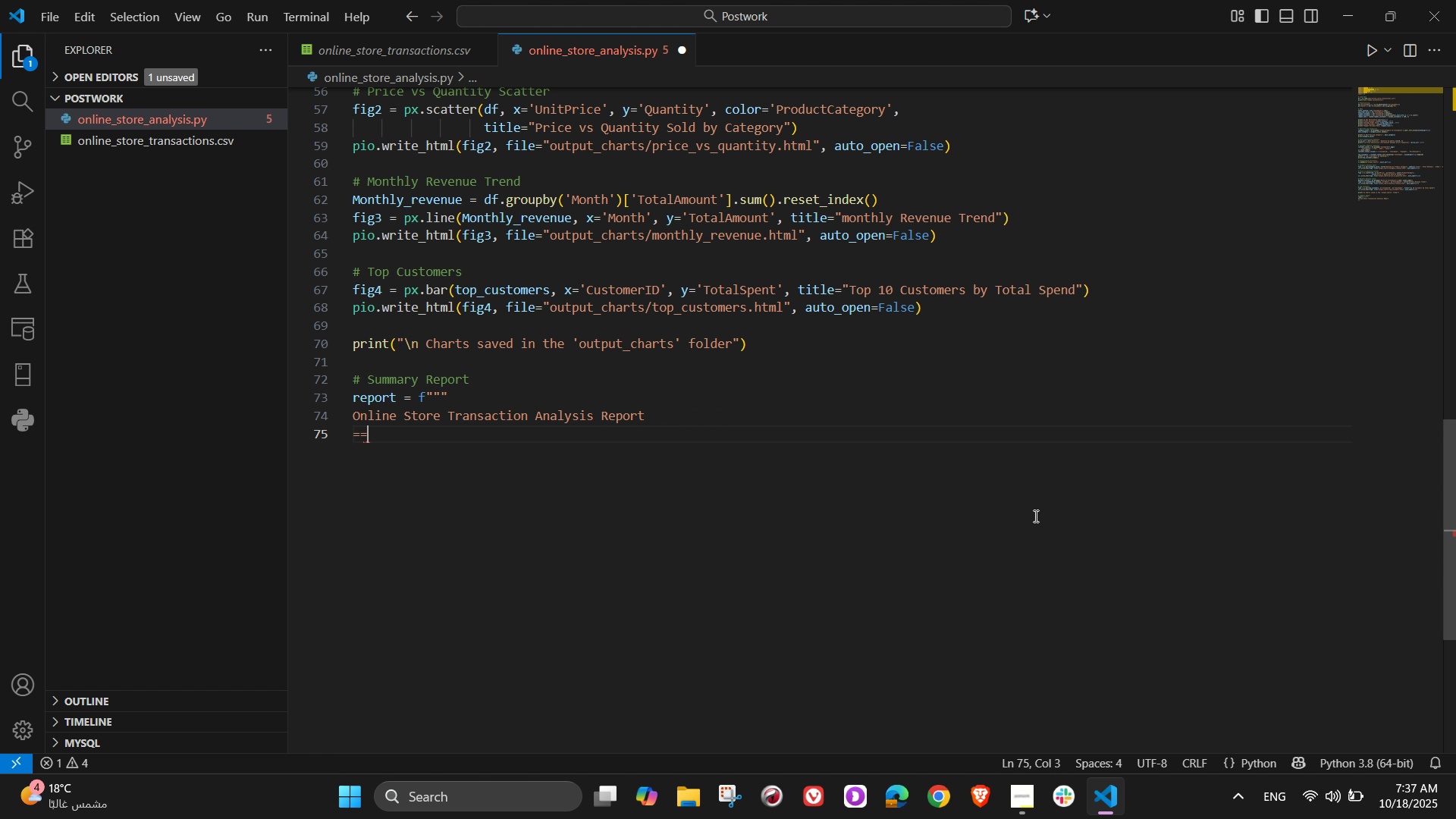 
key(Equal)
 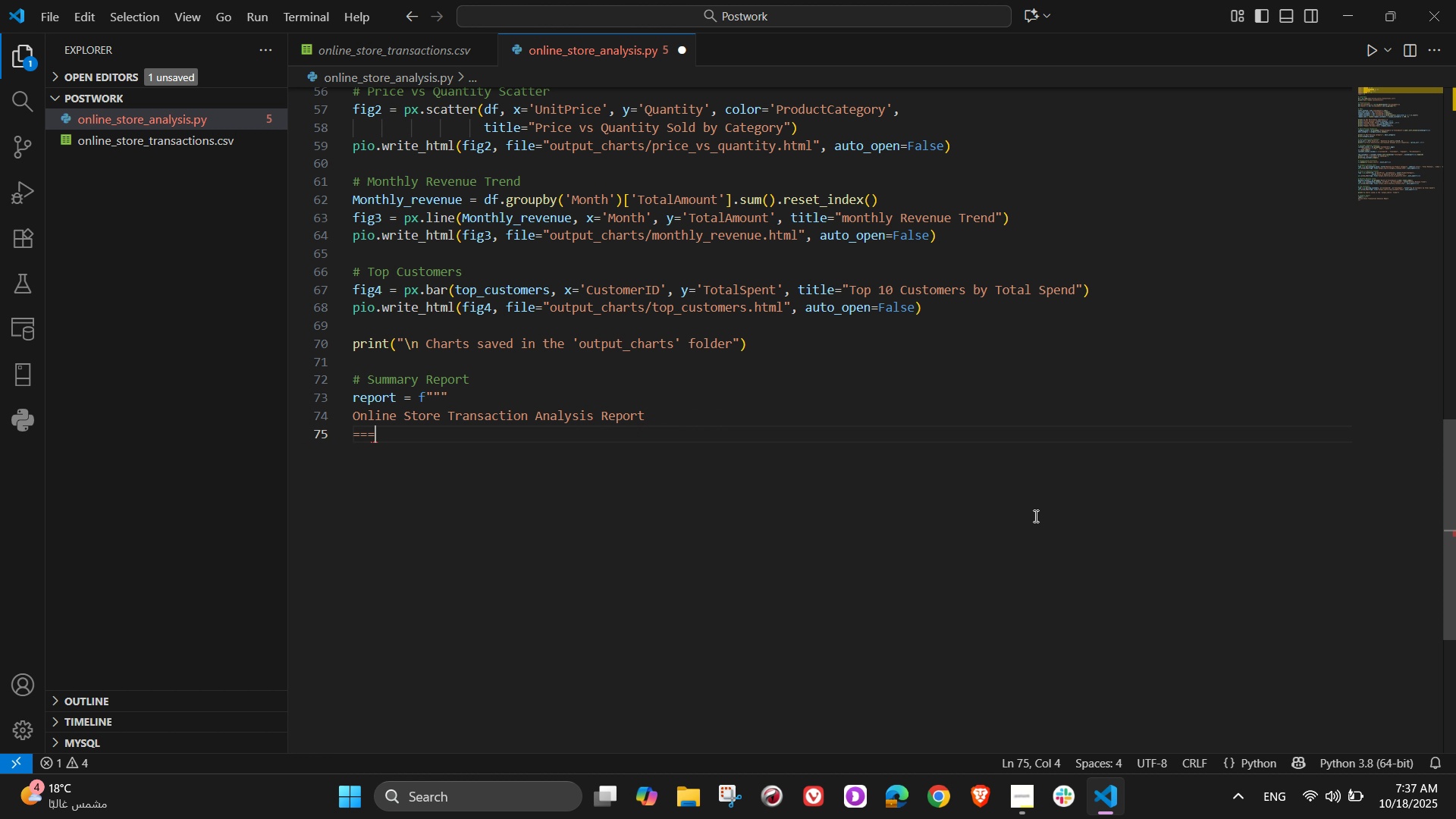 
key(Equal)
 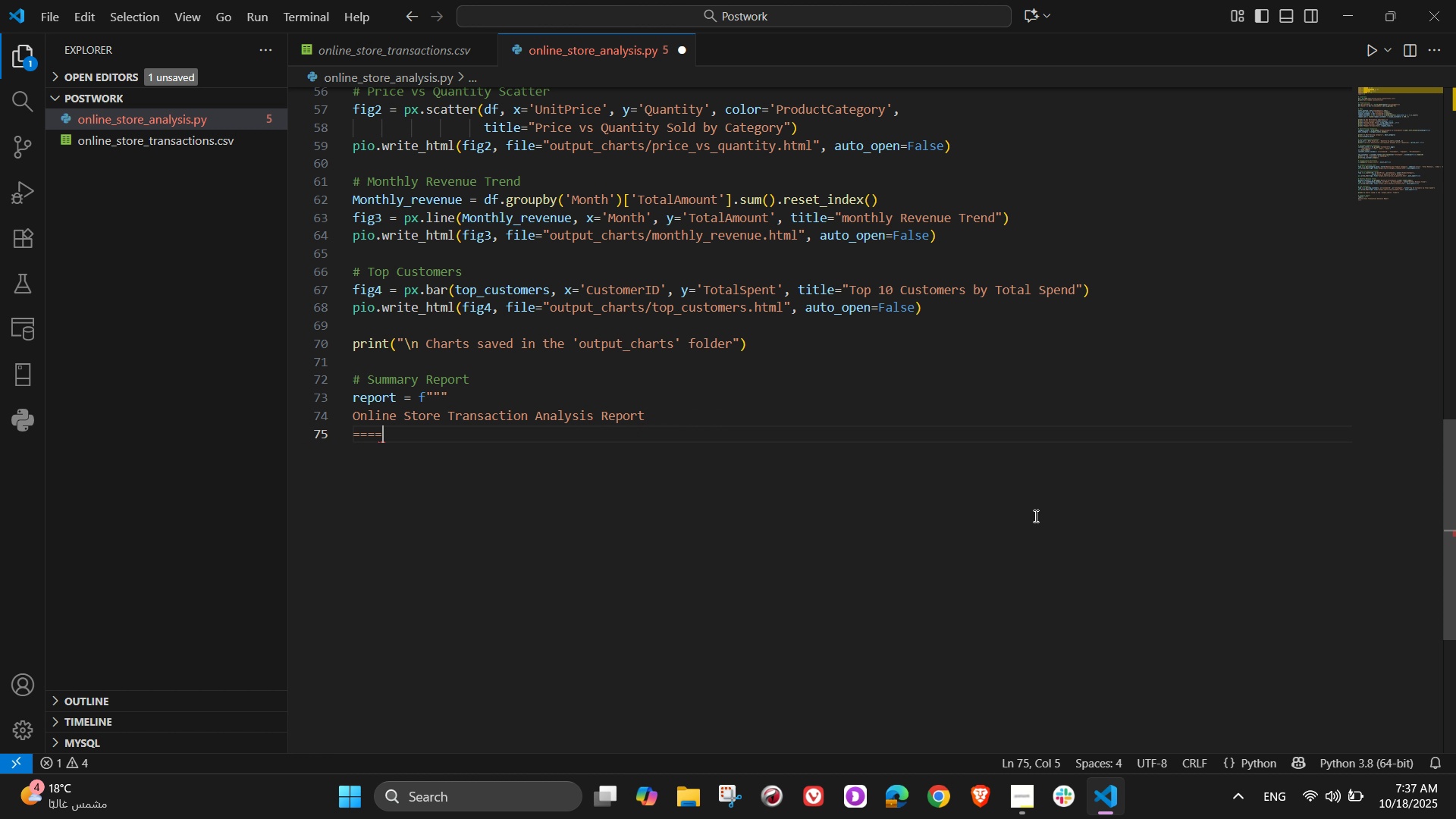 
hold_key(key=Equal, duration=1.52)
 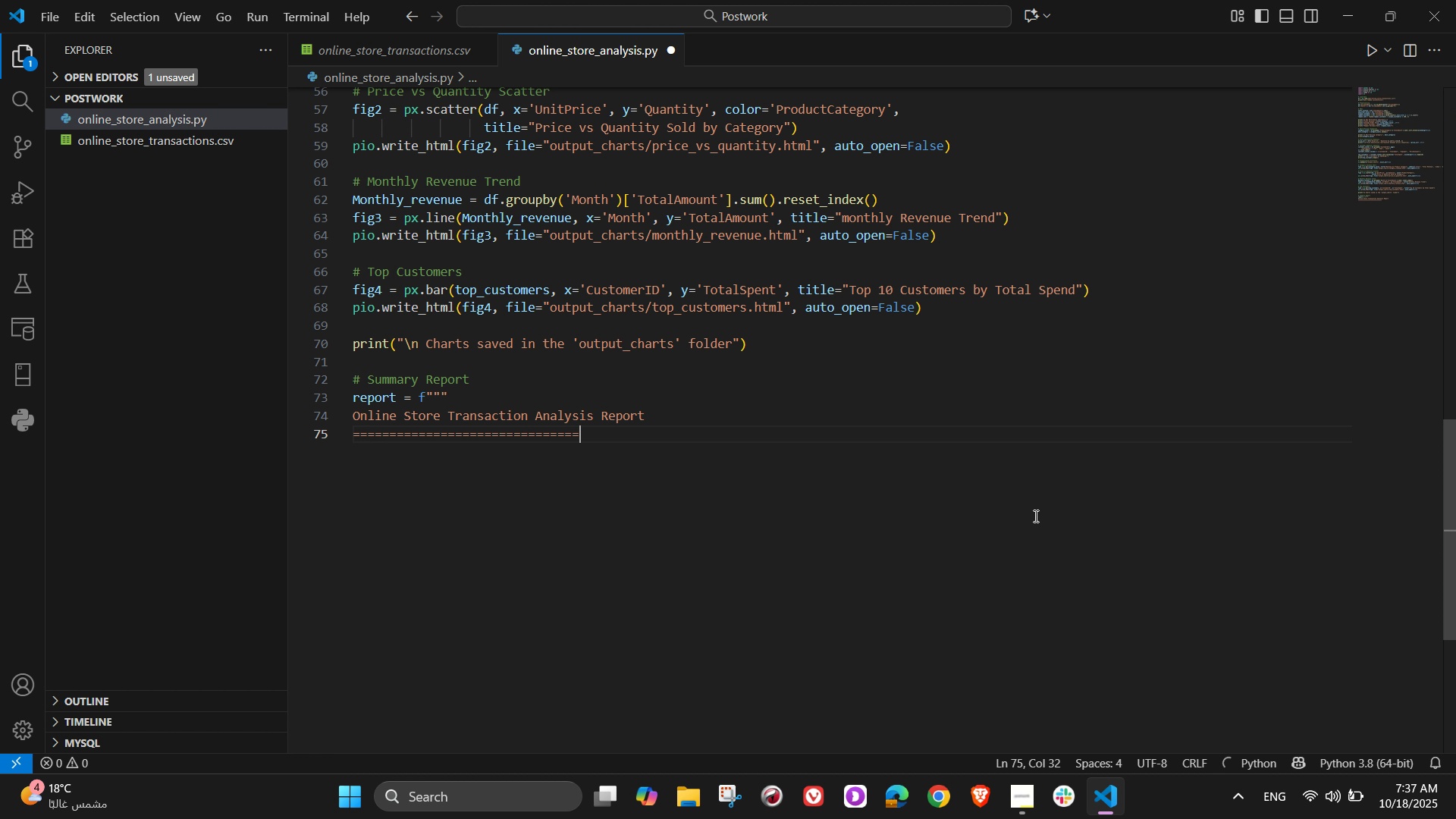 
hold_key(key=Equal, duration=0.32)
 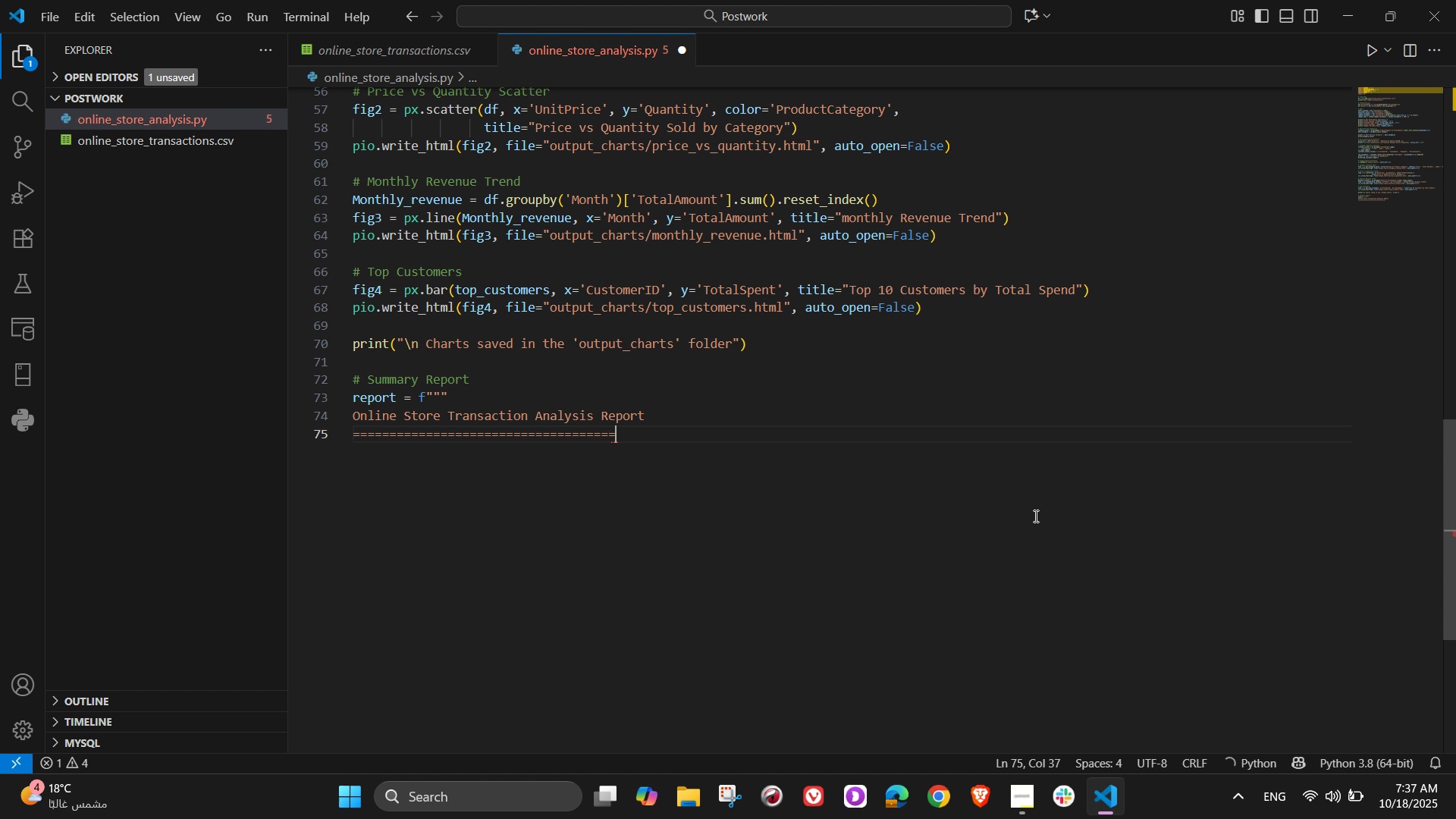 
key(Equal)
 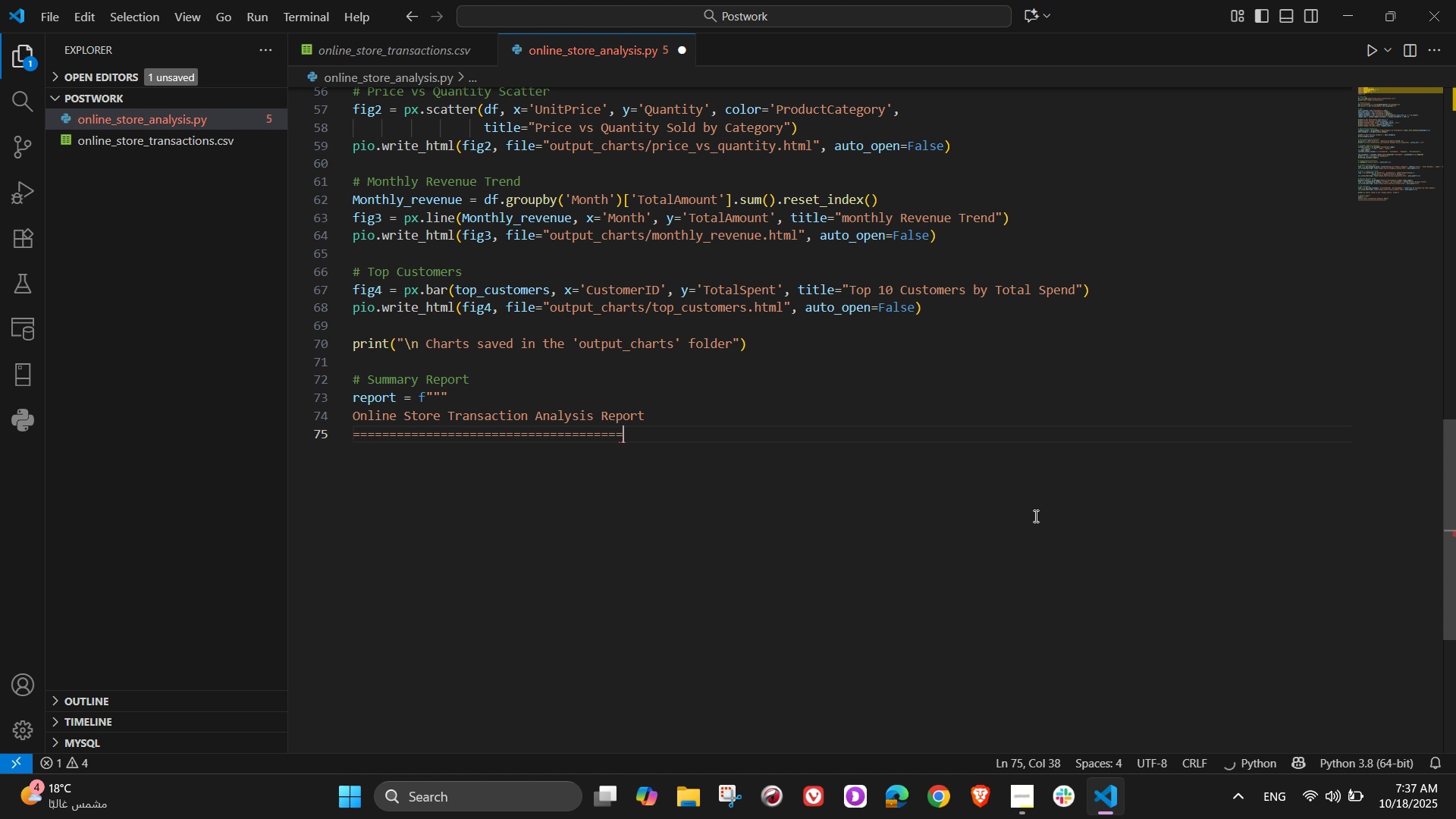 
key(Equal)
 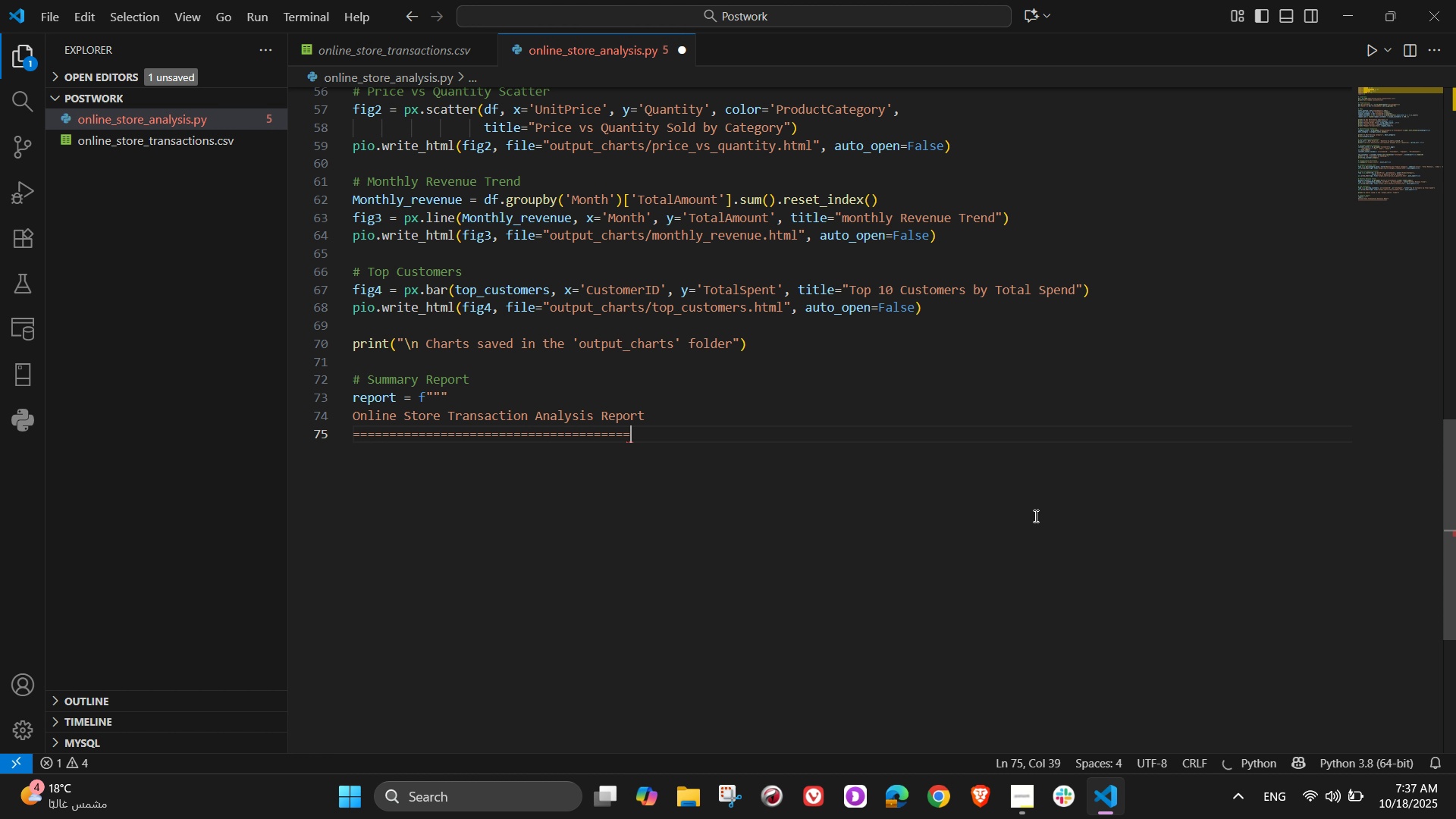 
key(Equal)
 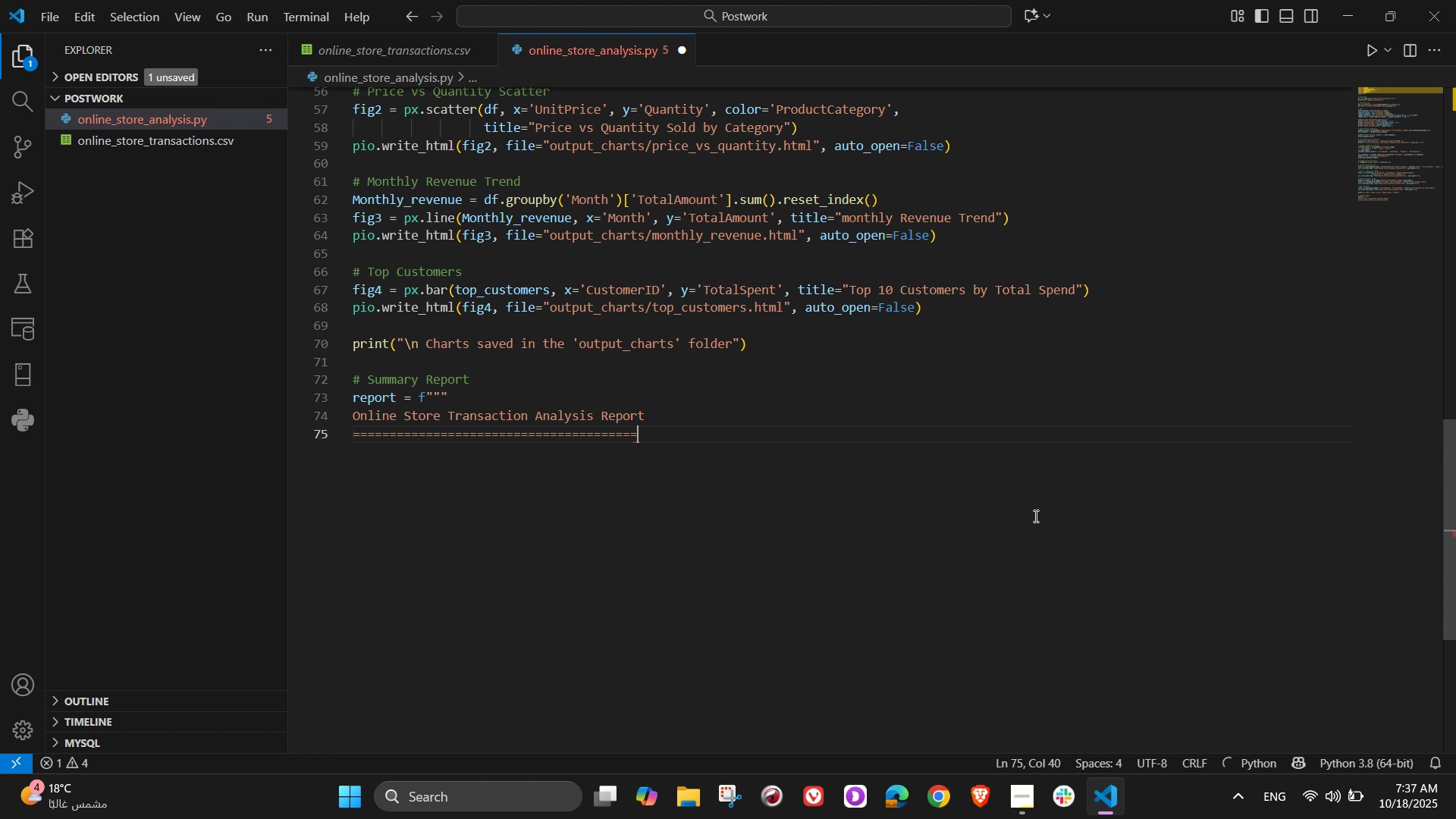 
key(Equal)
 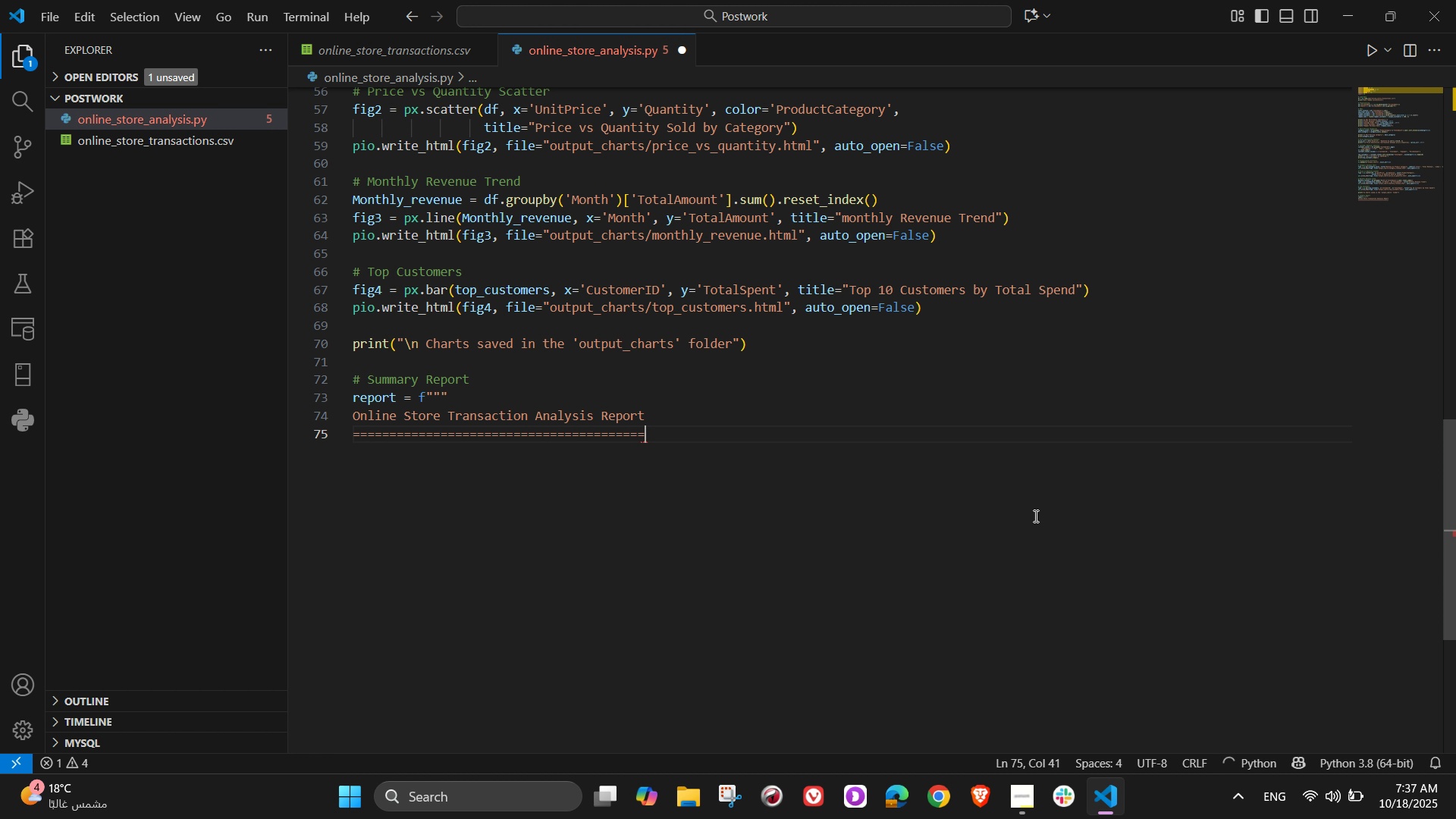 
key(Equal)
 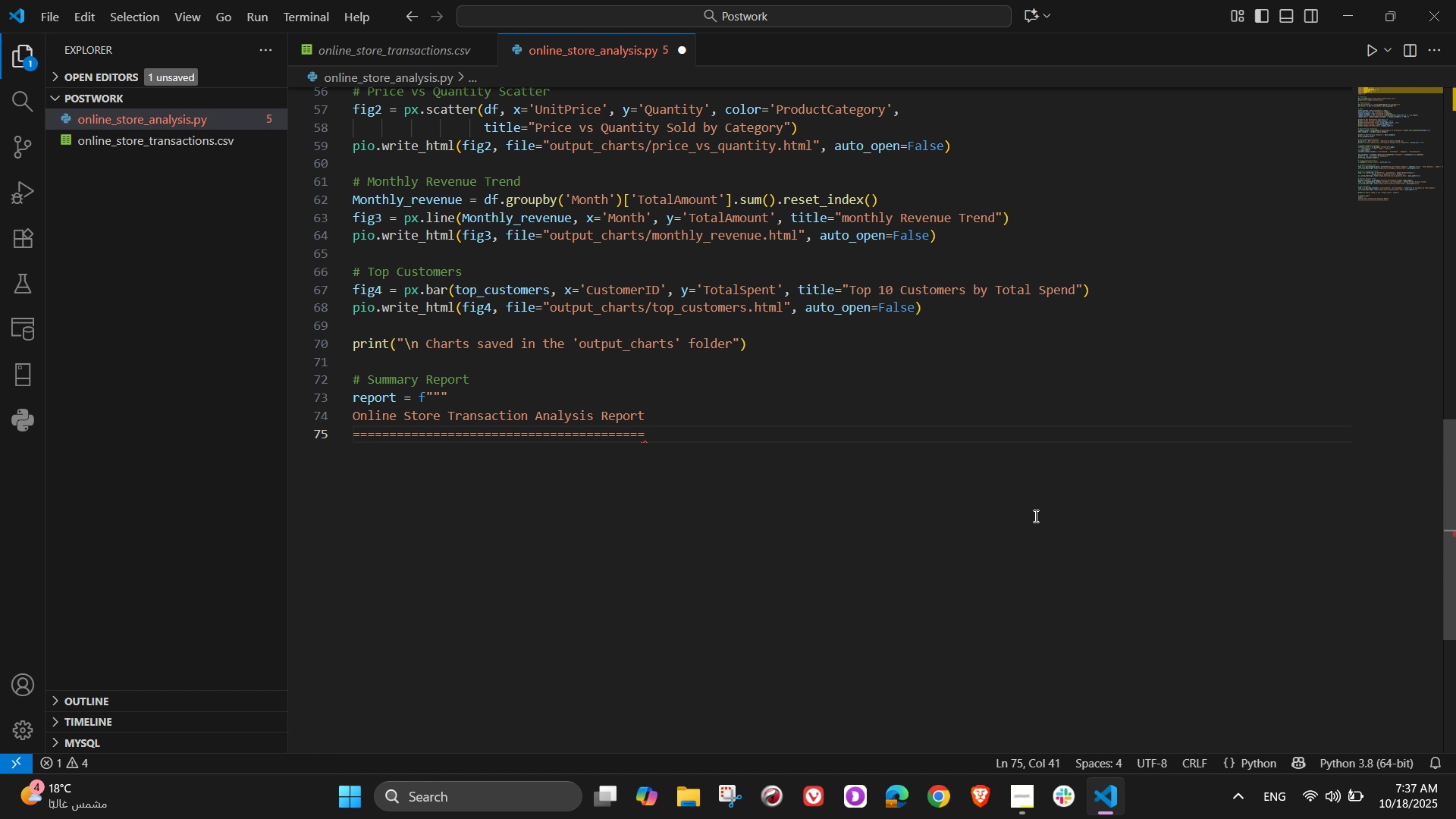 
key(Enter)
 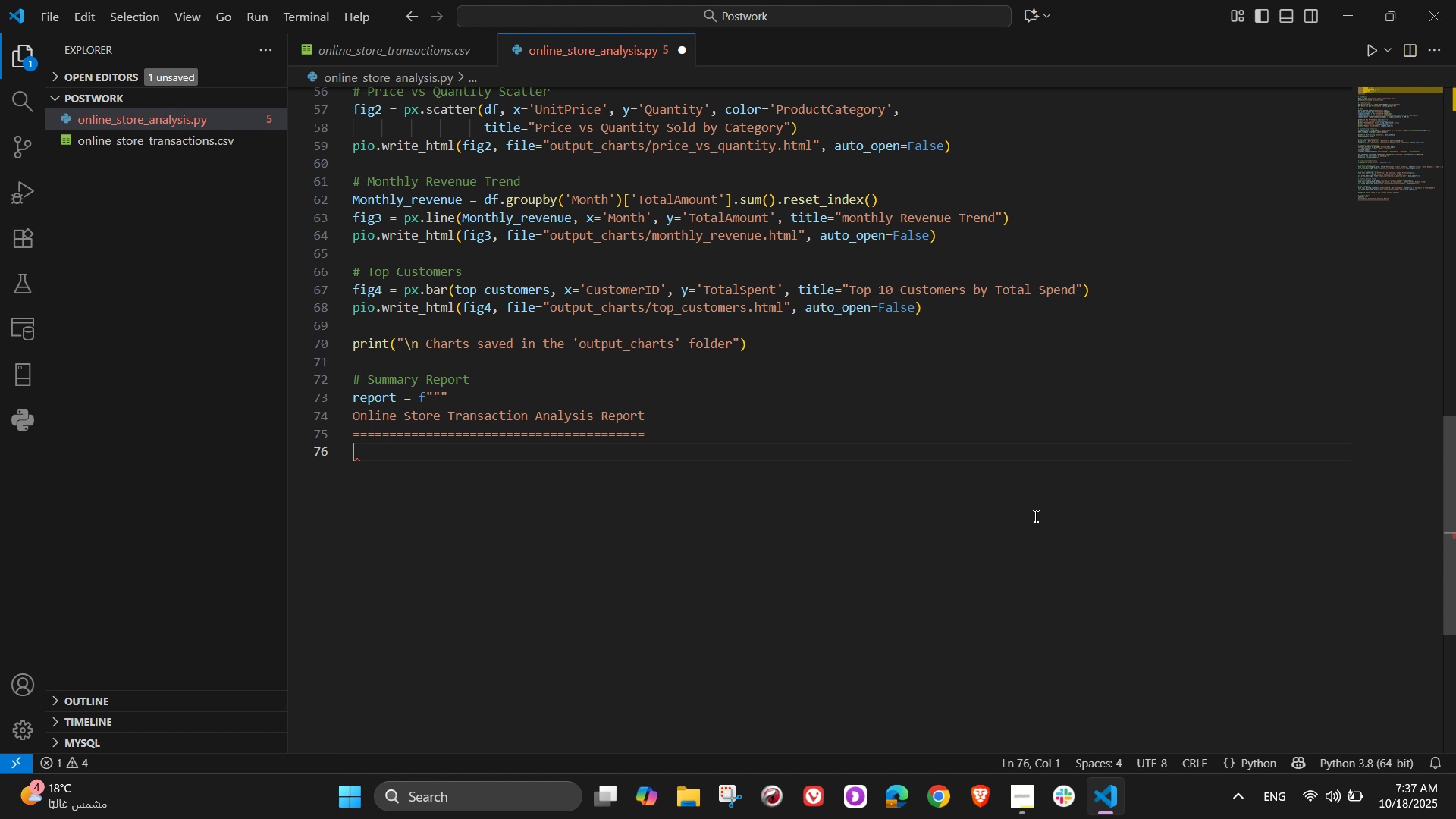 
type(Total Revenue: ${total_revenue:,.2d)
key(Backspace)
type(f)
 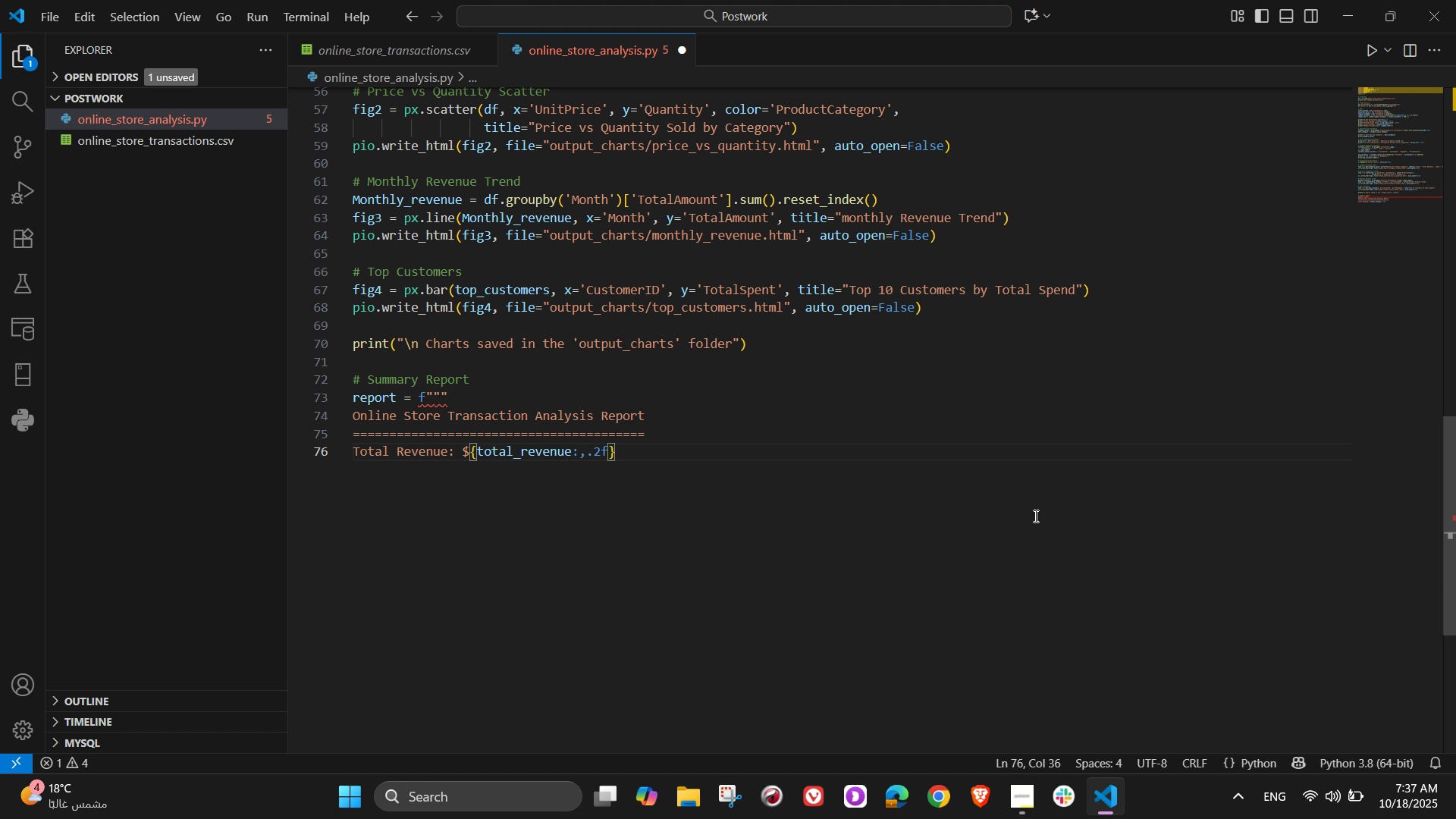 
key(ArrowRight)
 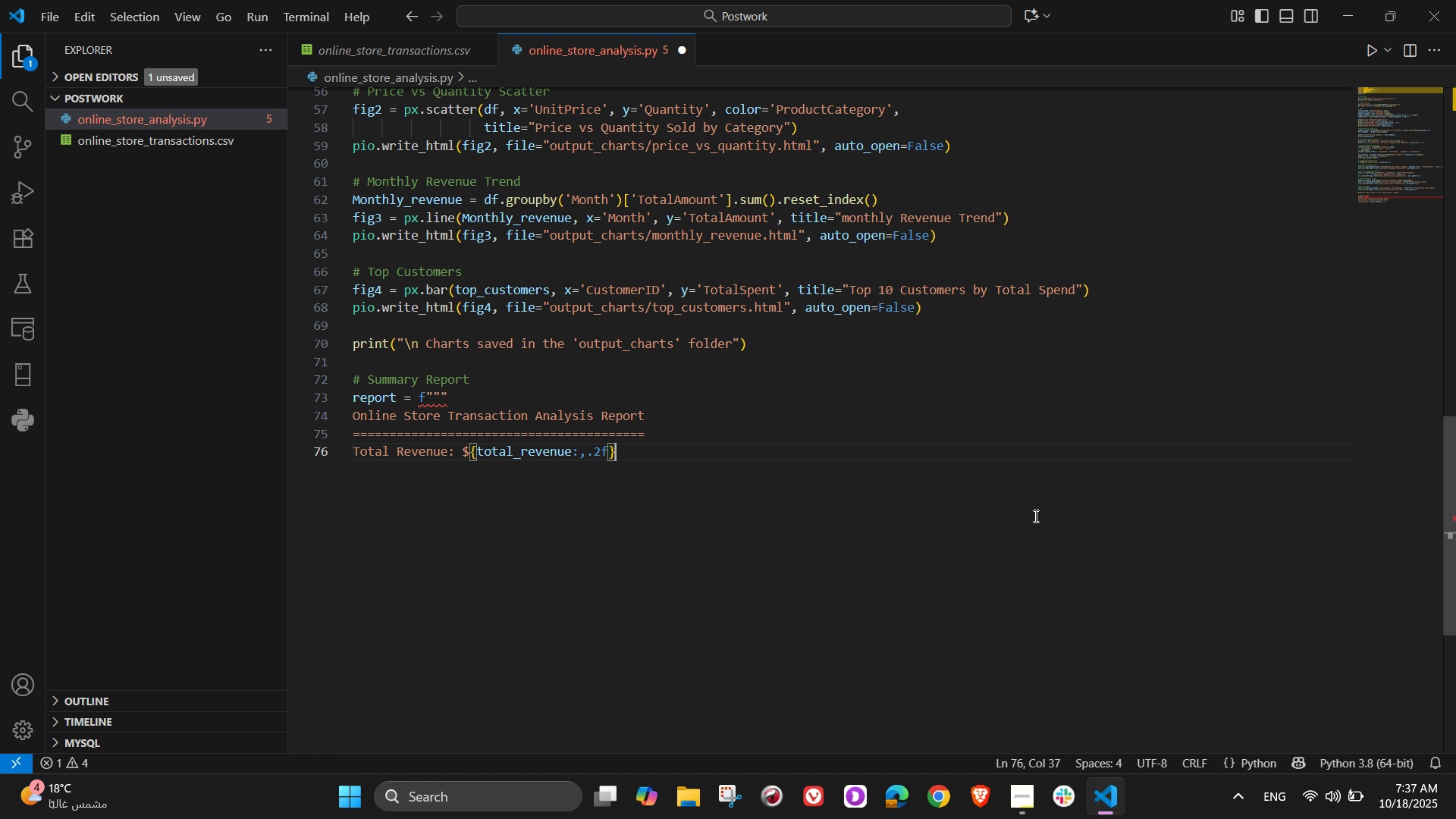 
key(NumpadEnter)
 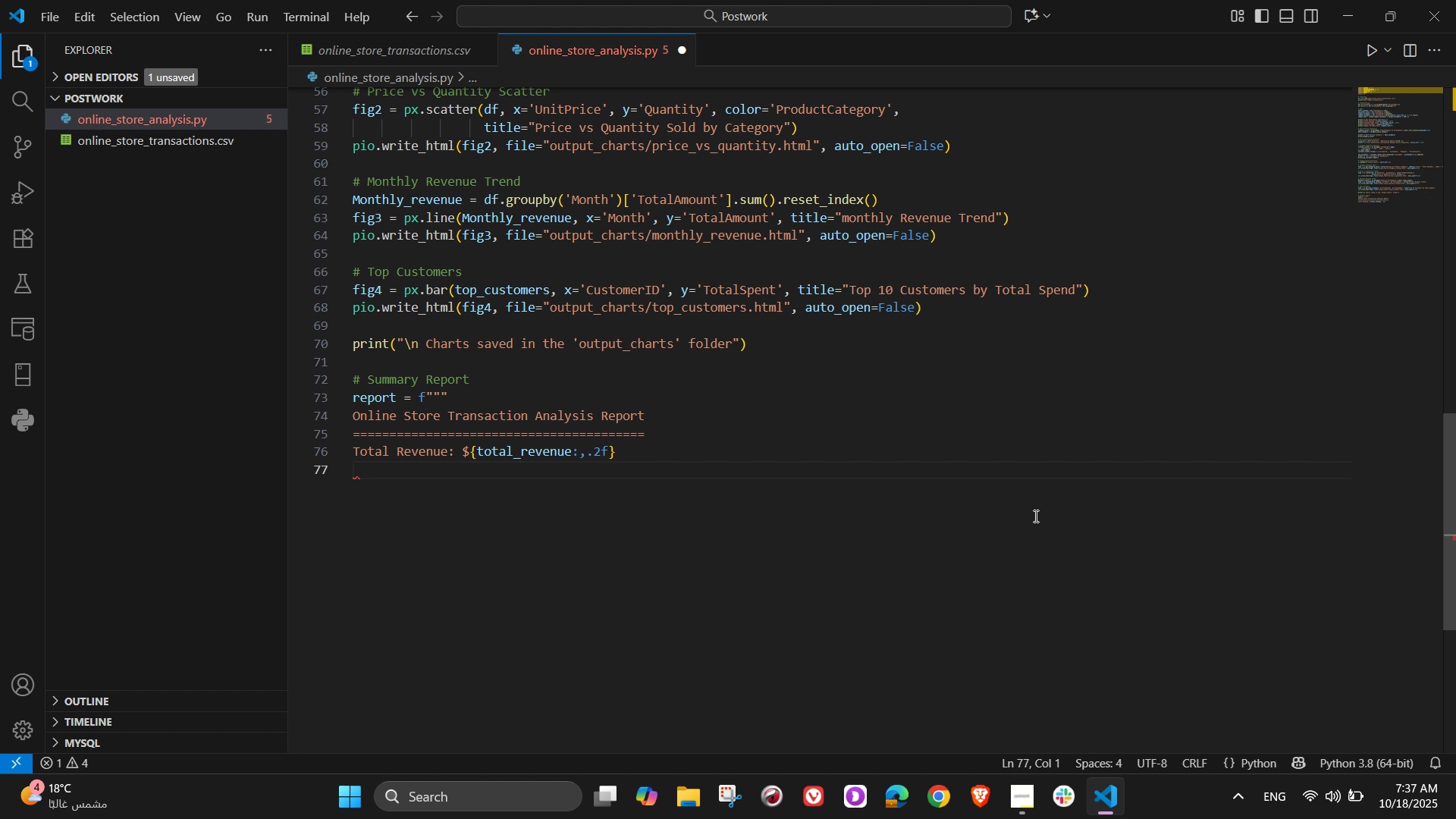 
wait(9.56)
 